 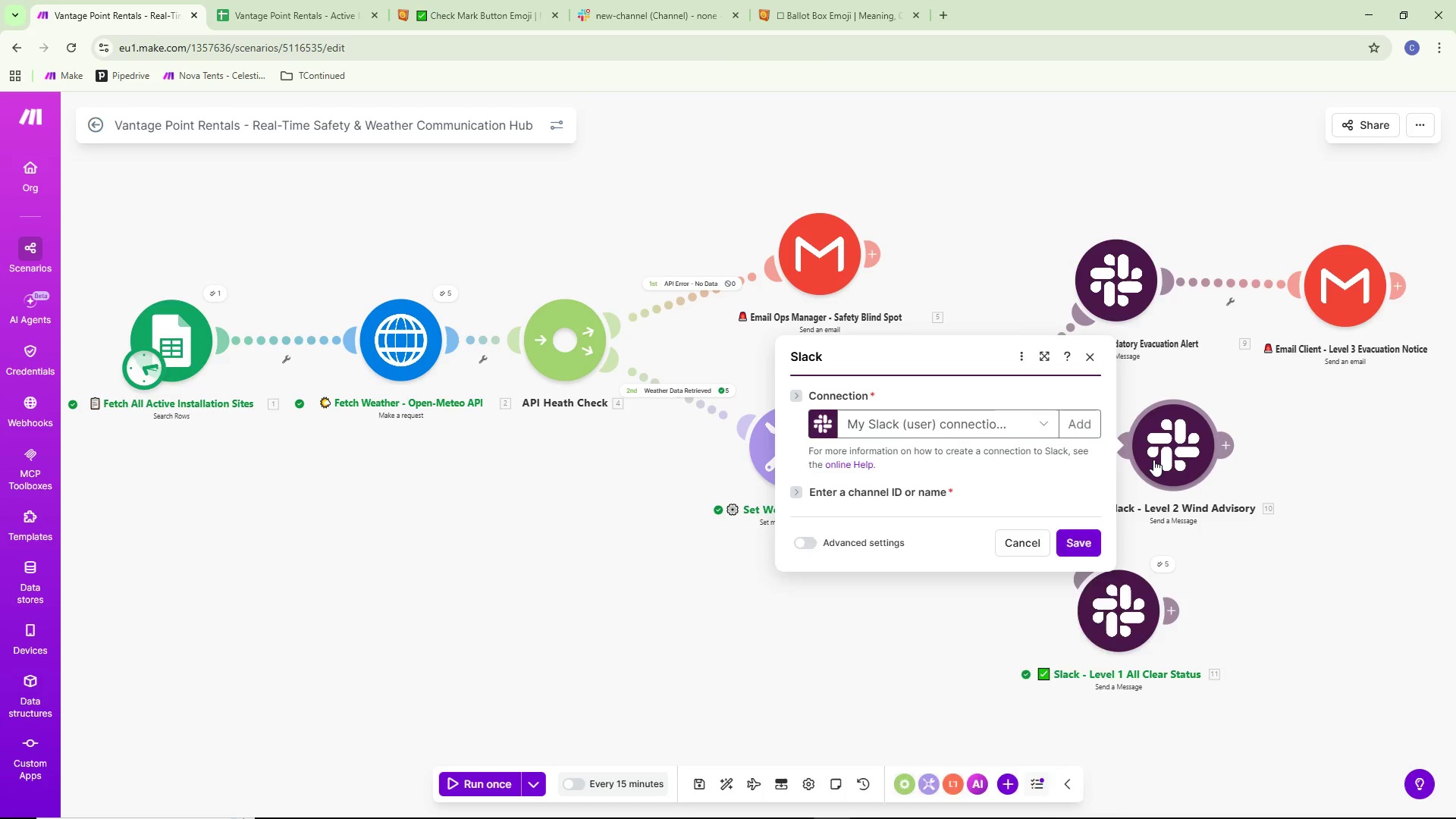 
scroll: coordinate [997, 562], scroll_direction: down, amount: 5.0
 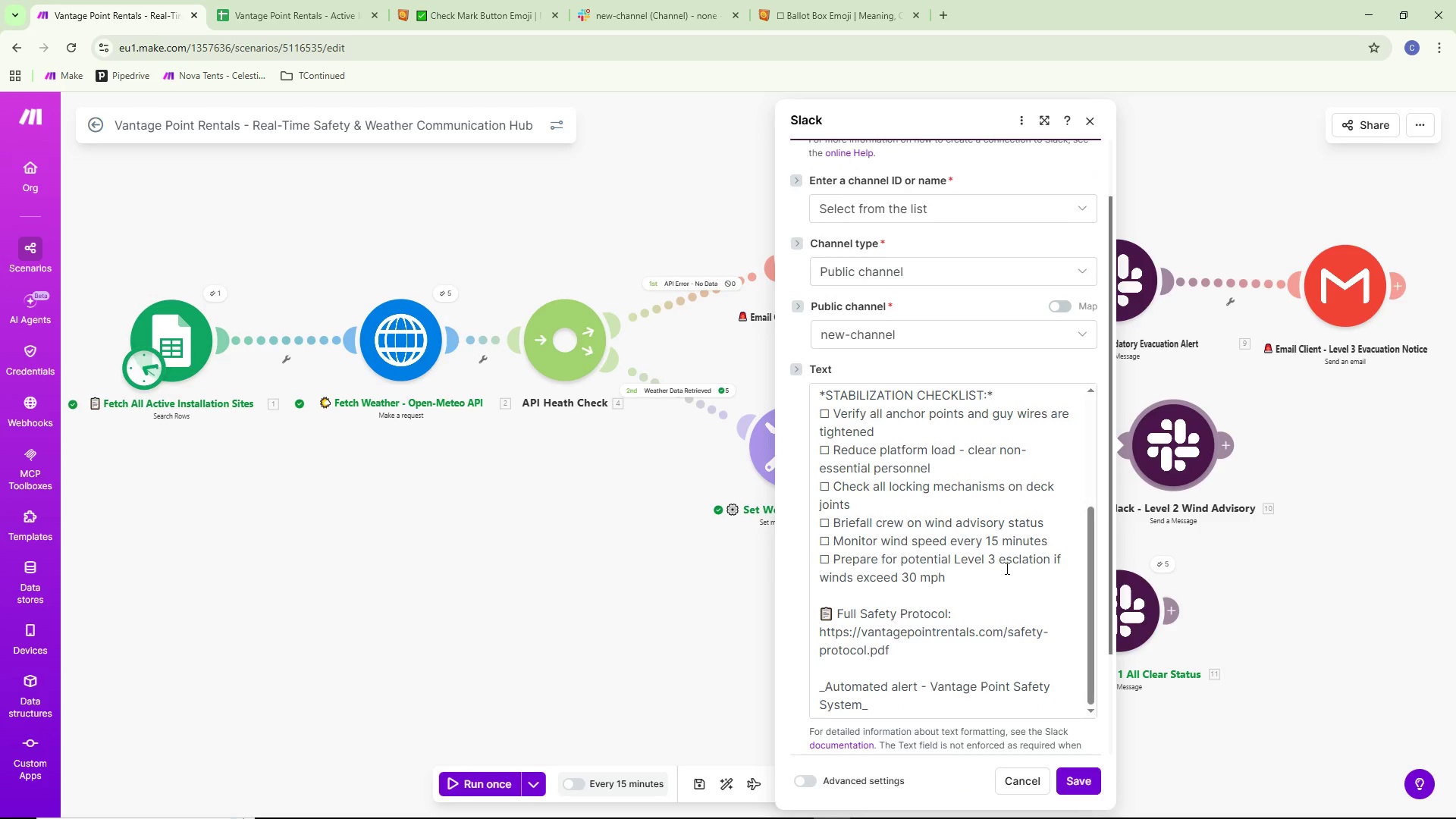 
scroll: coordinate [1007, 566], scroll_direction: up, amount: 4.0
 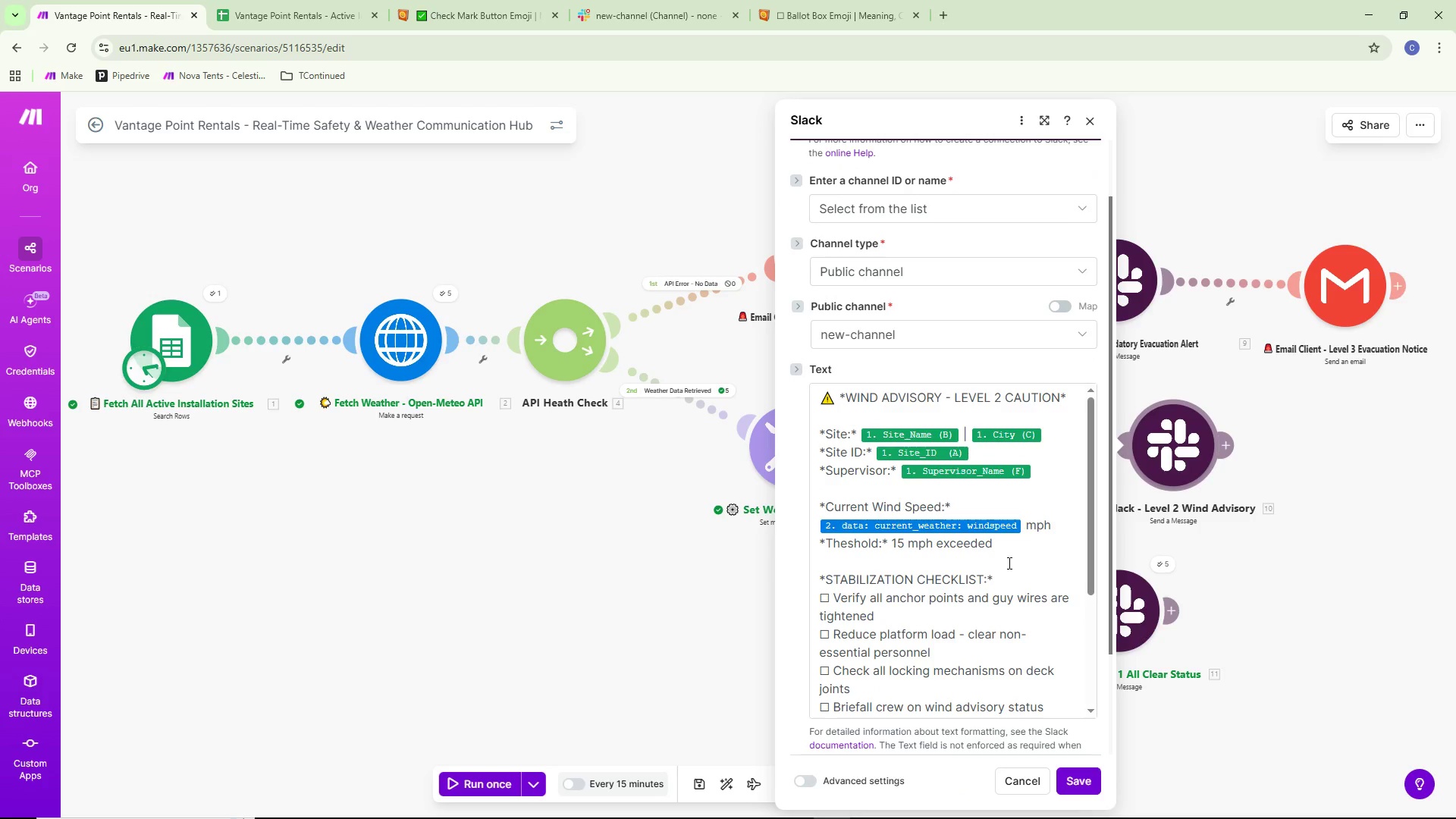 
left_click([1313, 549])
 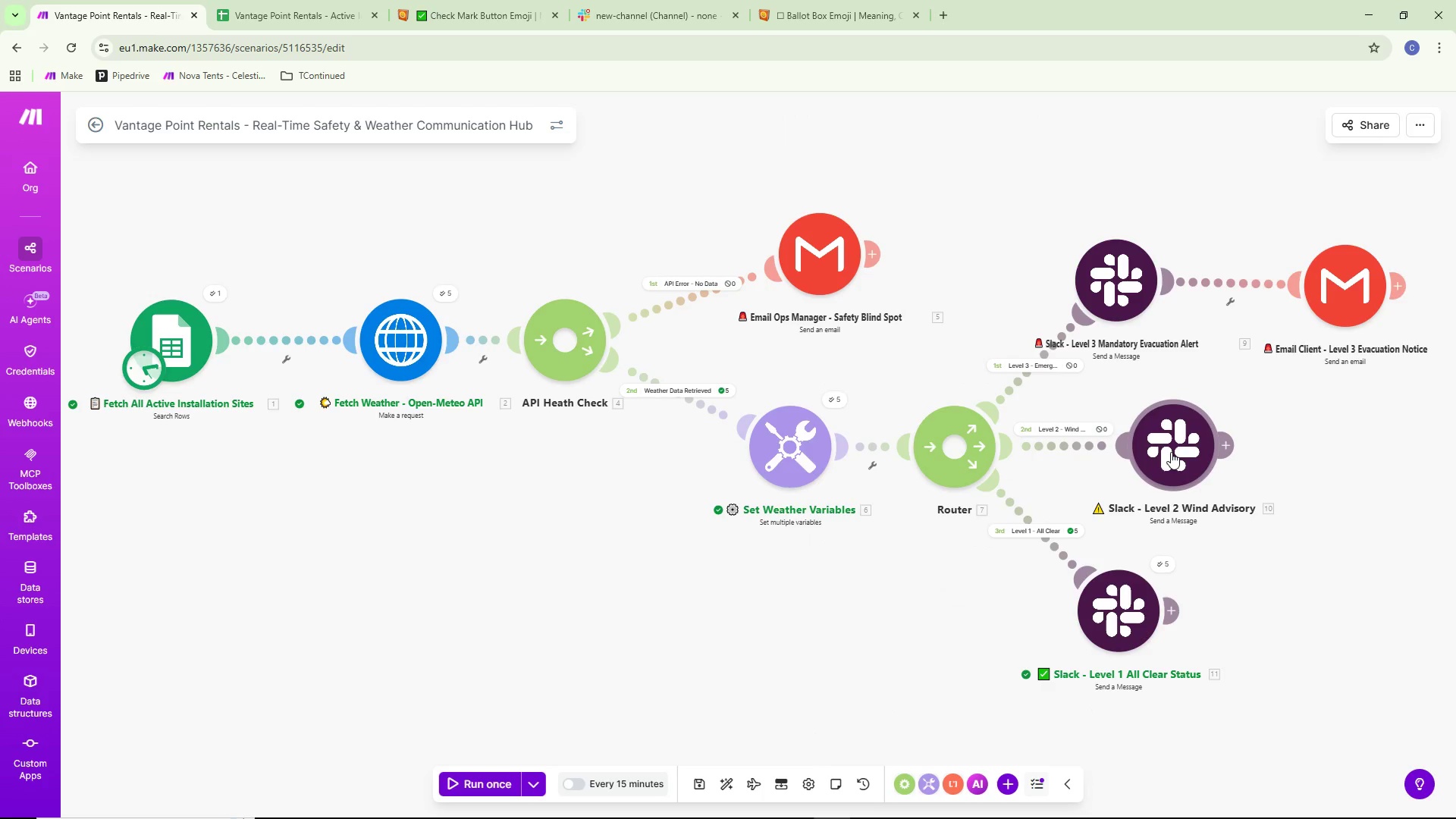 
left_click([1171, 452])
 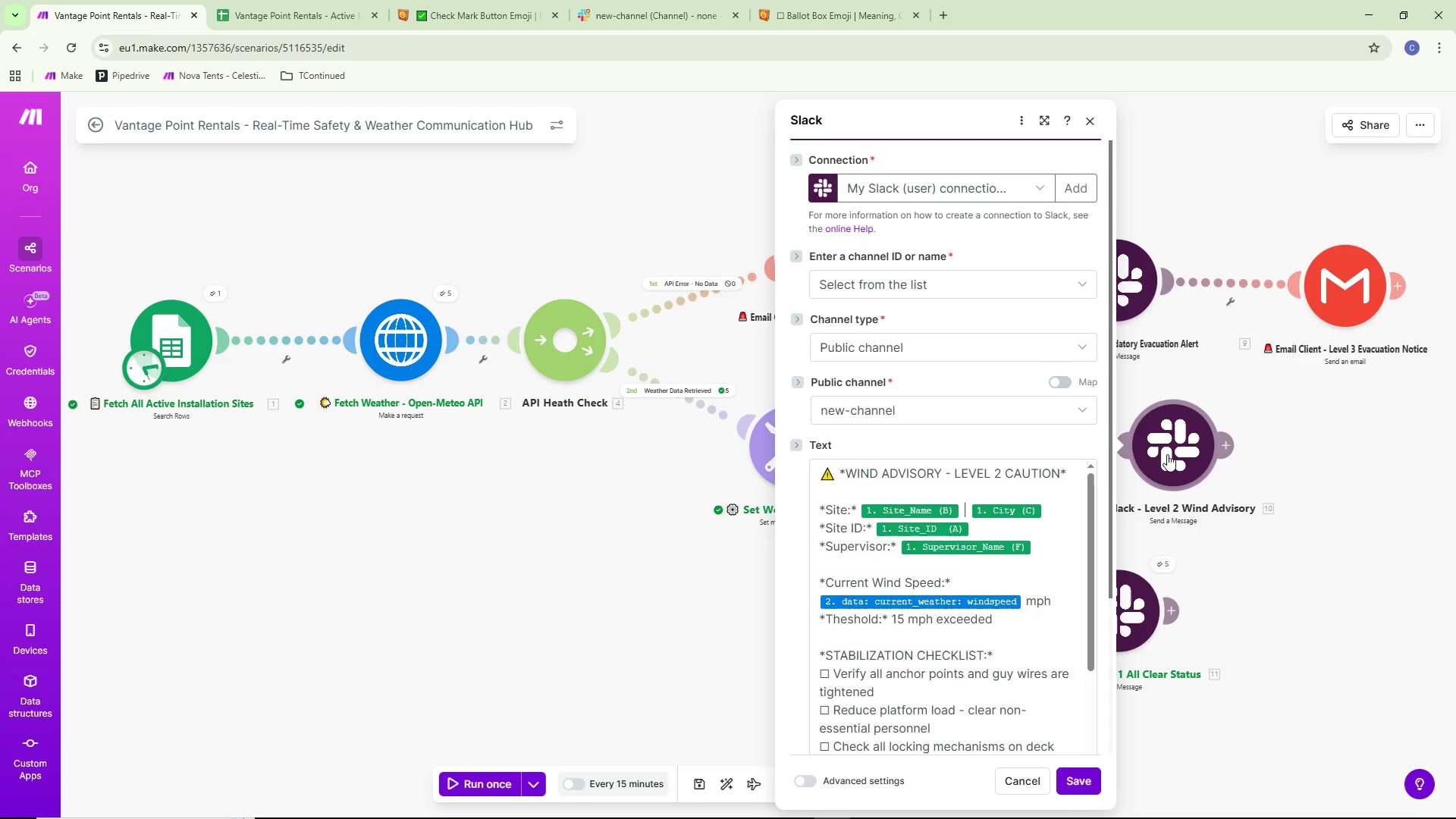 
left_click([1307, 438])
 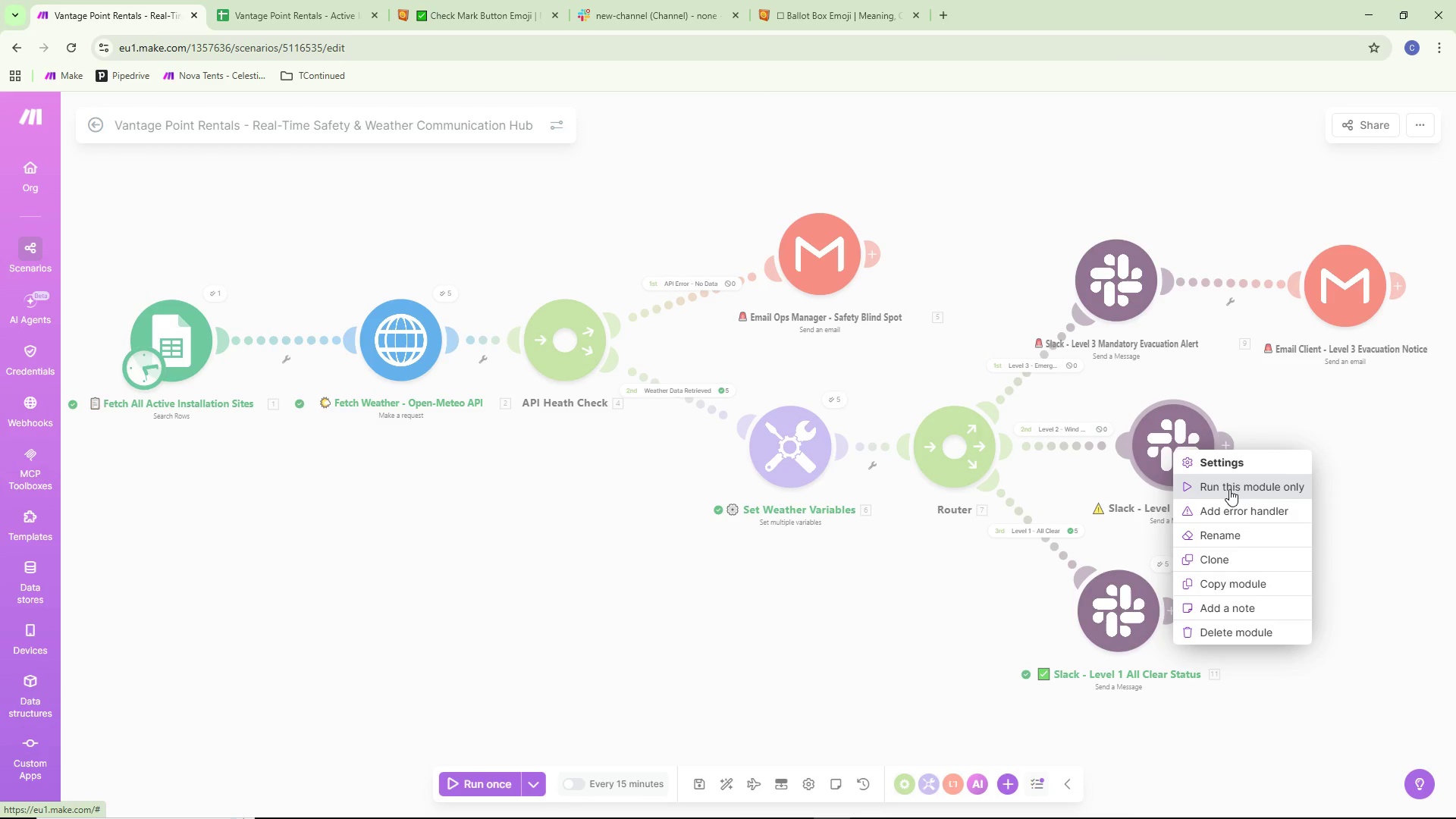 
left_click([1229, 488])
 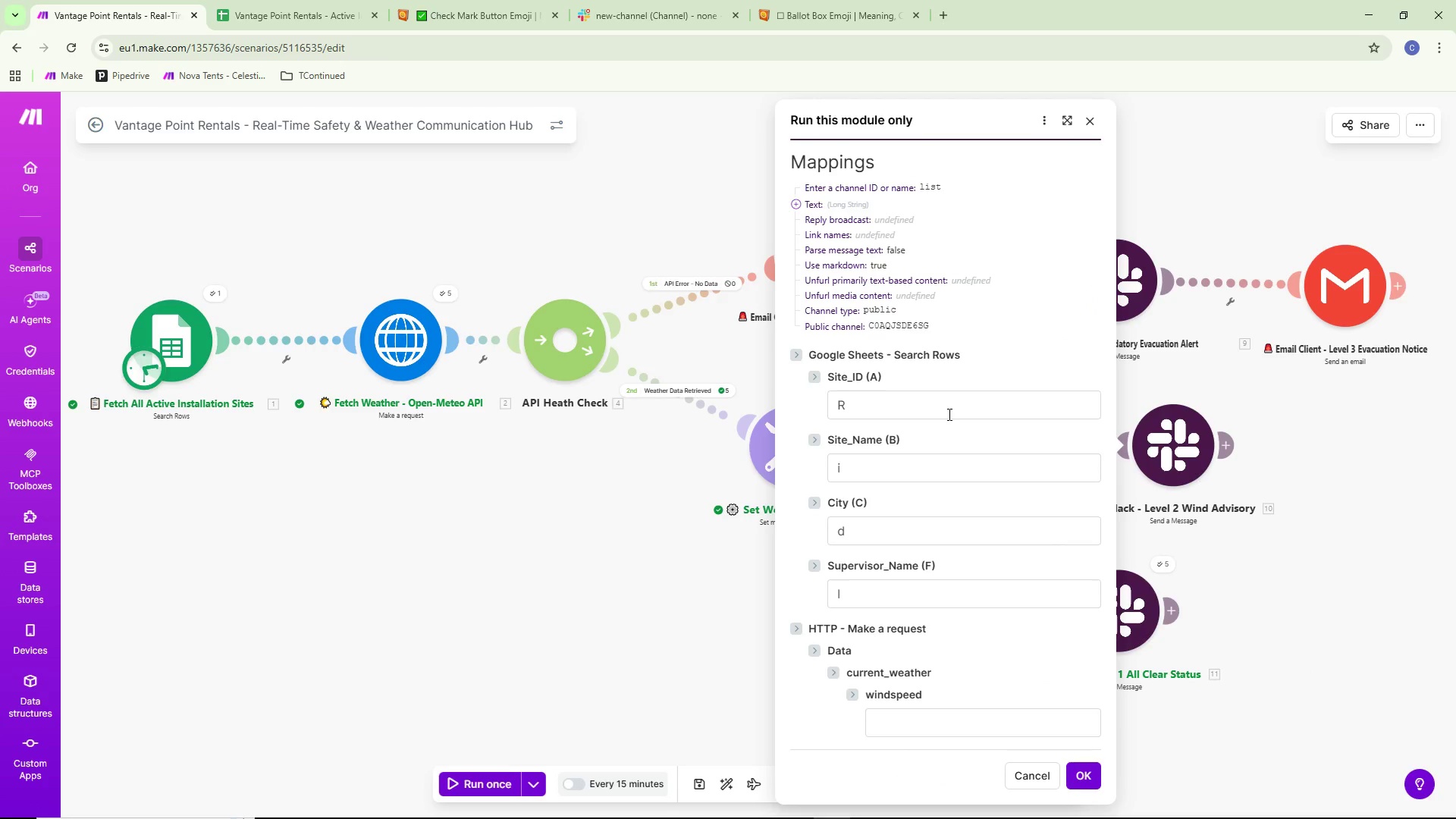 
left_click([948, 411])
 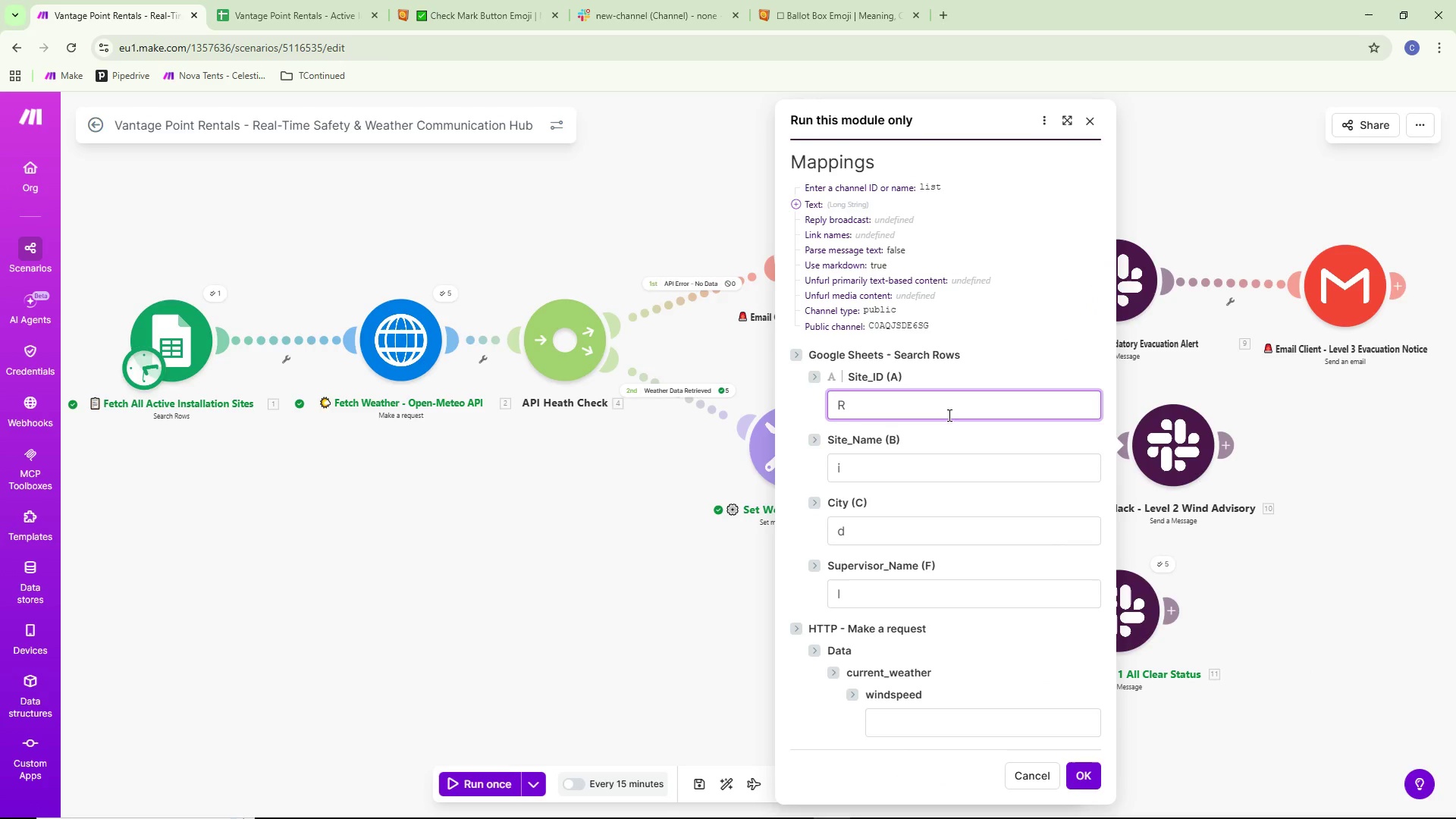 
scroll: coordinate [949, 422], scroll_direction: down, amount: 4.0
 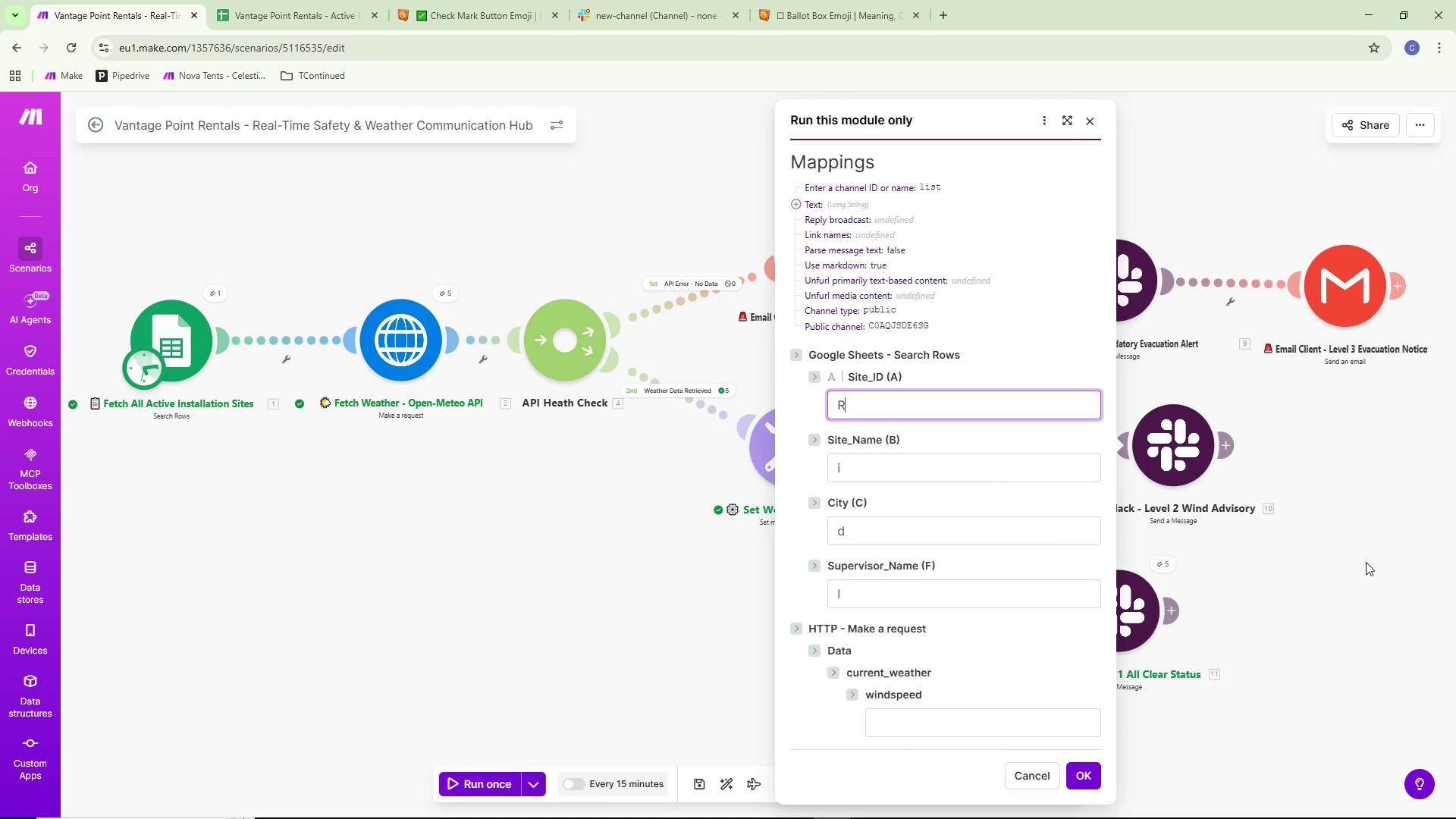 
left_click([1338, 552])
 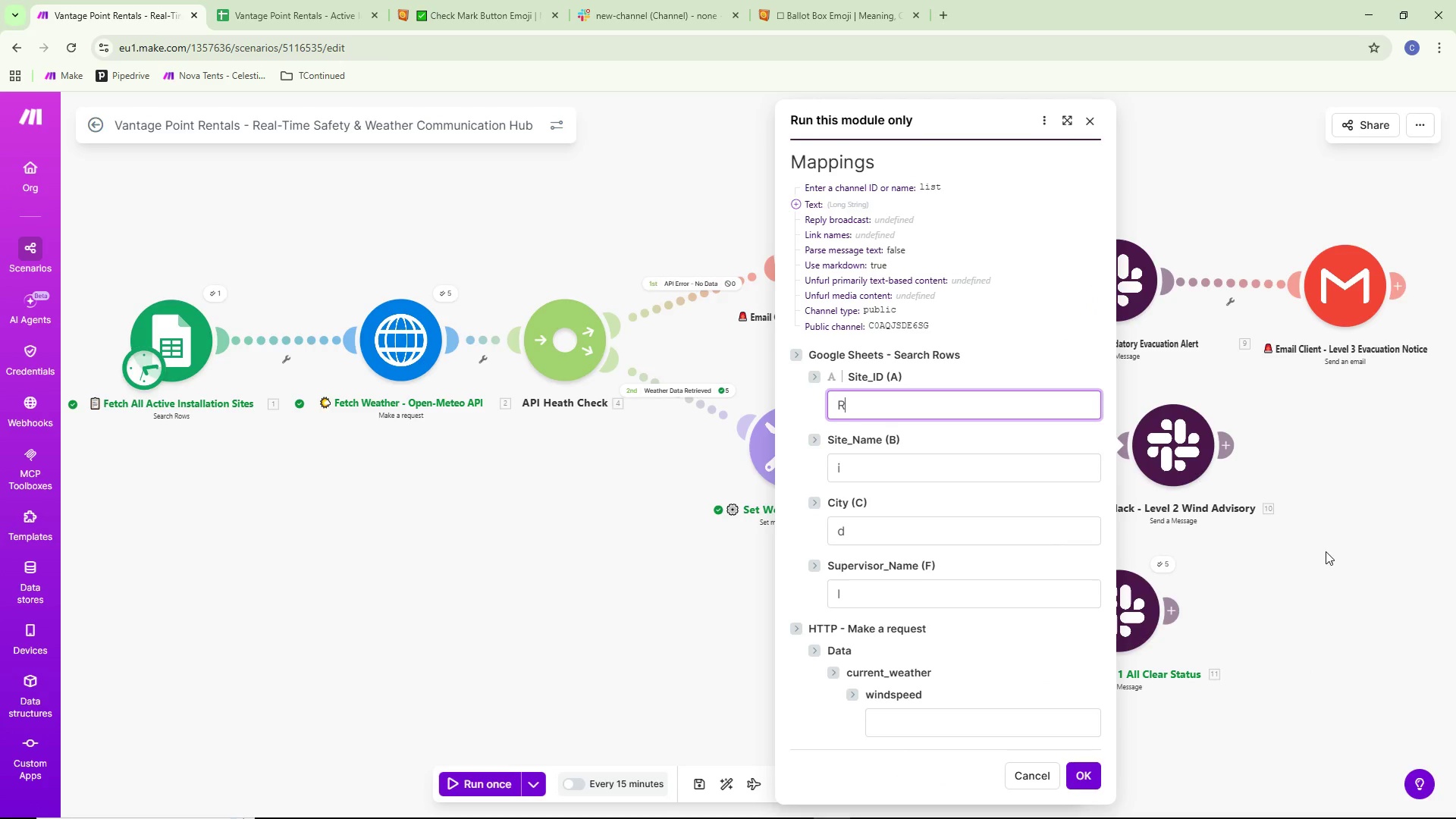 
left_click([1326, 551])
 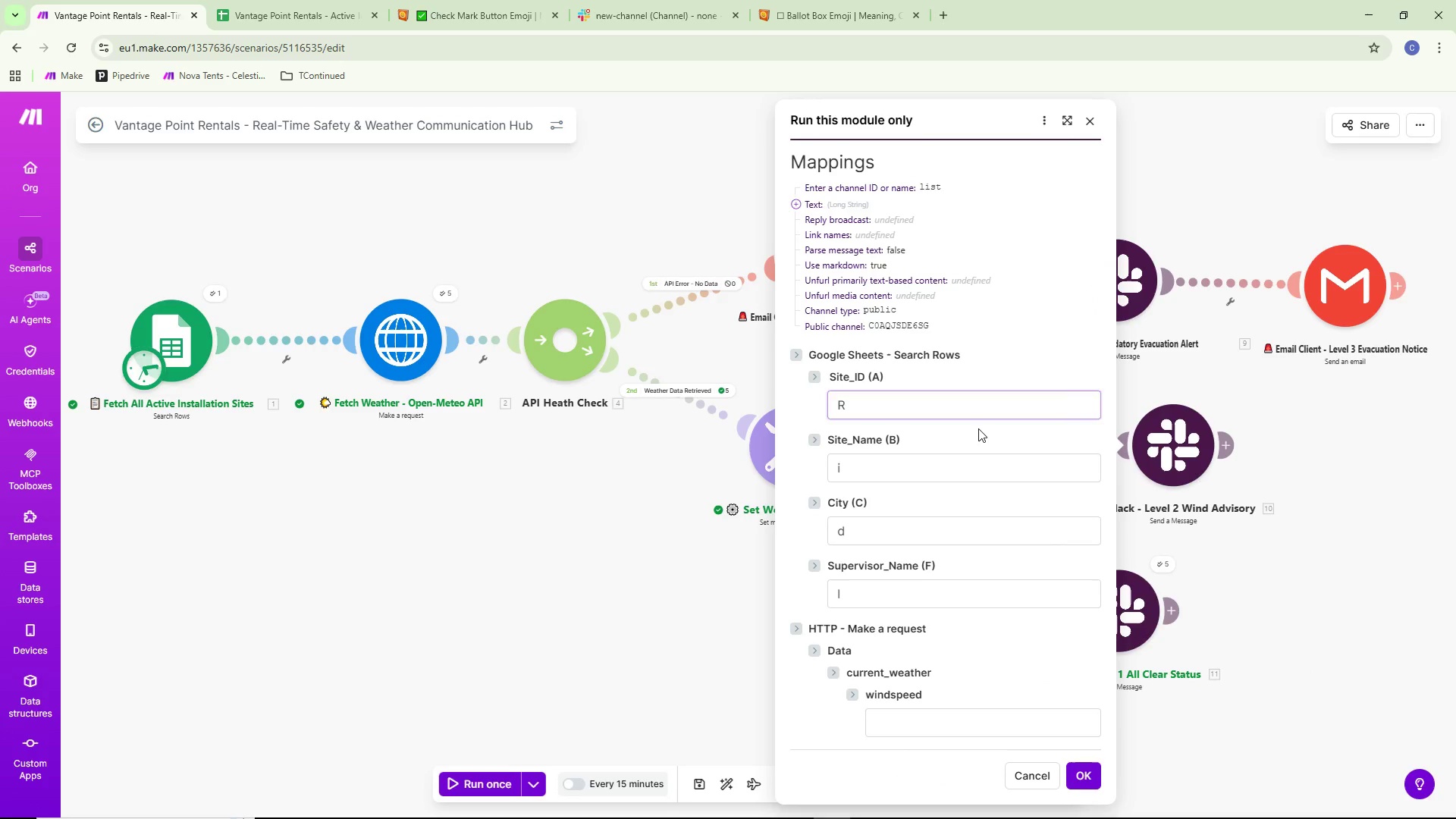 
double_click([959, 419])
 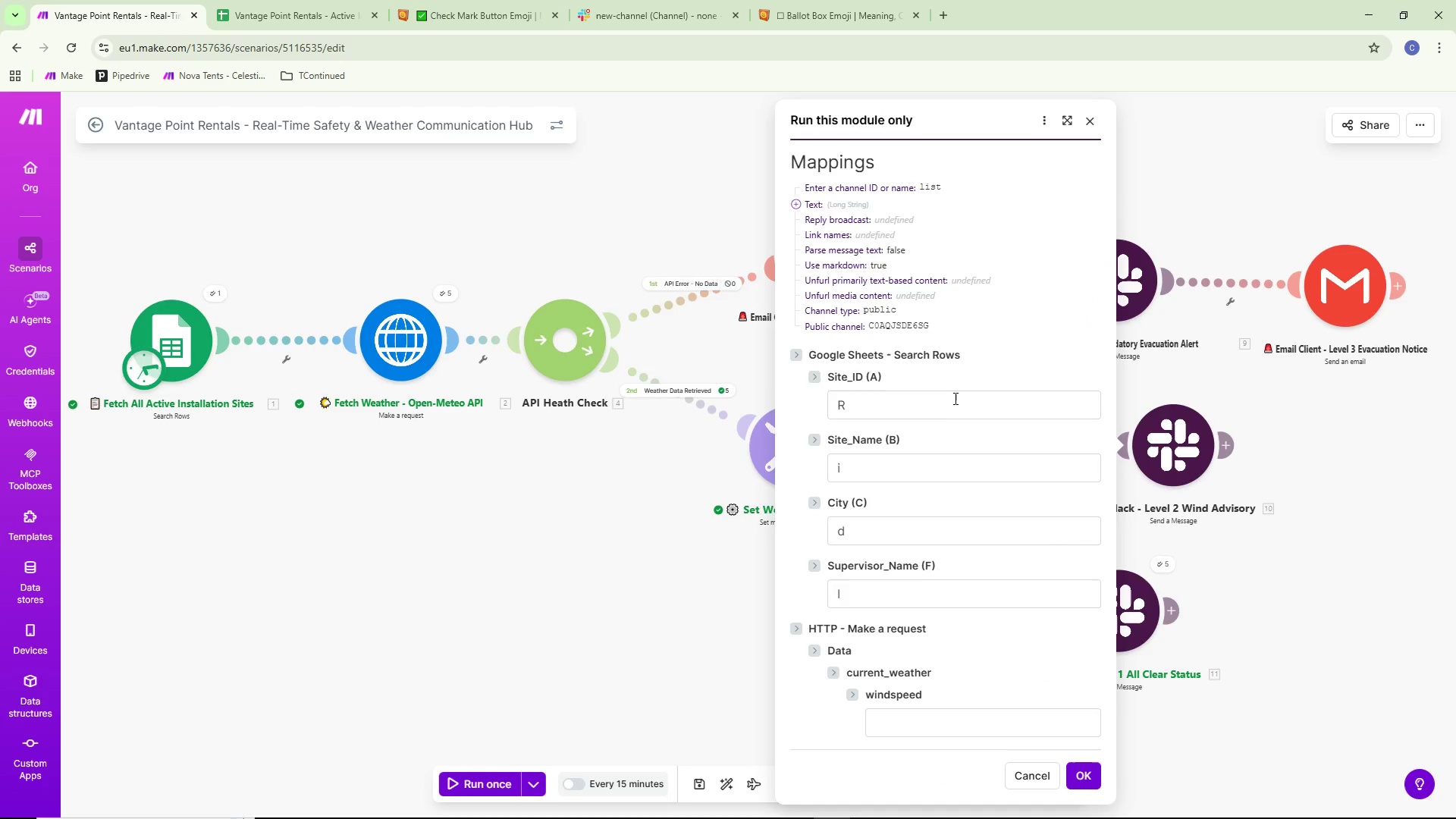 
triple_click([952, 394])
 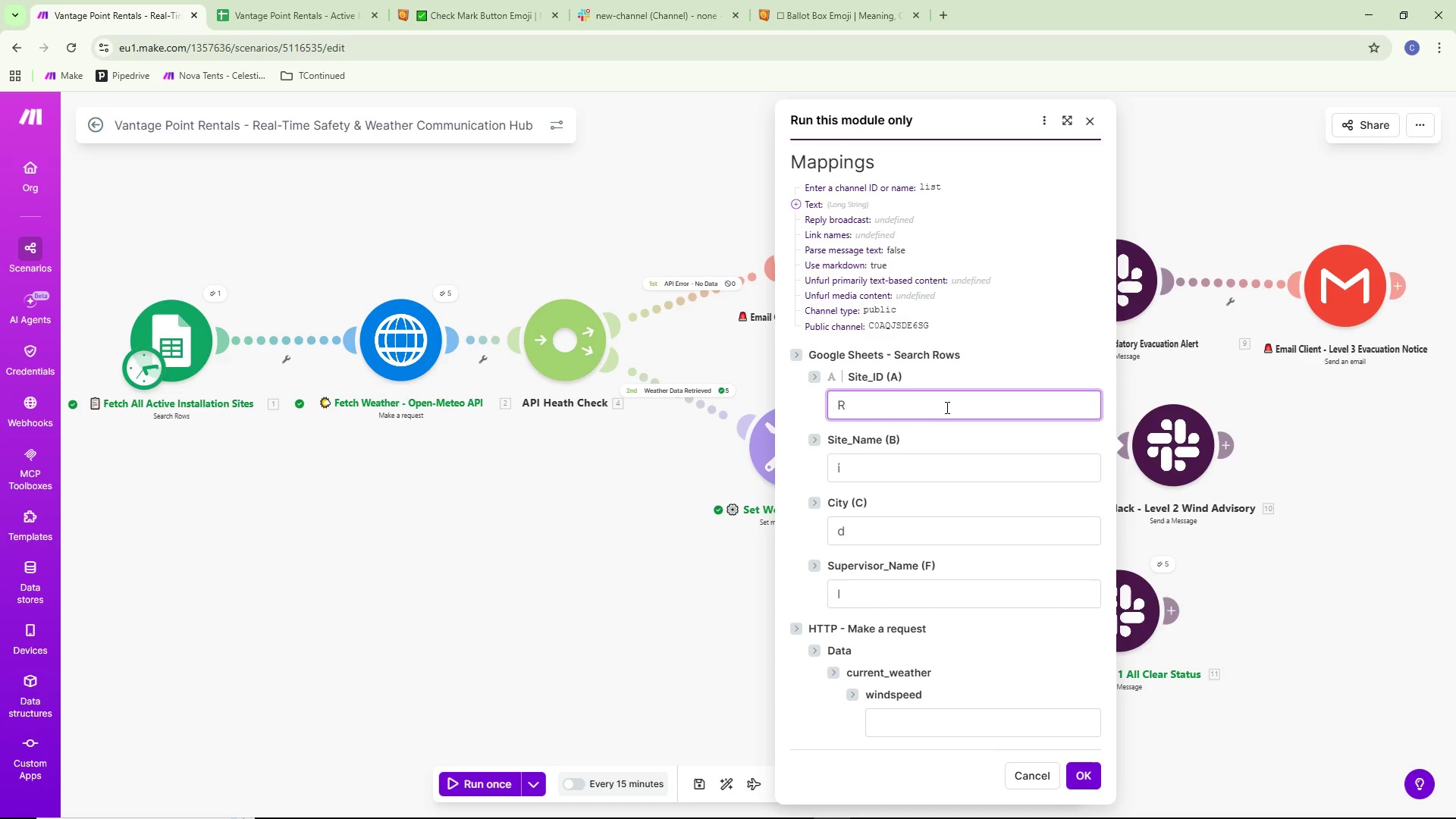 
key(Backspace)
 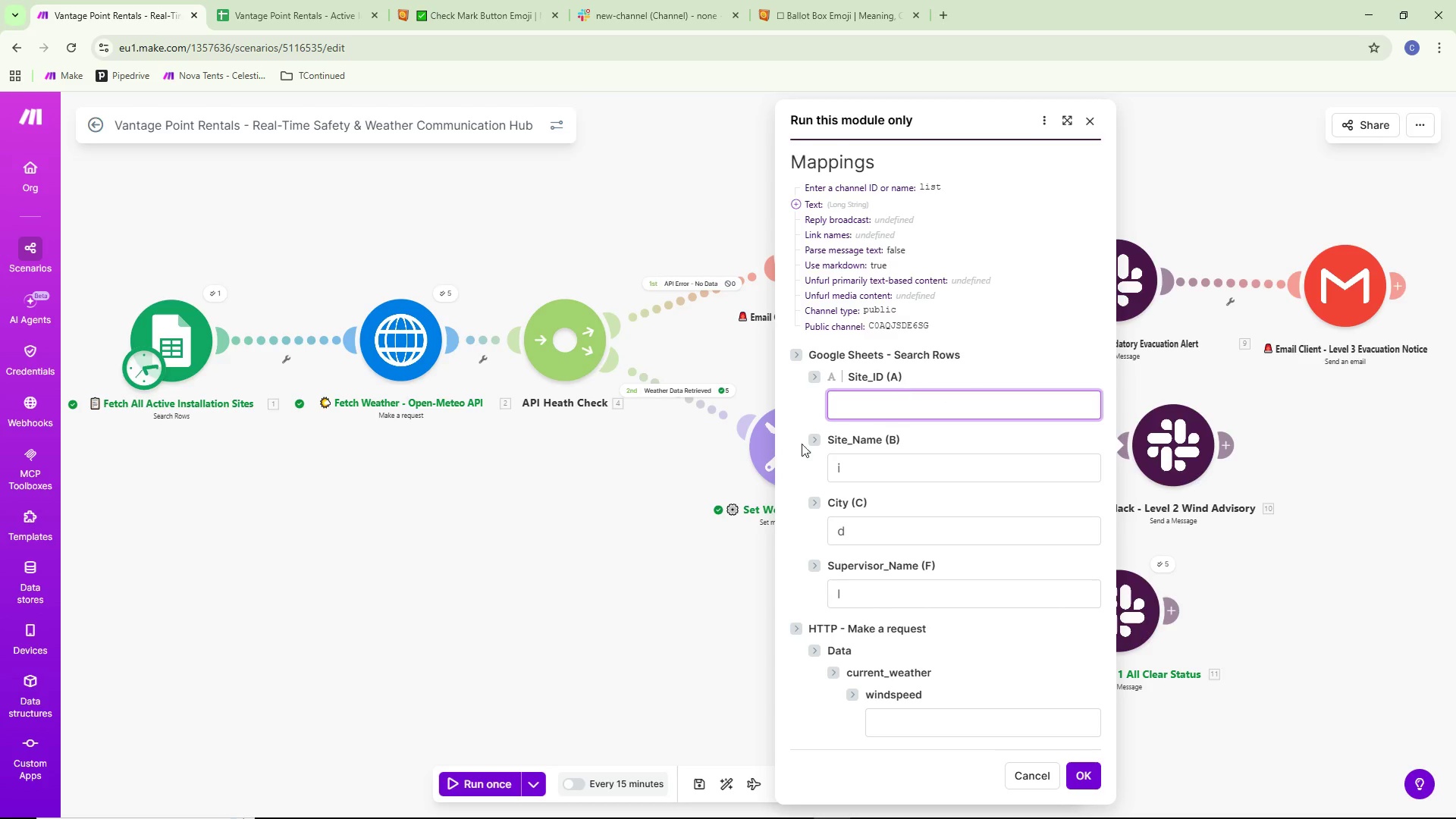 
left_click([508, 503])
 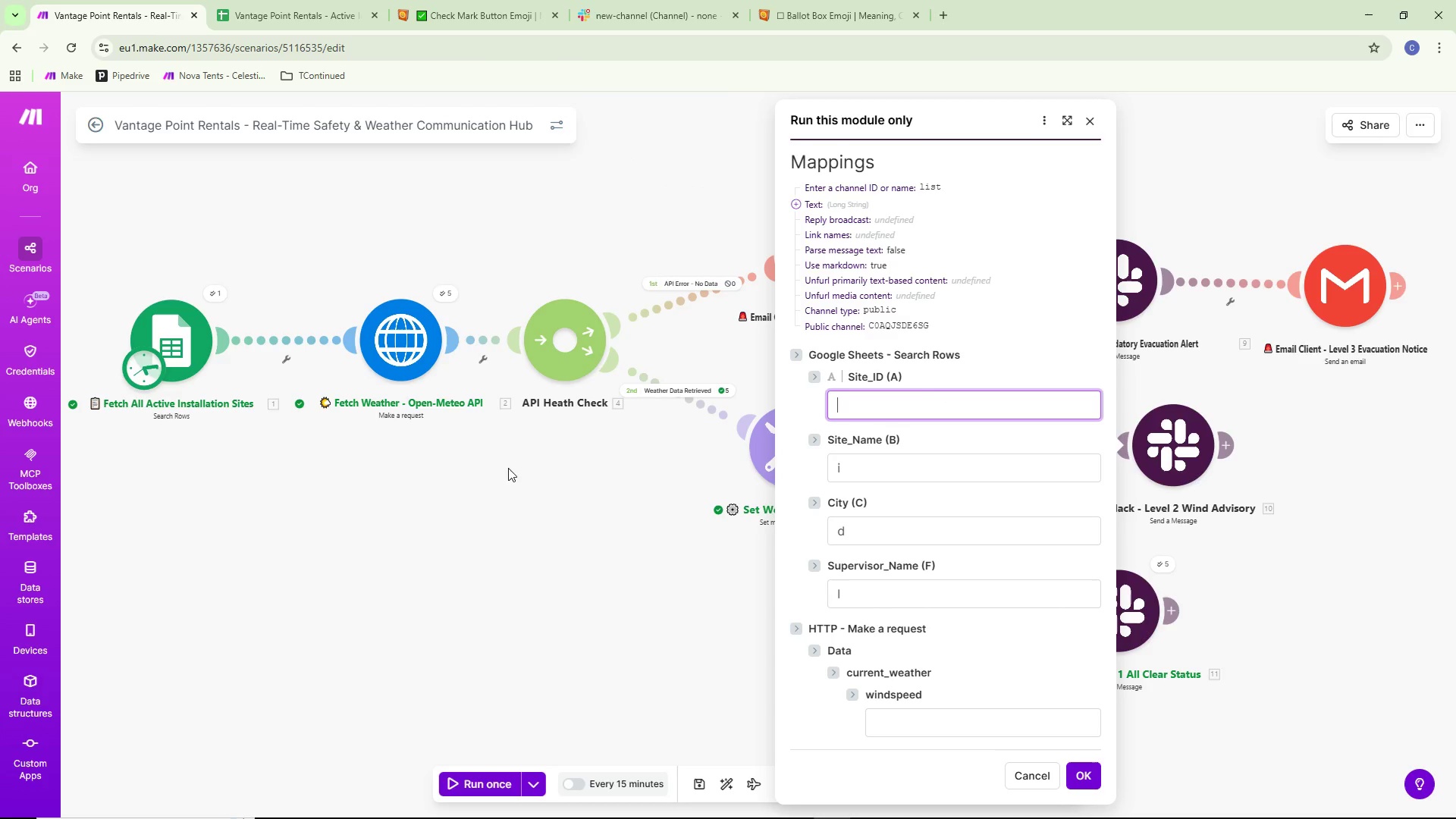 
left_click([1092, 117])
 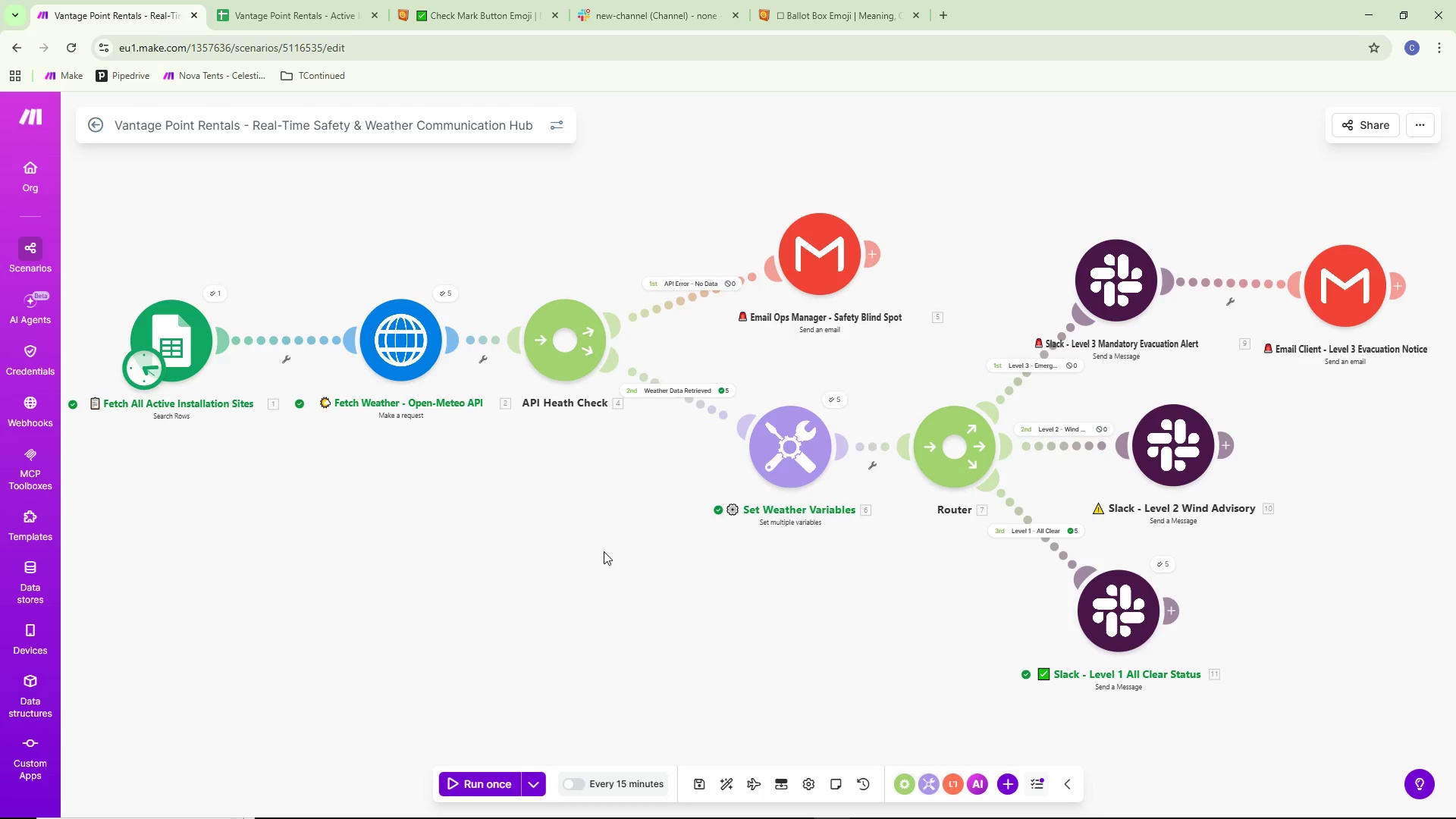 
wait(45.77)
 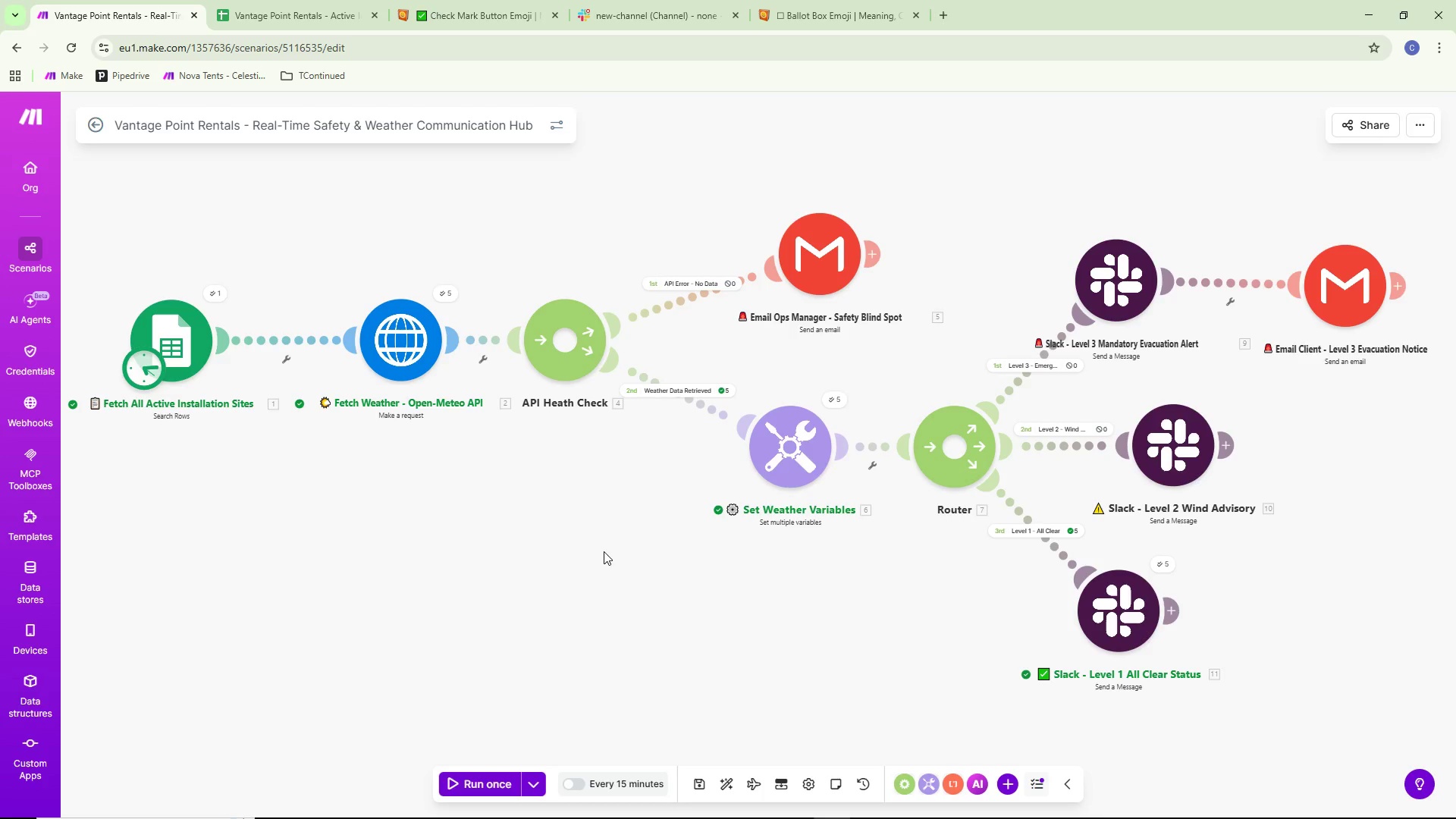 
left_click([340, 0])
 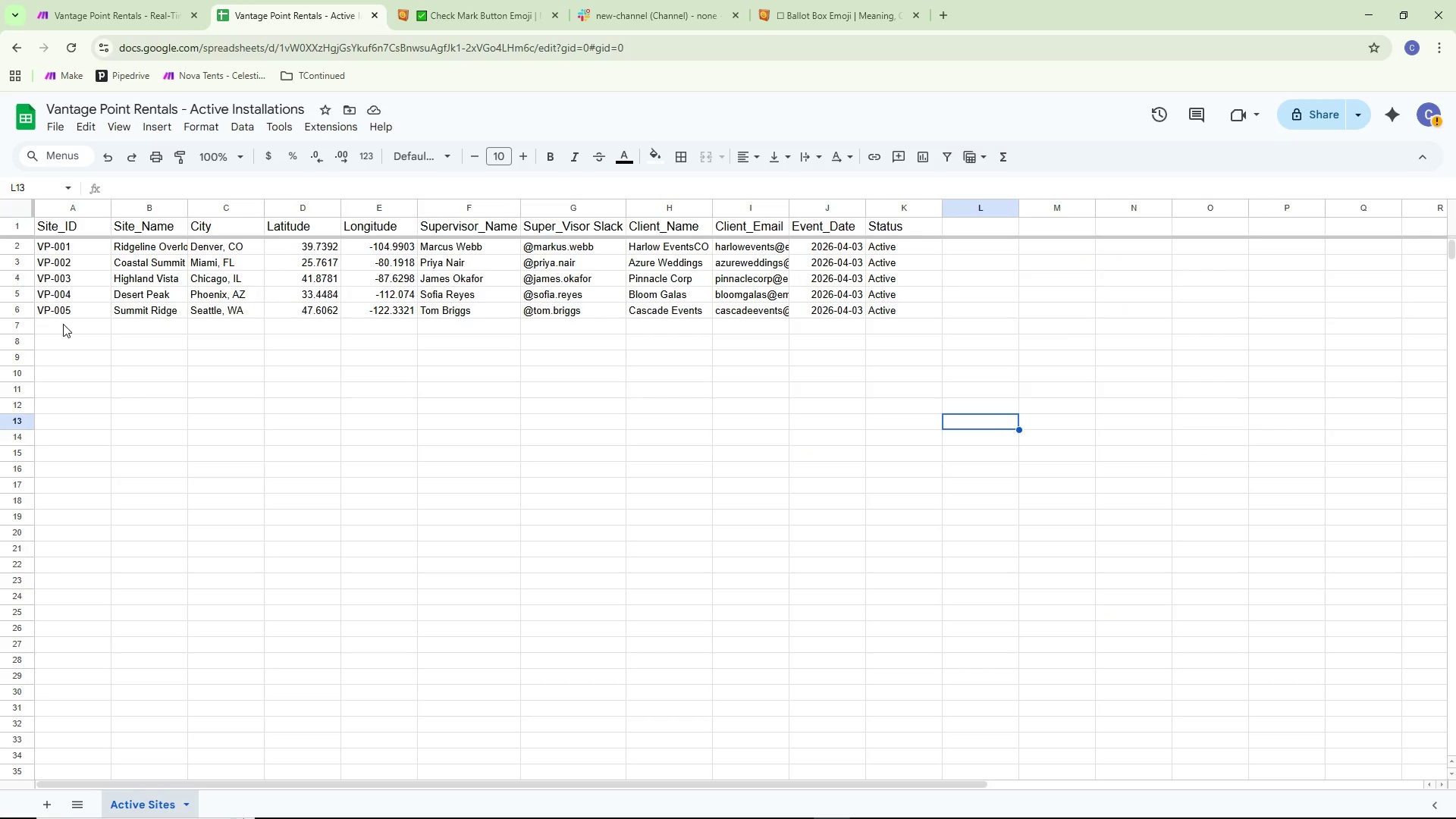 
double_click([63, 324])
 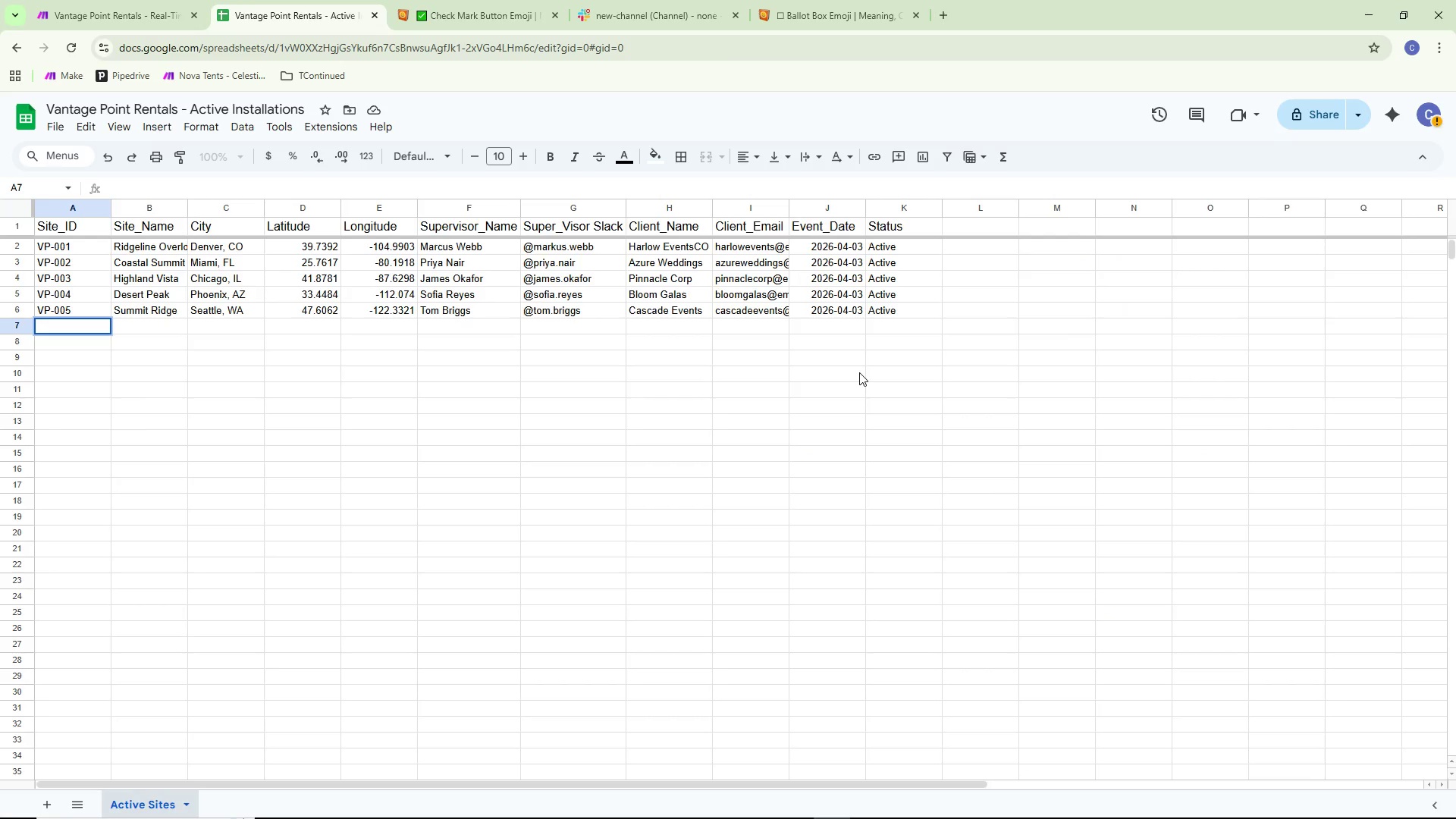 
type(VP)
 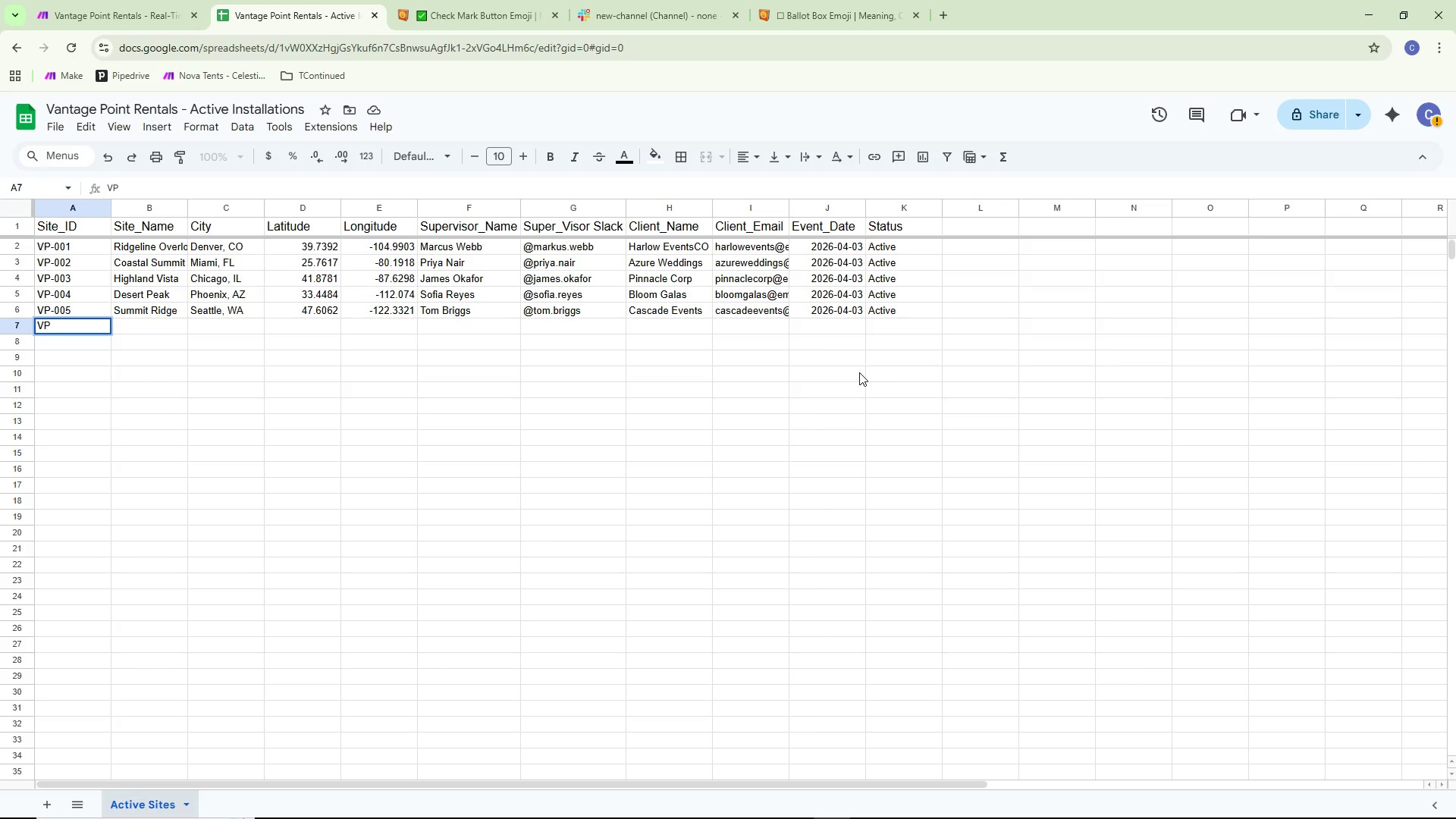 
wait(6.25)
 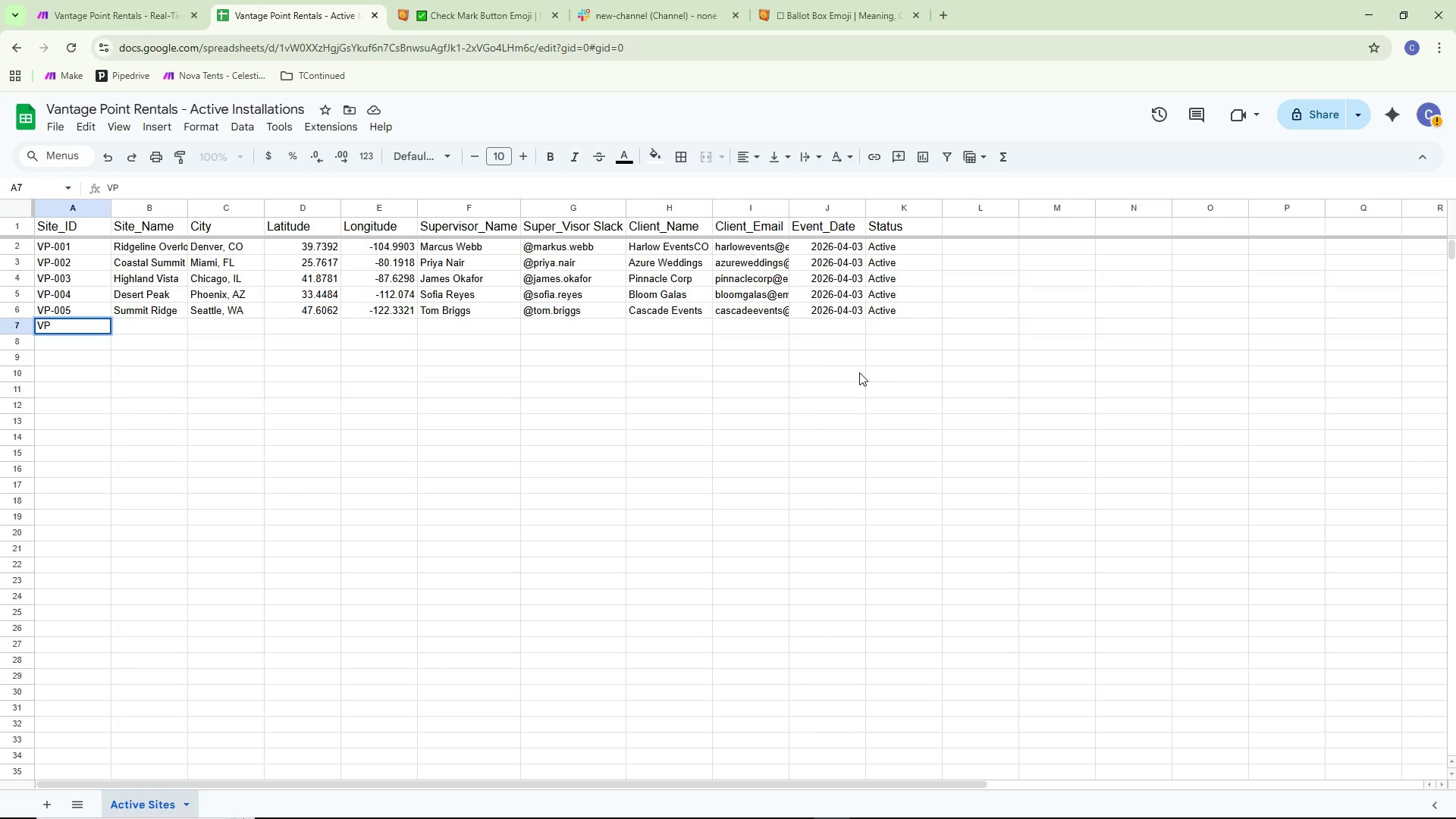 
key(Minus)
 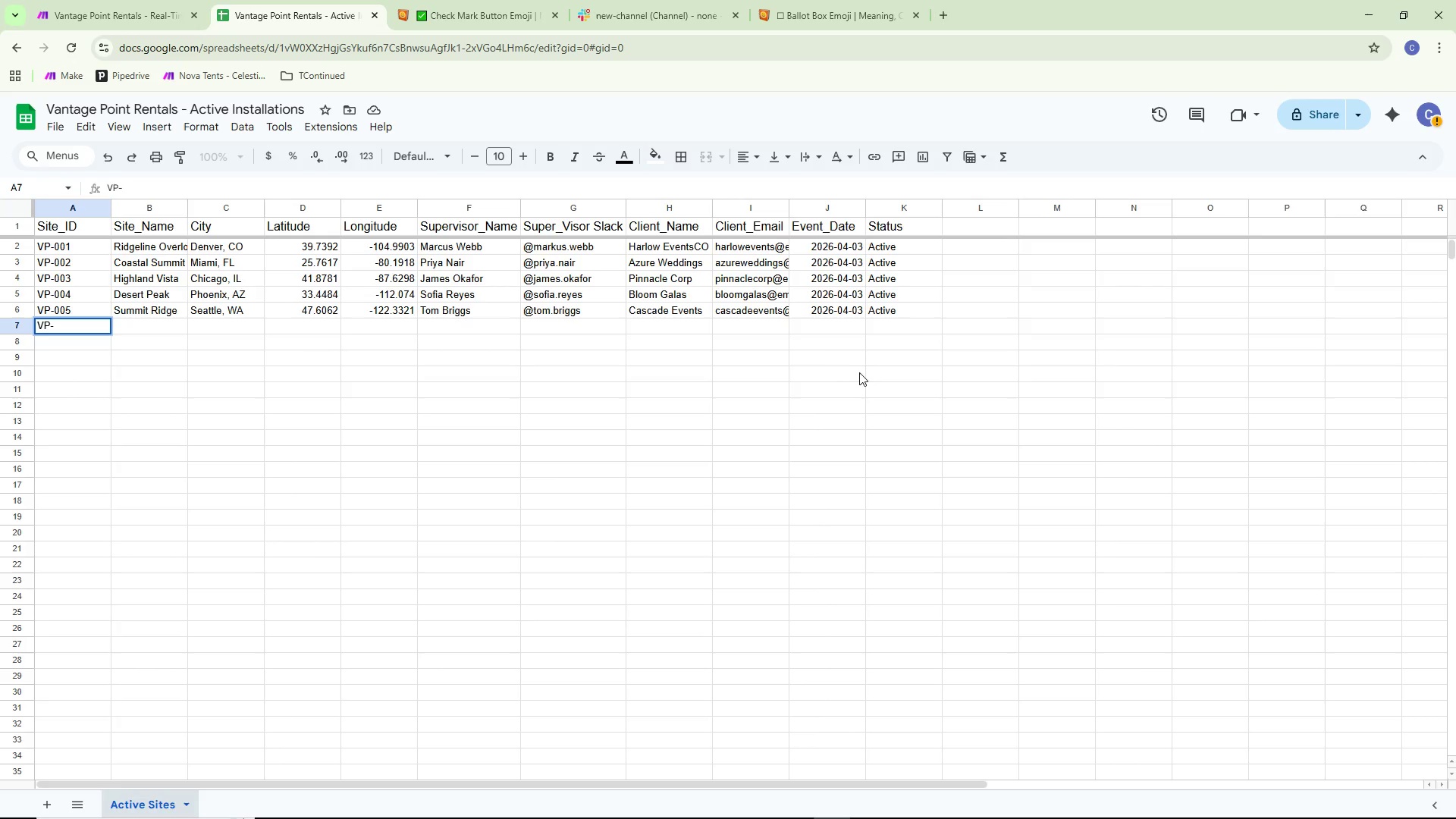 
type(006)
 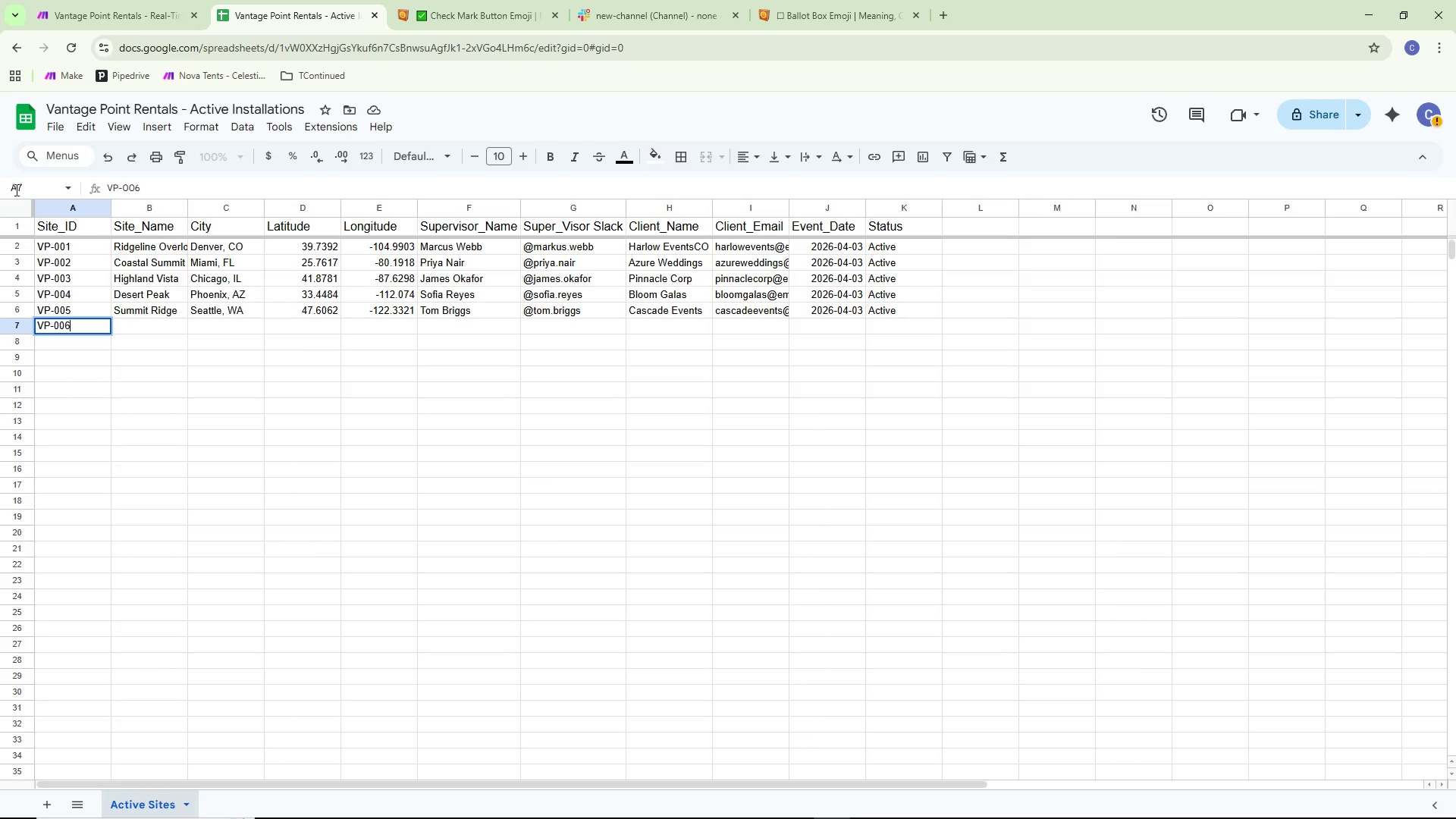 
double_click([153, 323])
 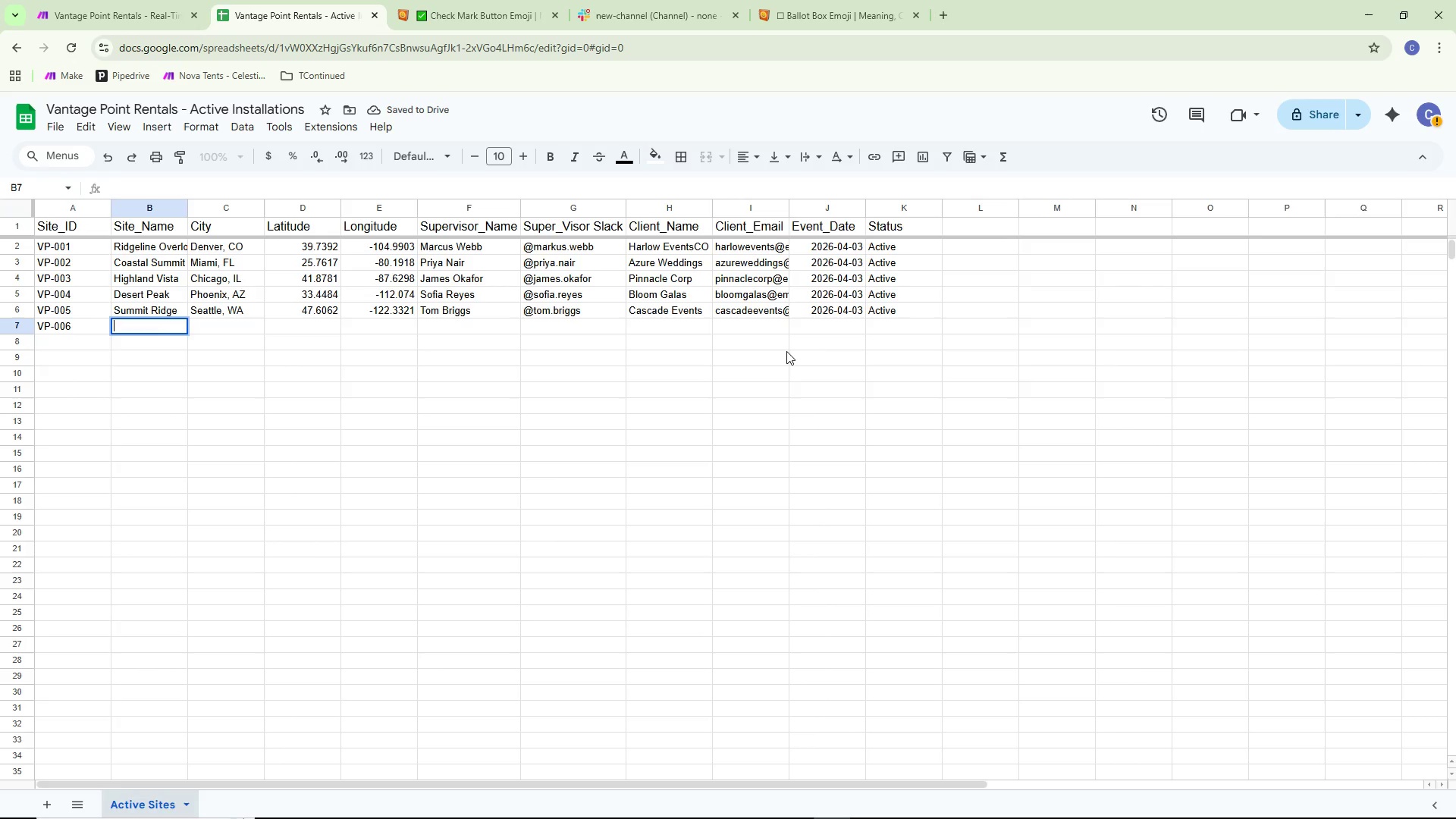 
wait(5.64)
 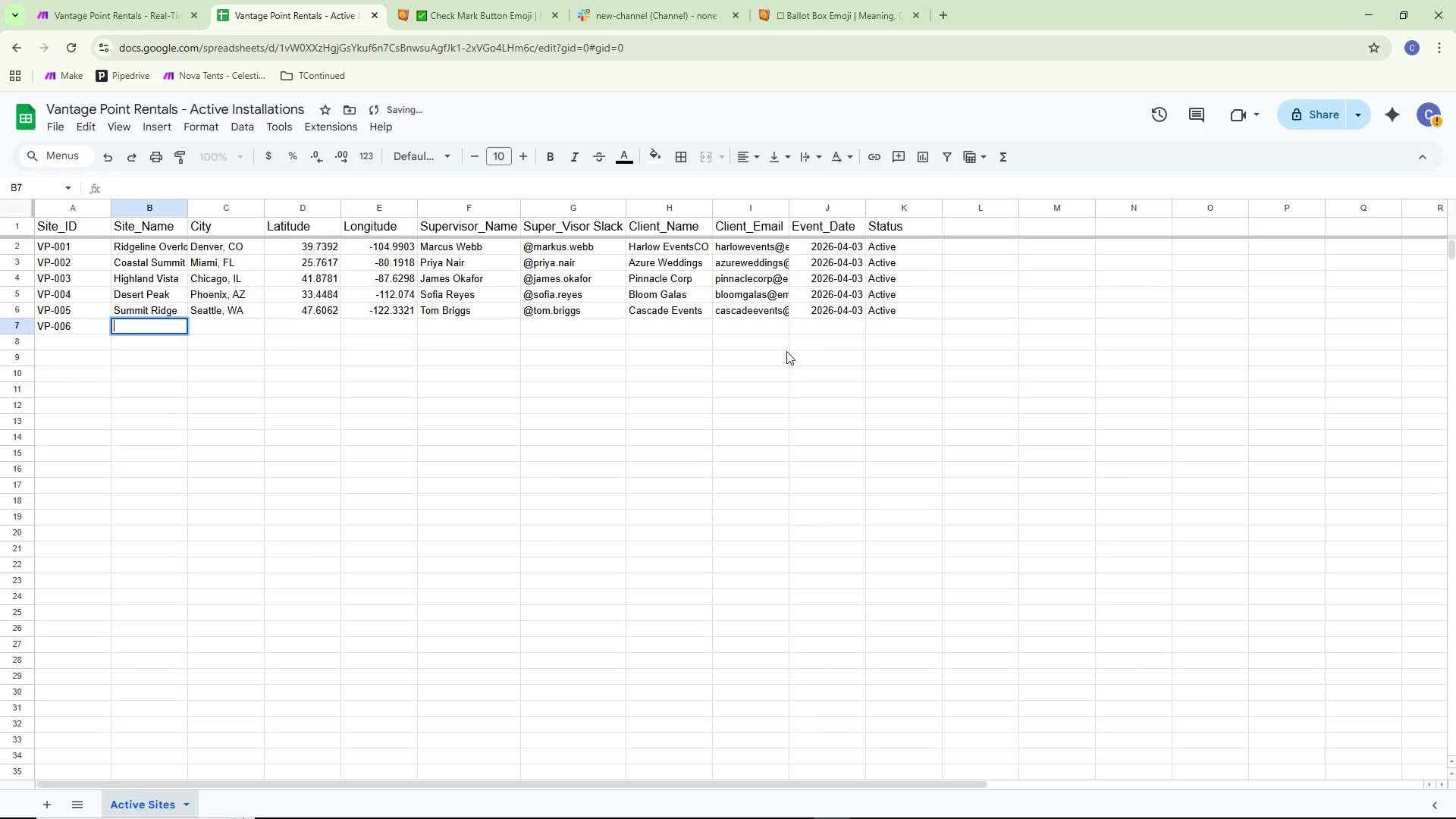 
type(Canyon Rim)
 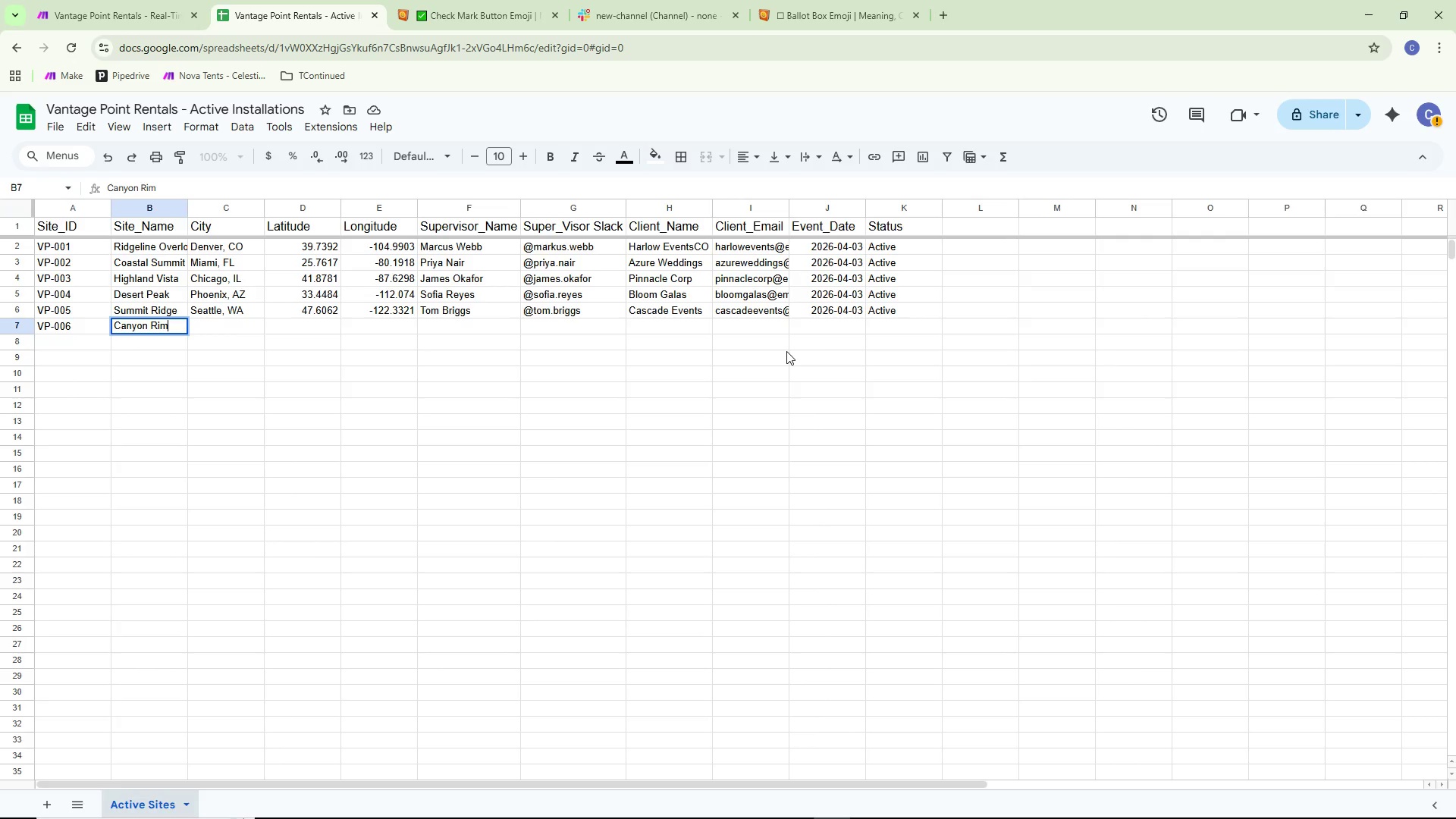 
wait(7.58)
 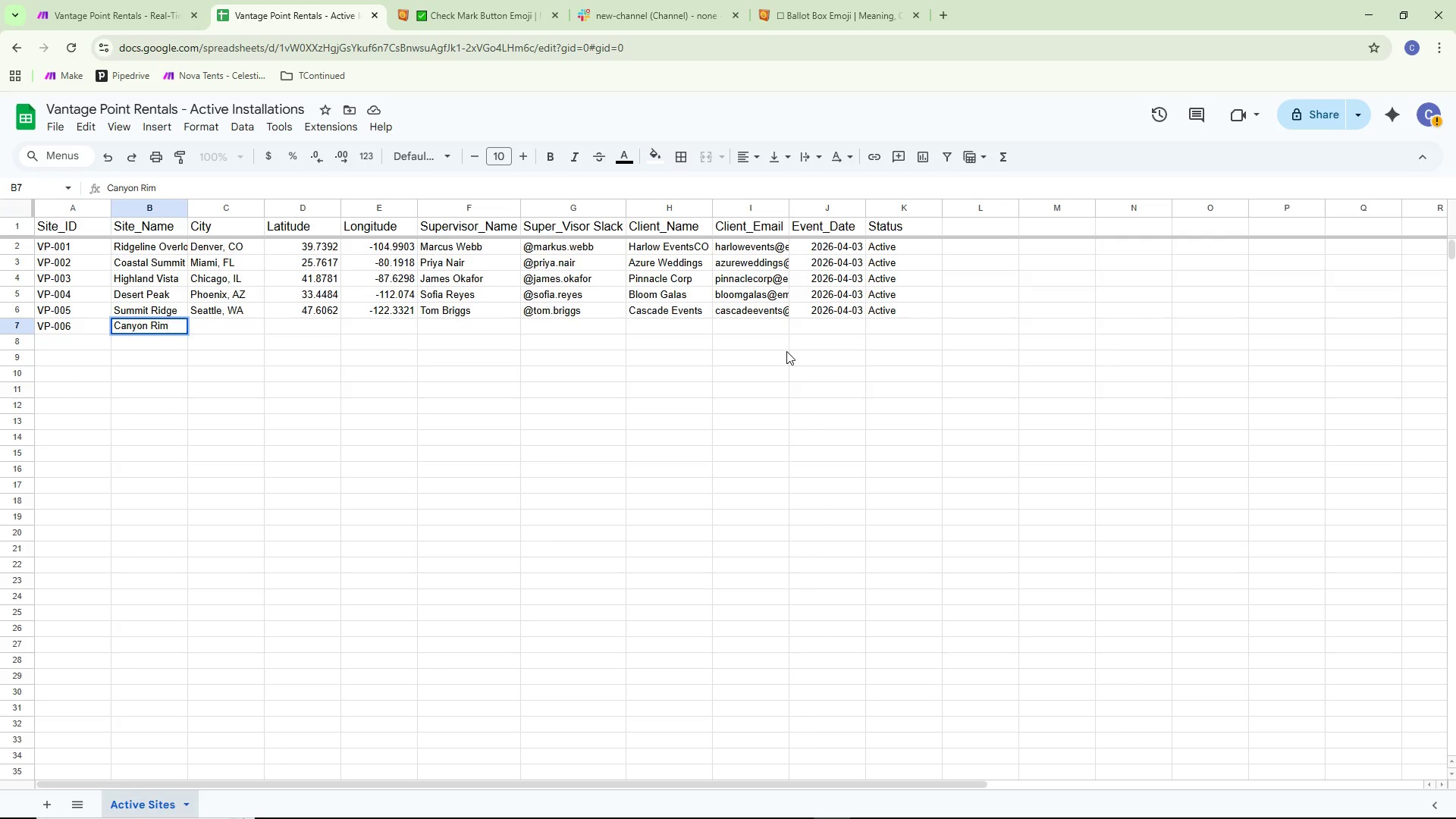 
key(Space)
 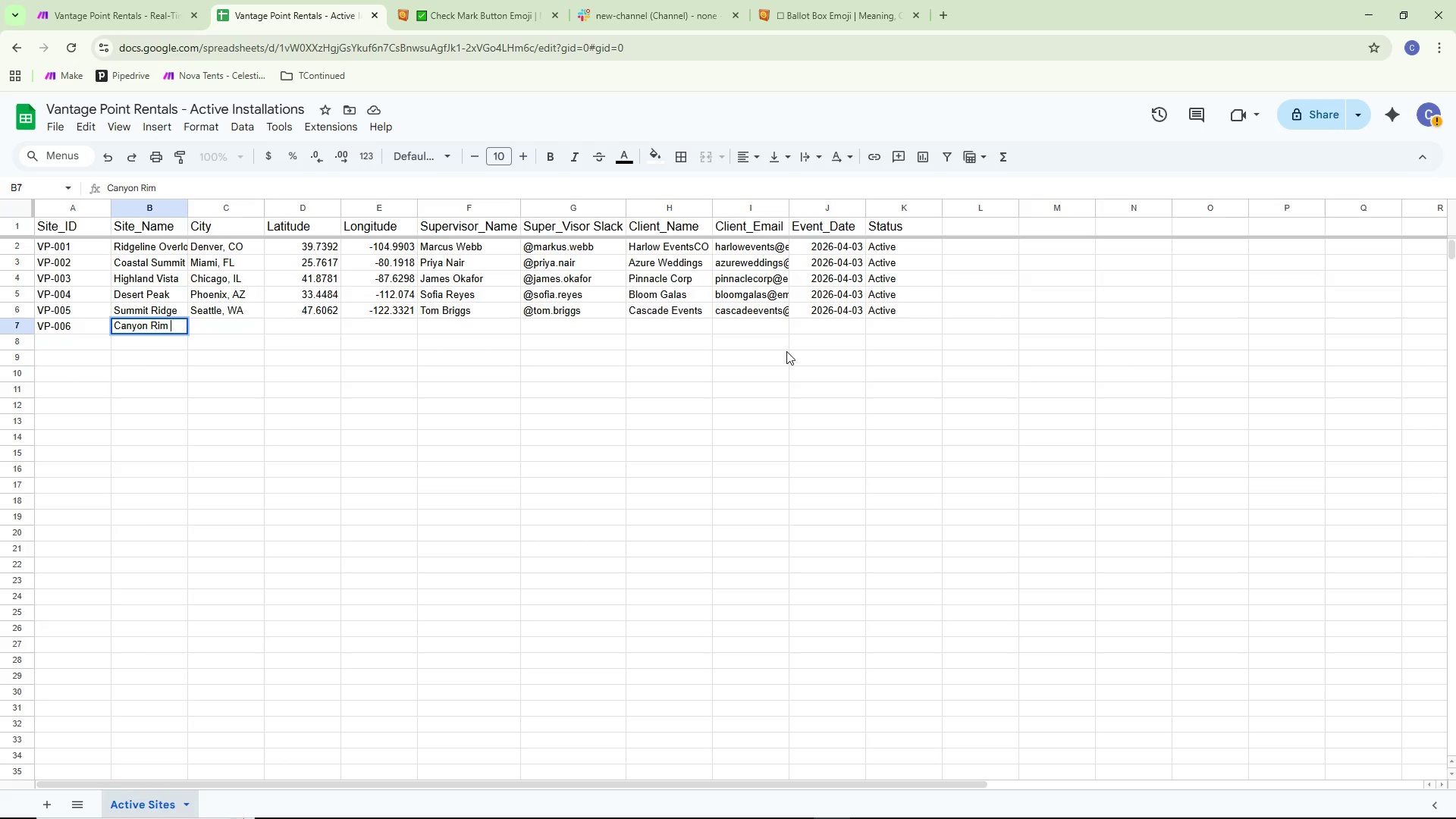 
key(Shift+ShiftLeft)
 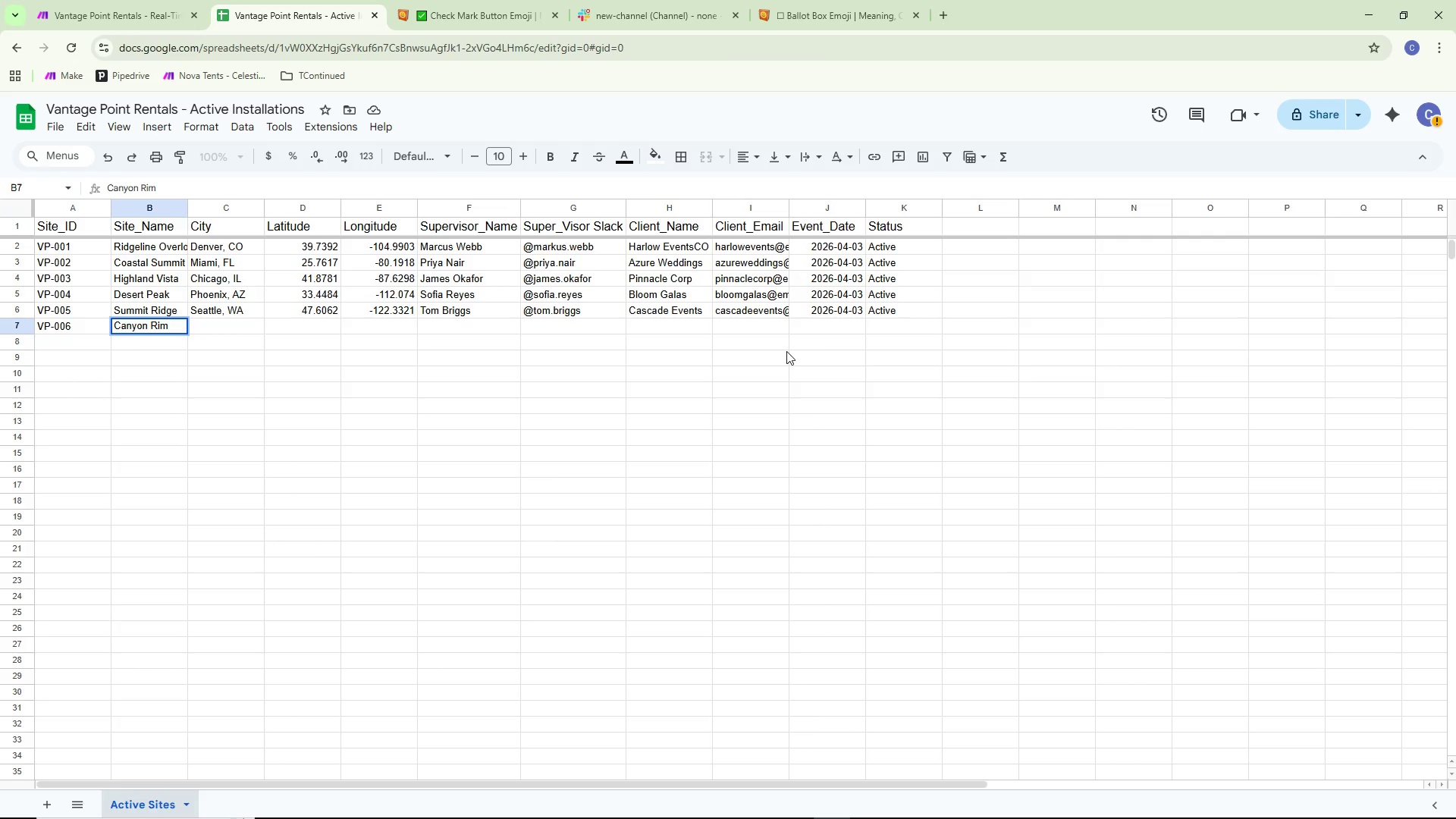 
type(Platform)
 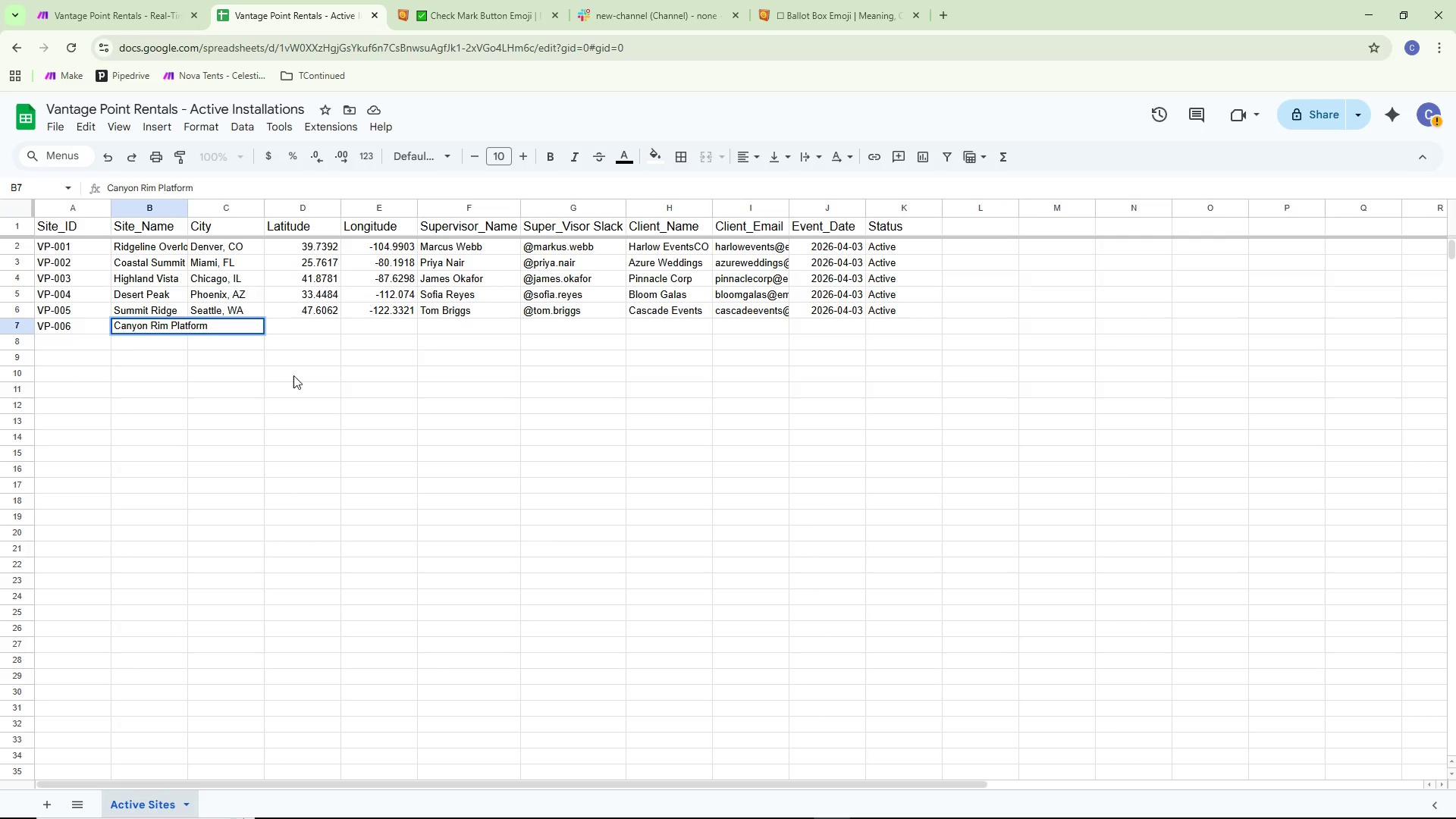 
left_click_drag(start_coordinate=[209, 396], to_coordinate=[212, 388])
 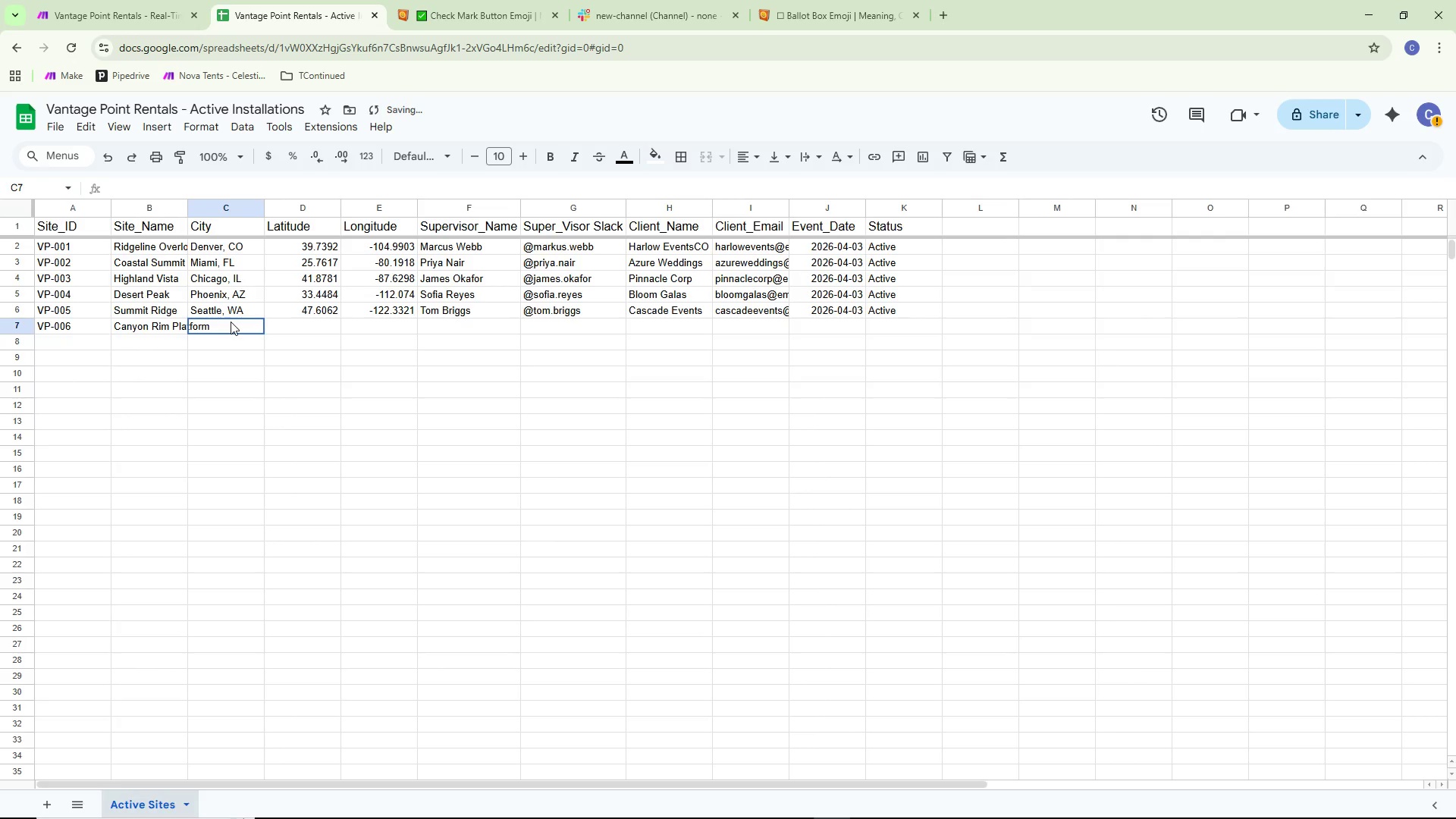 
triple_click([231, 322])
 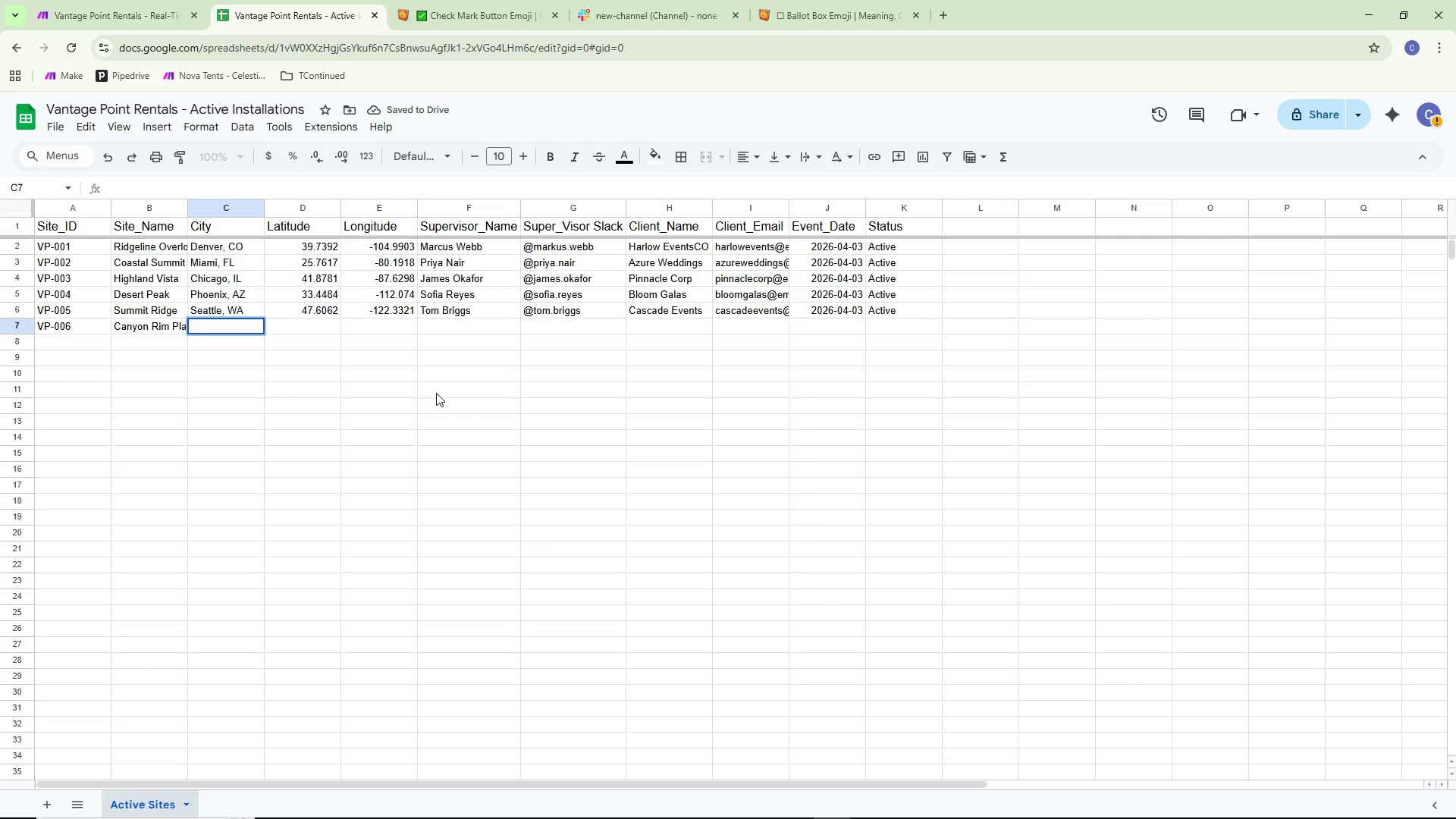 
type(amarik)
key(Backspace)
type(llo)
 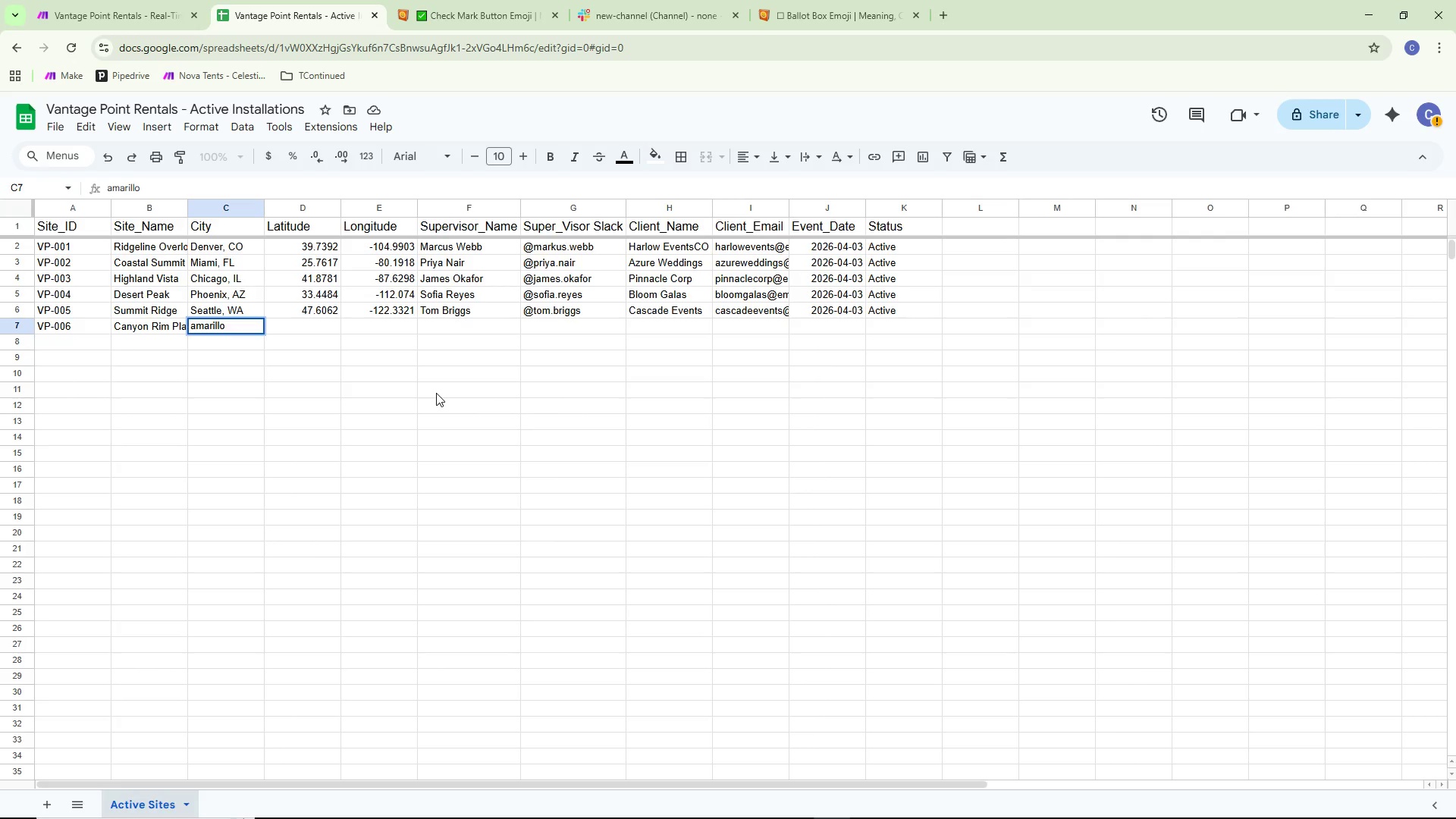 
key(Control+ControlLeft)
 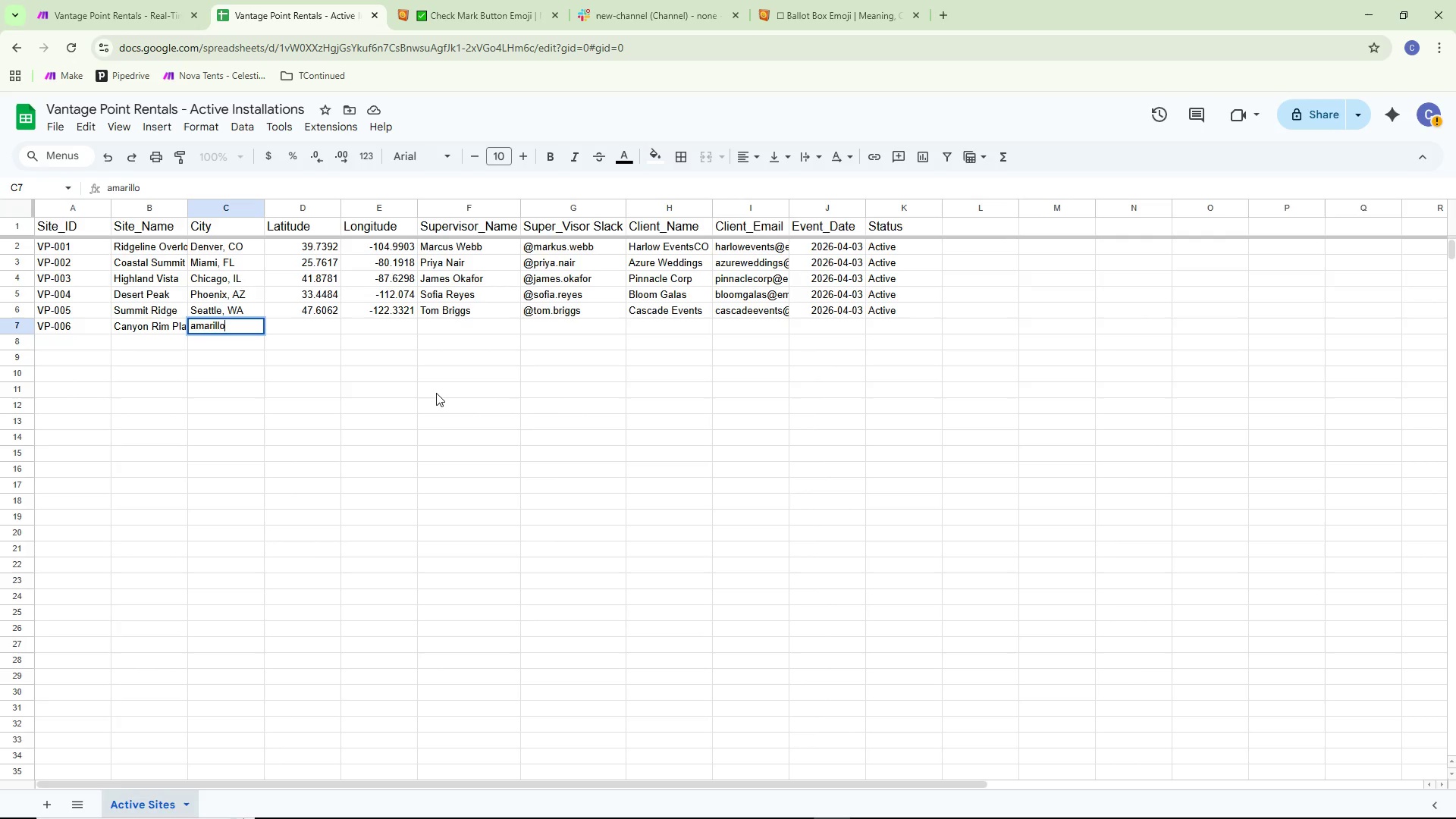 
key(Control+Backspace)
 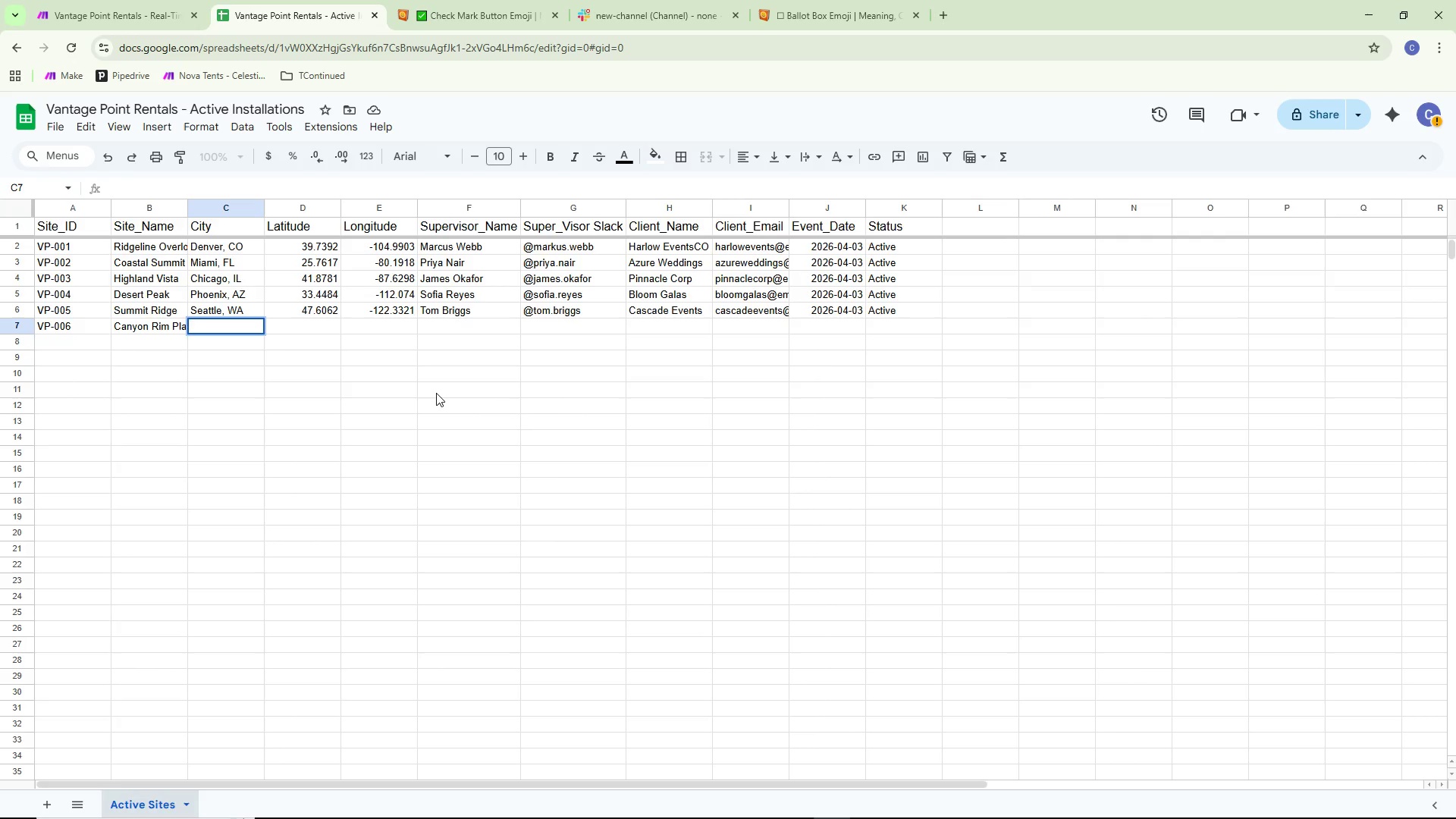 
type(Amarillo, TX)
 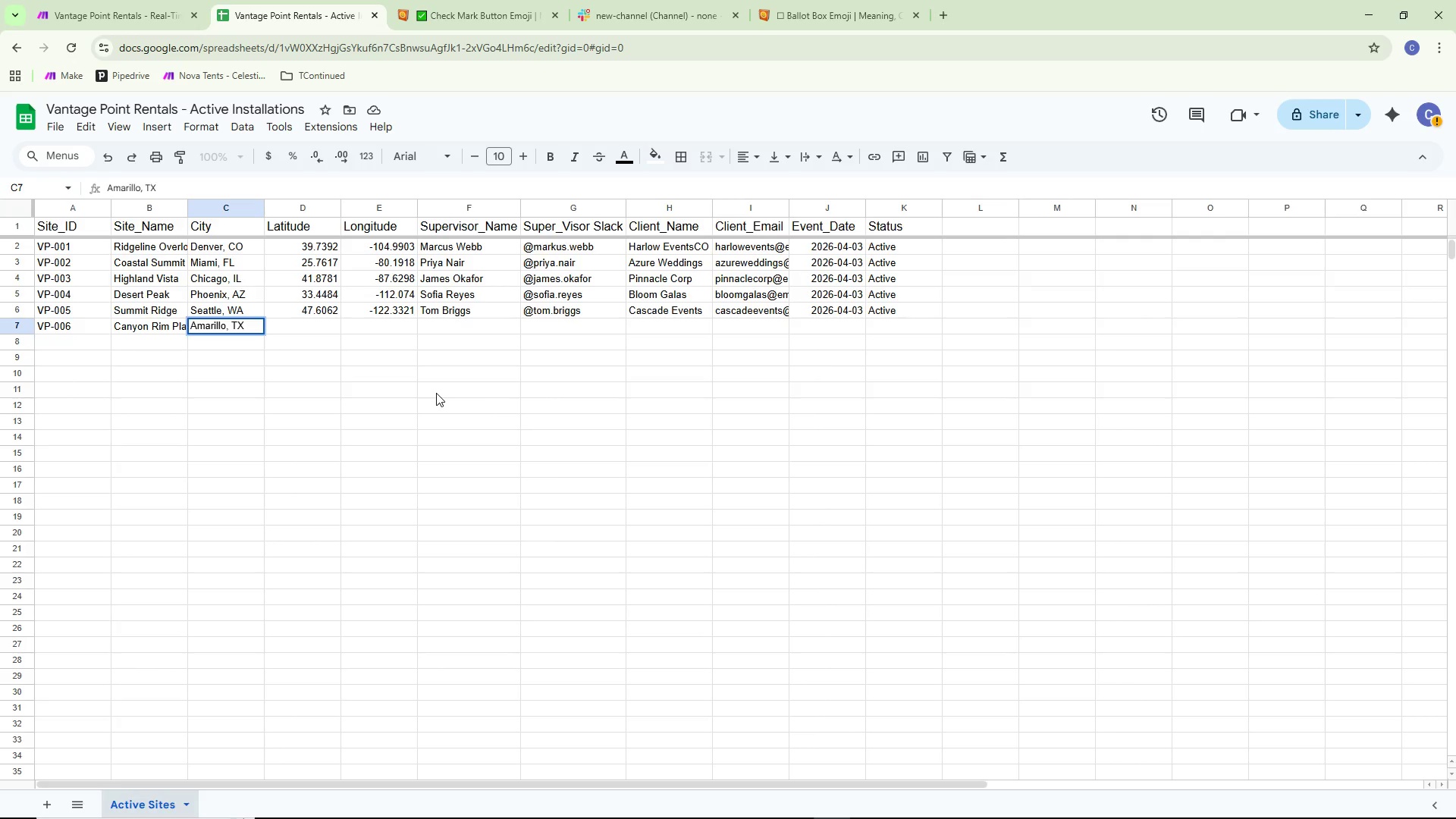 
double_click([303, 322])
 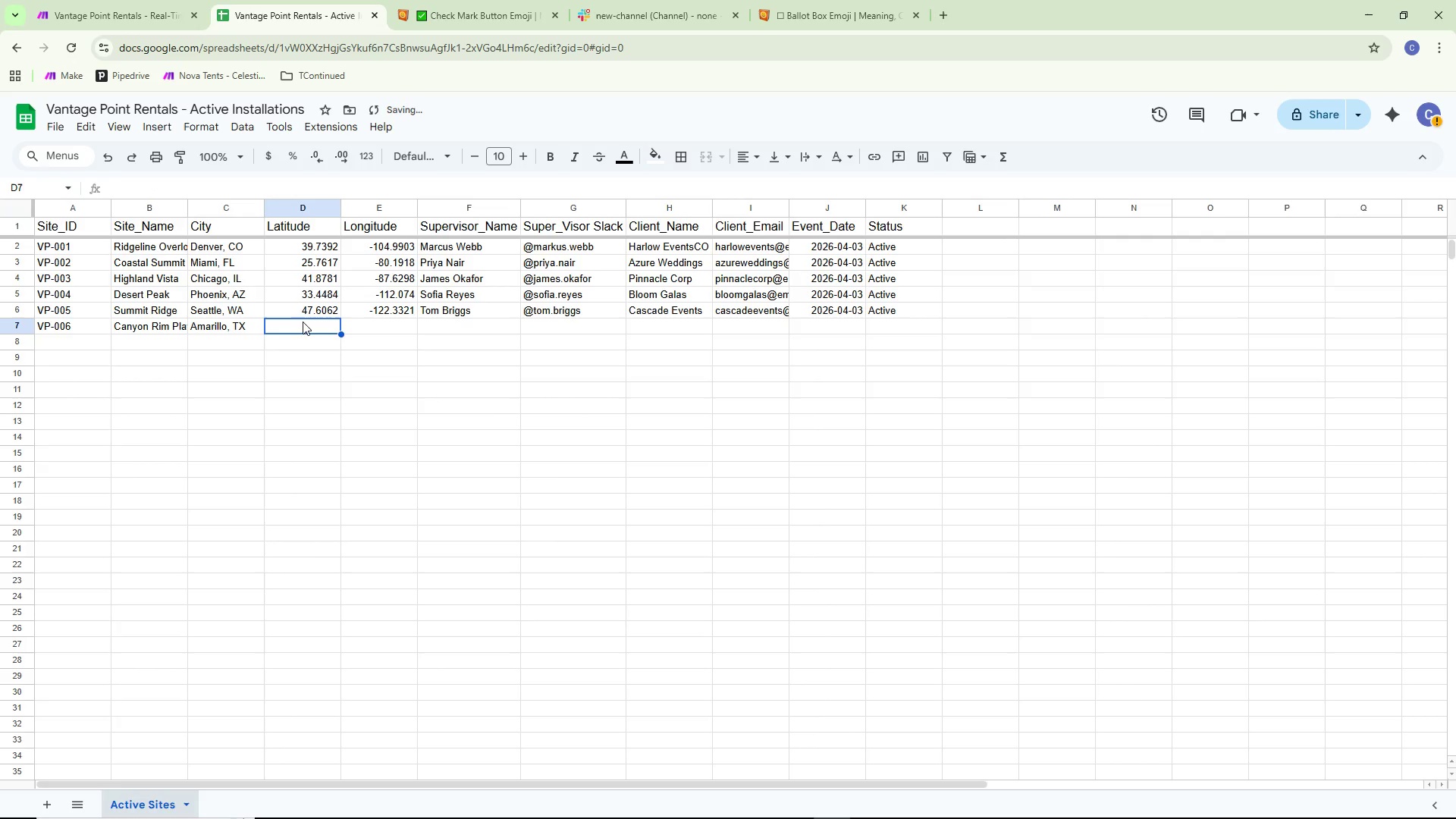 
triple_click([303, 322])
 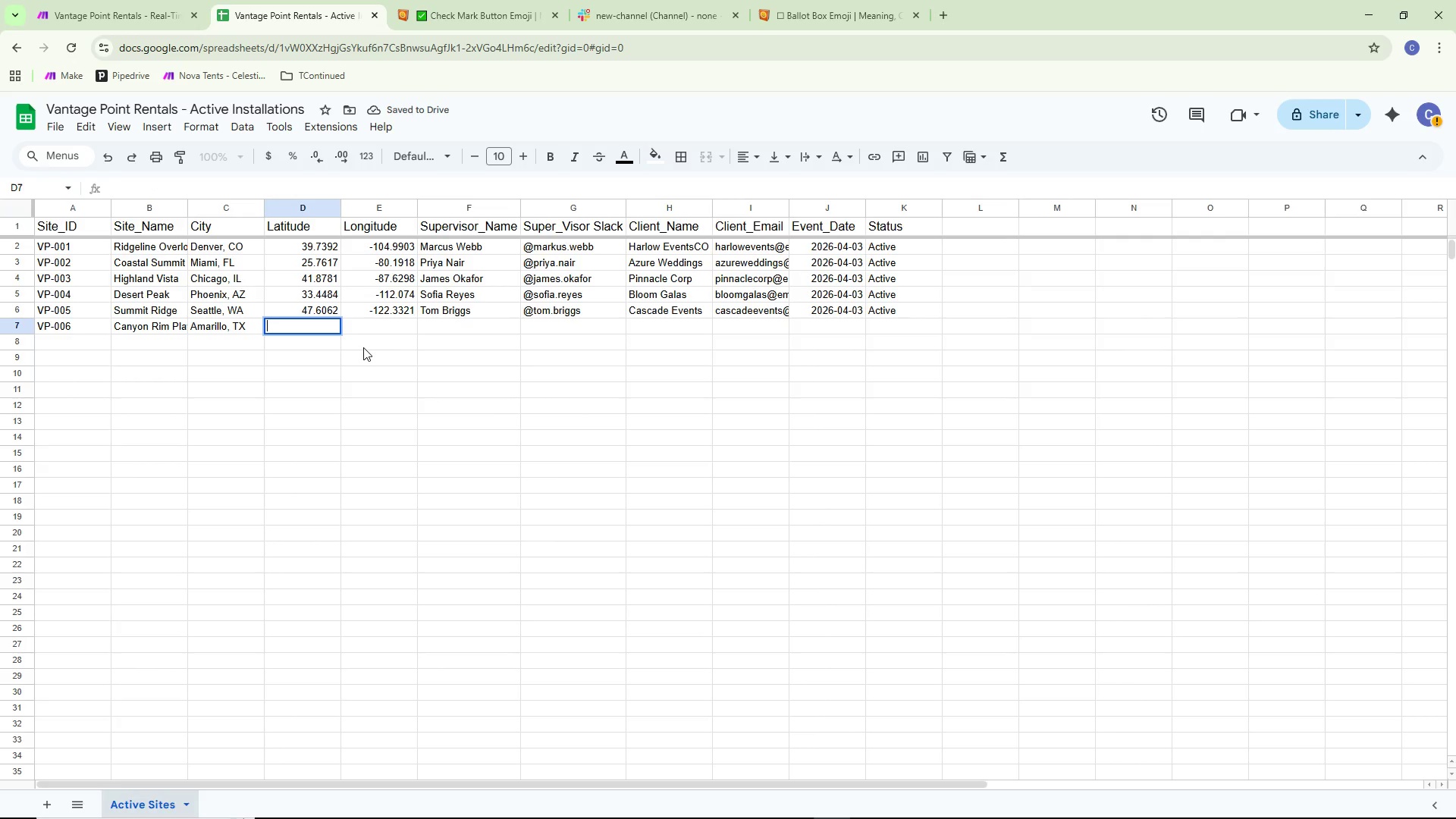 
type(35.2220)
 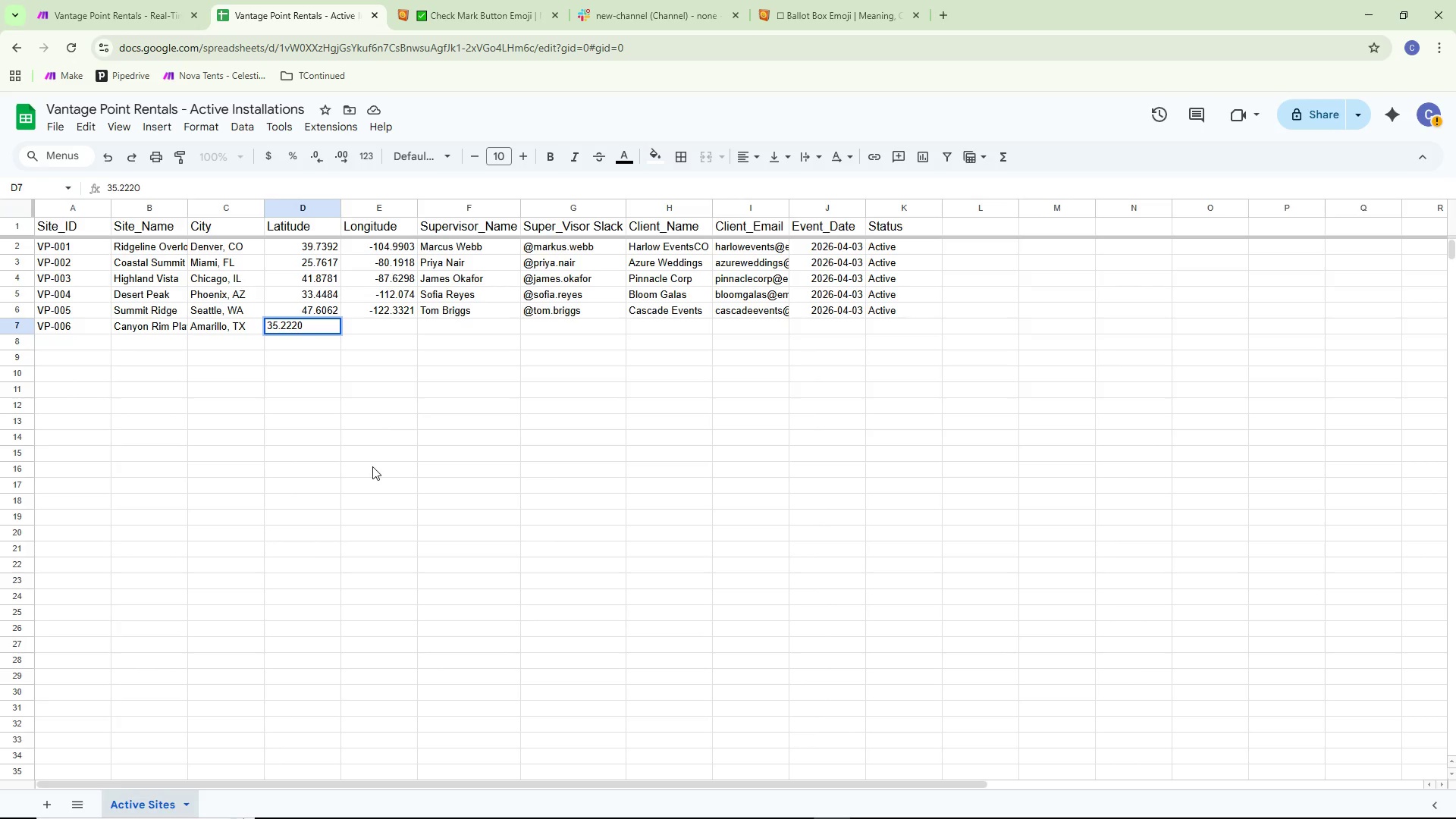 
left_click_drag(start_coordinate=[372, 466], to_coordinate=[376, 453])
 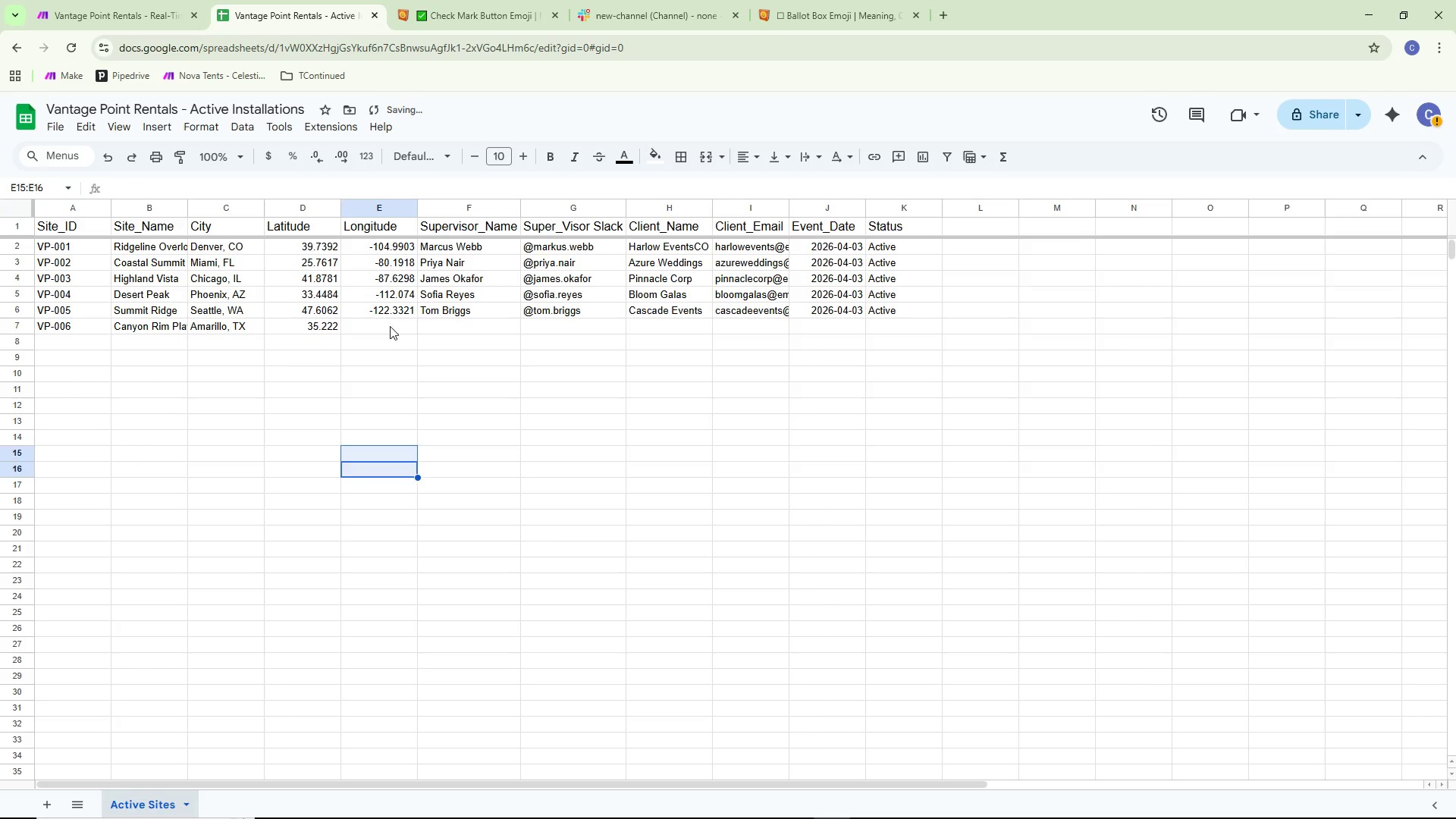 
double_click([389, 325])
 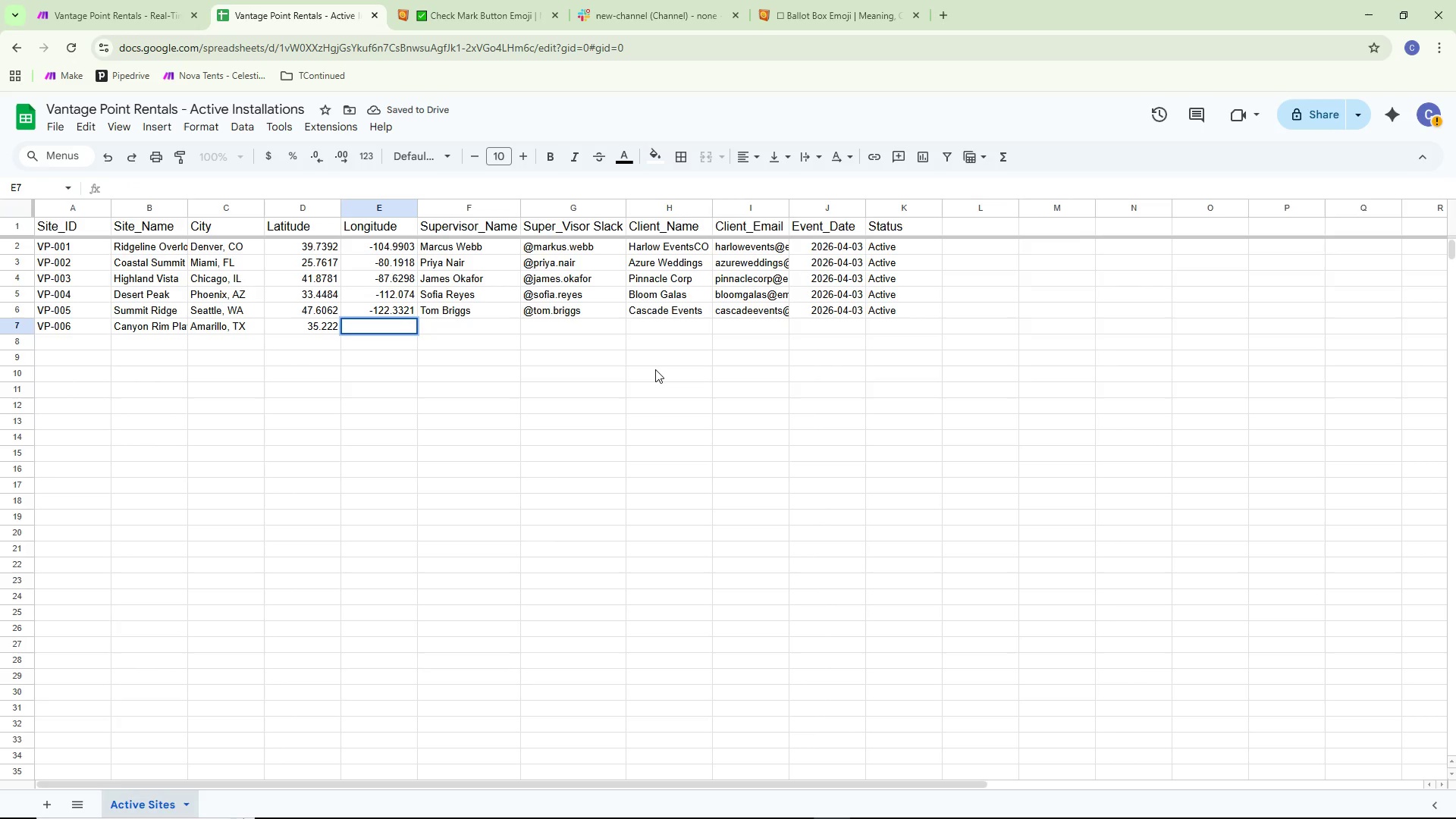 
type(-101.)
 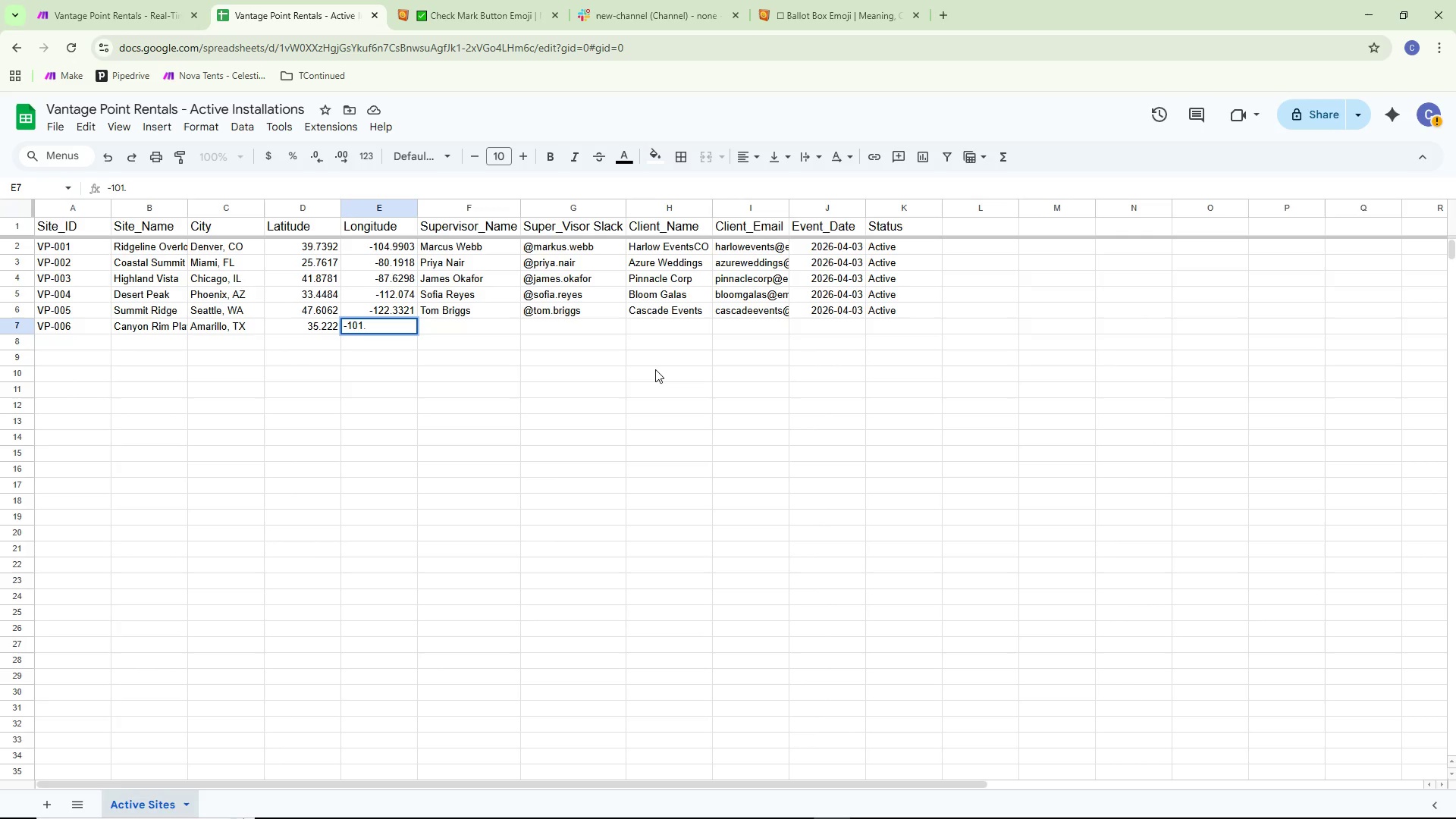 
type(8313)
 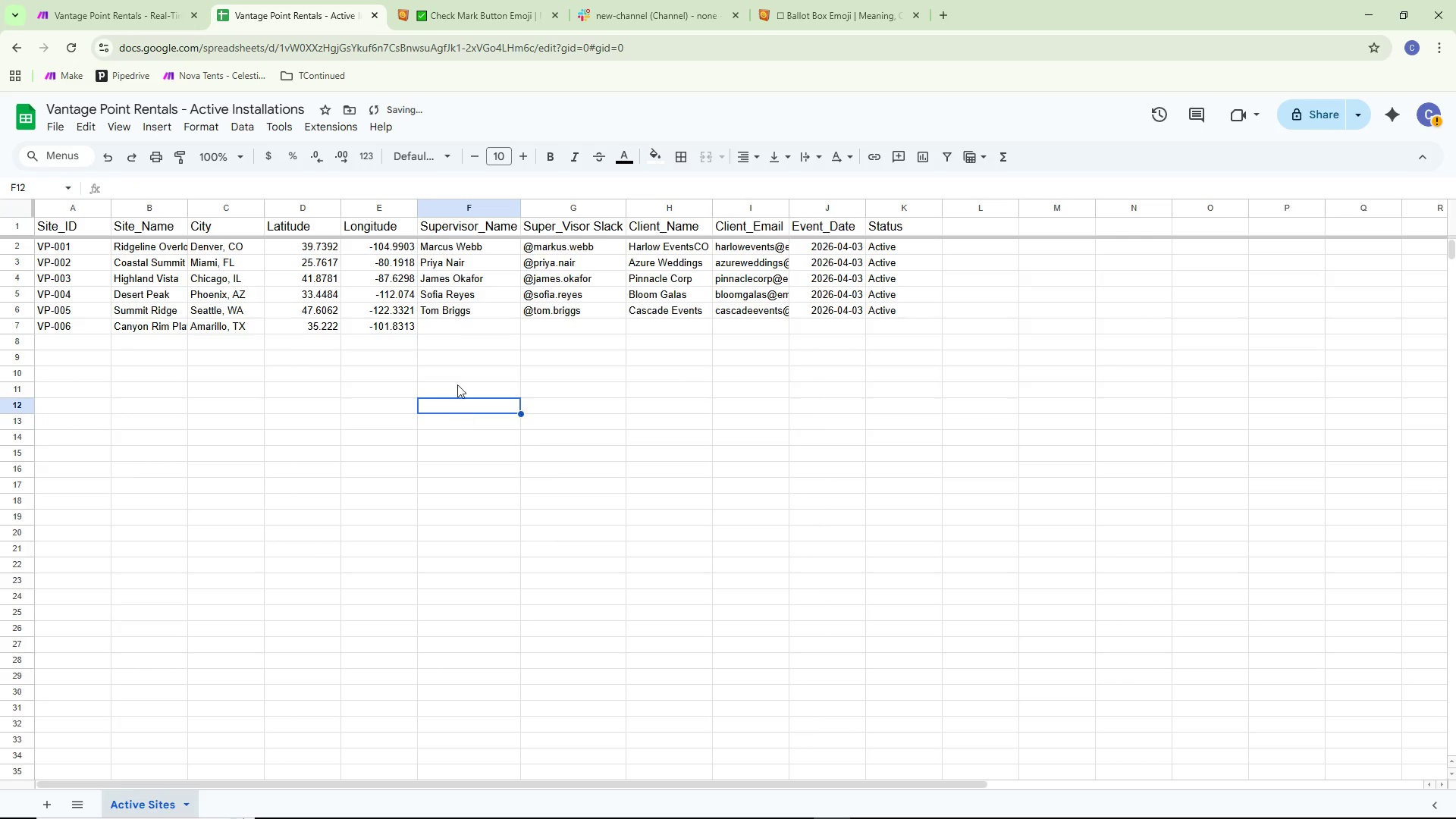 
double_click([457, 322])
 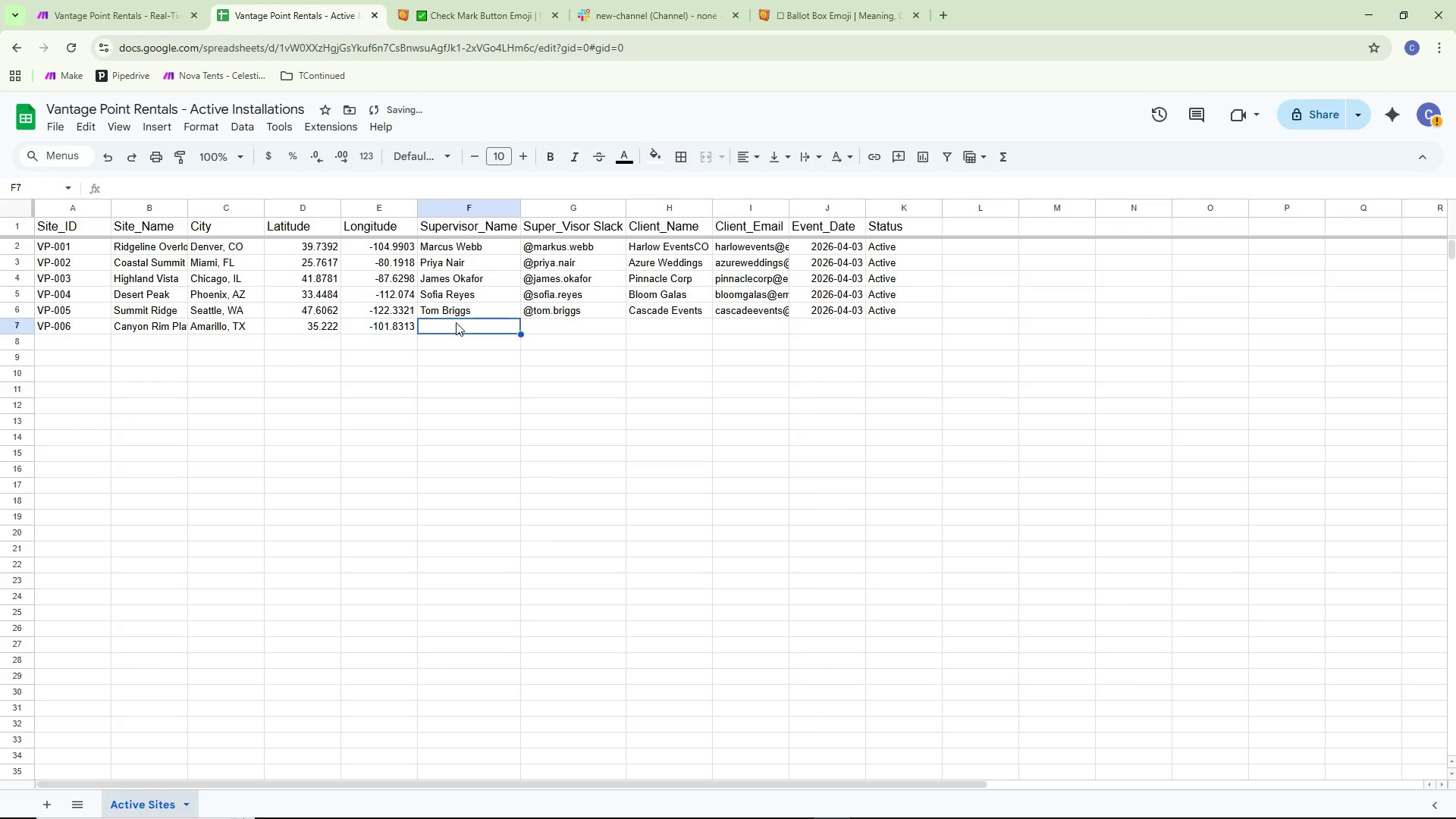 
triple_click([456, 322])
 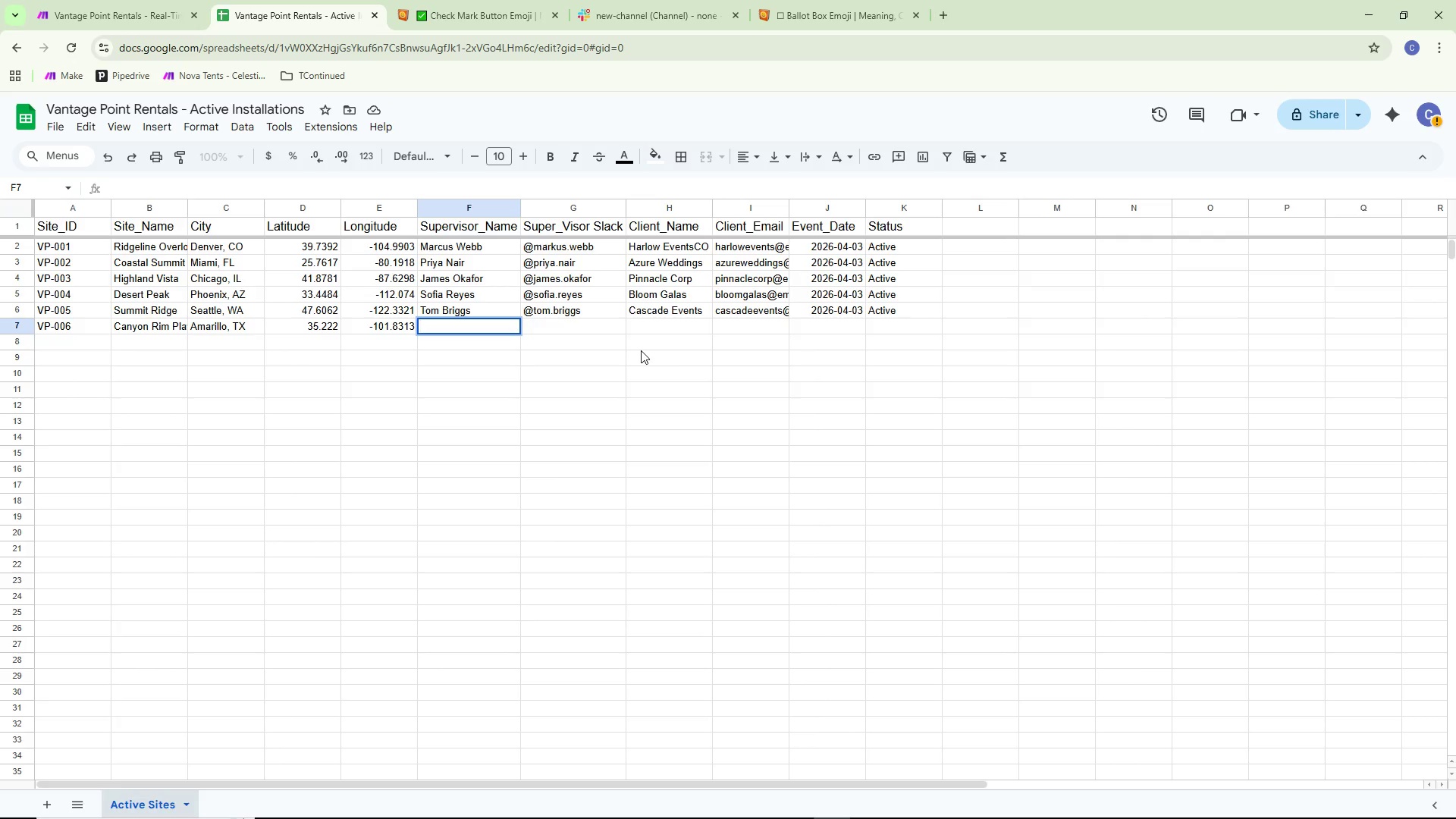 
wait(6.98)
 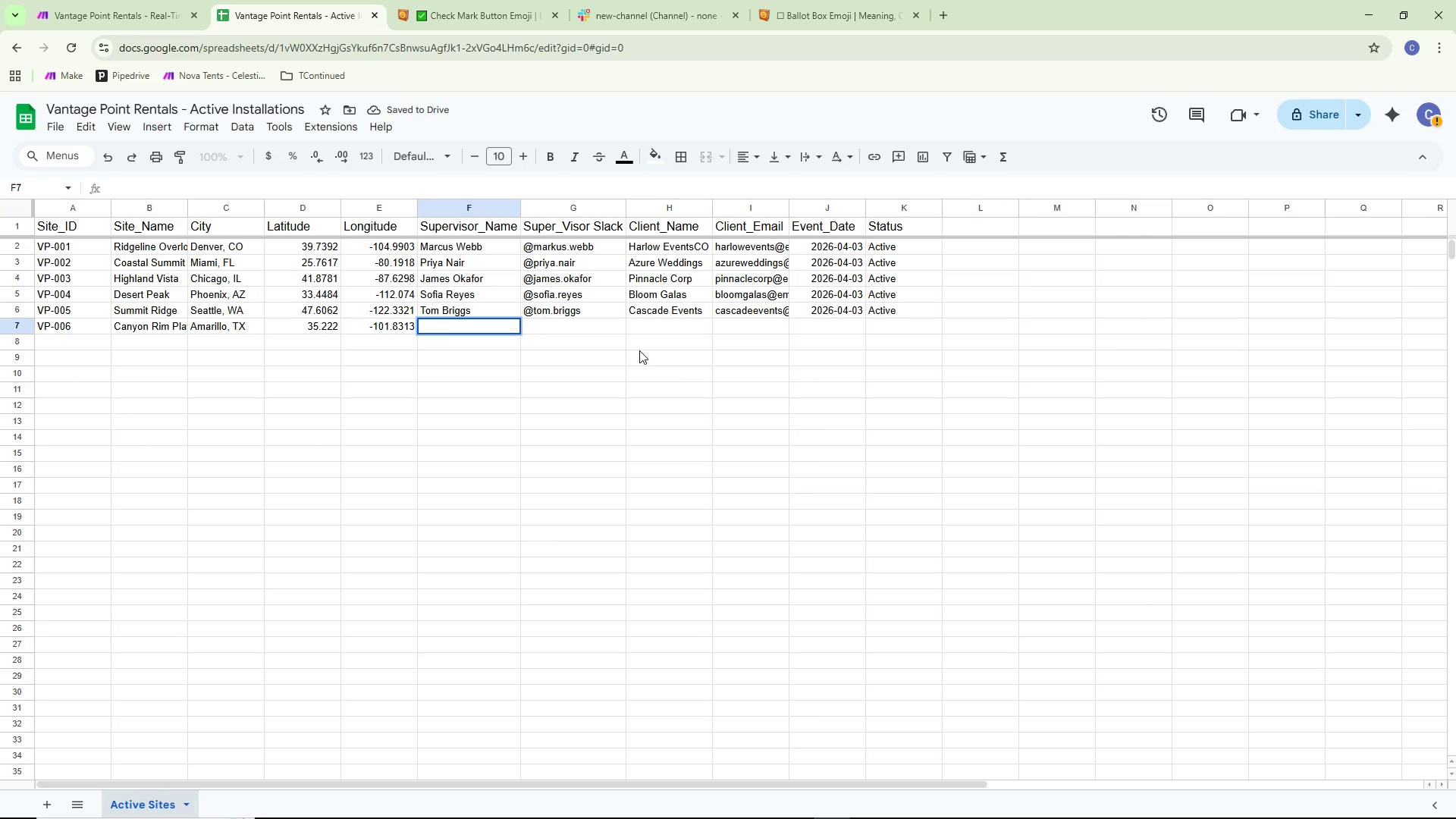 
type(Dana Cruz)
 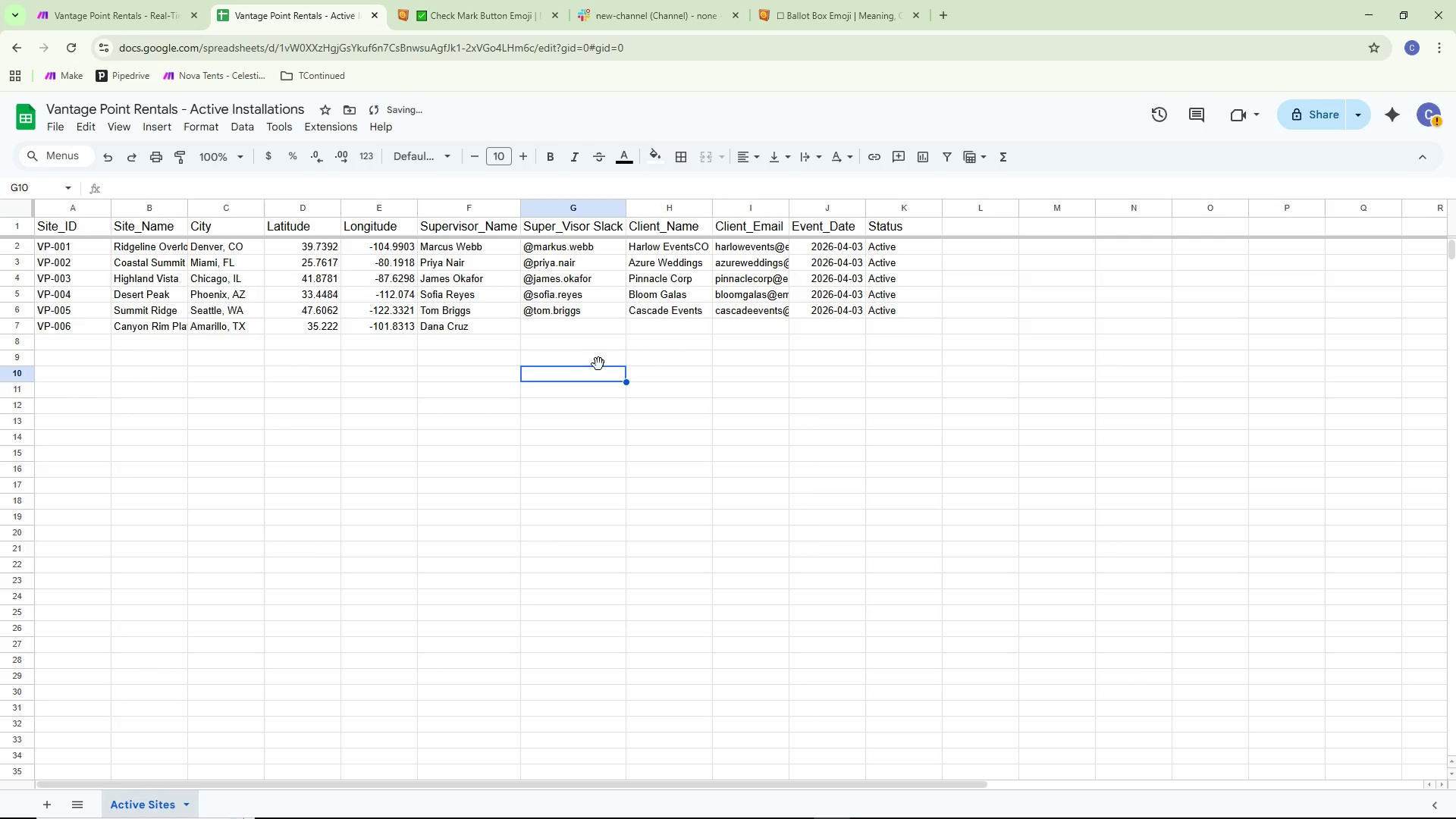 
double_click([574, 331])
 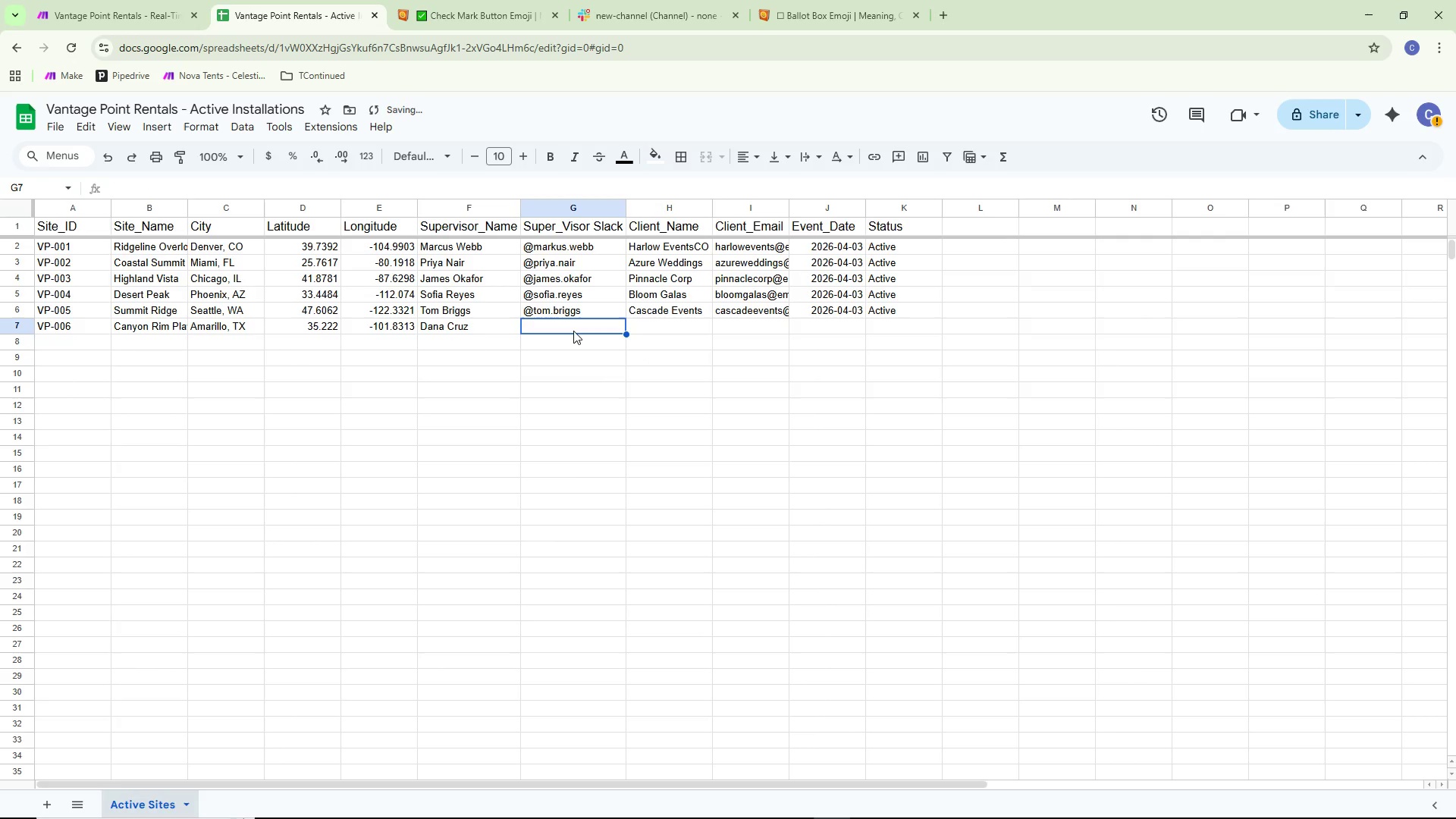 
triple_click([573, 331])
 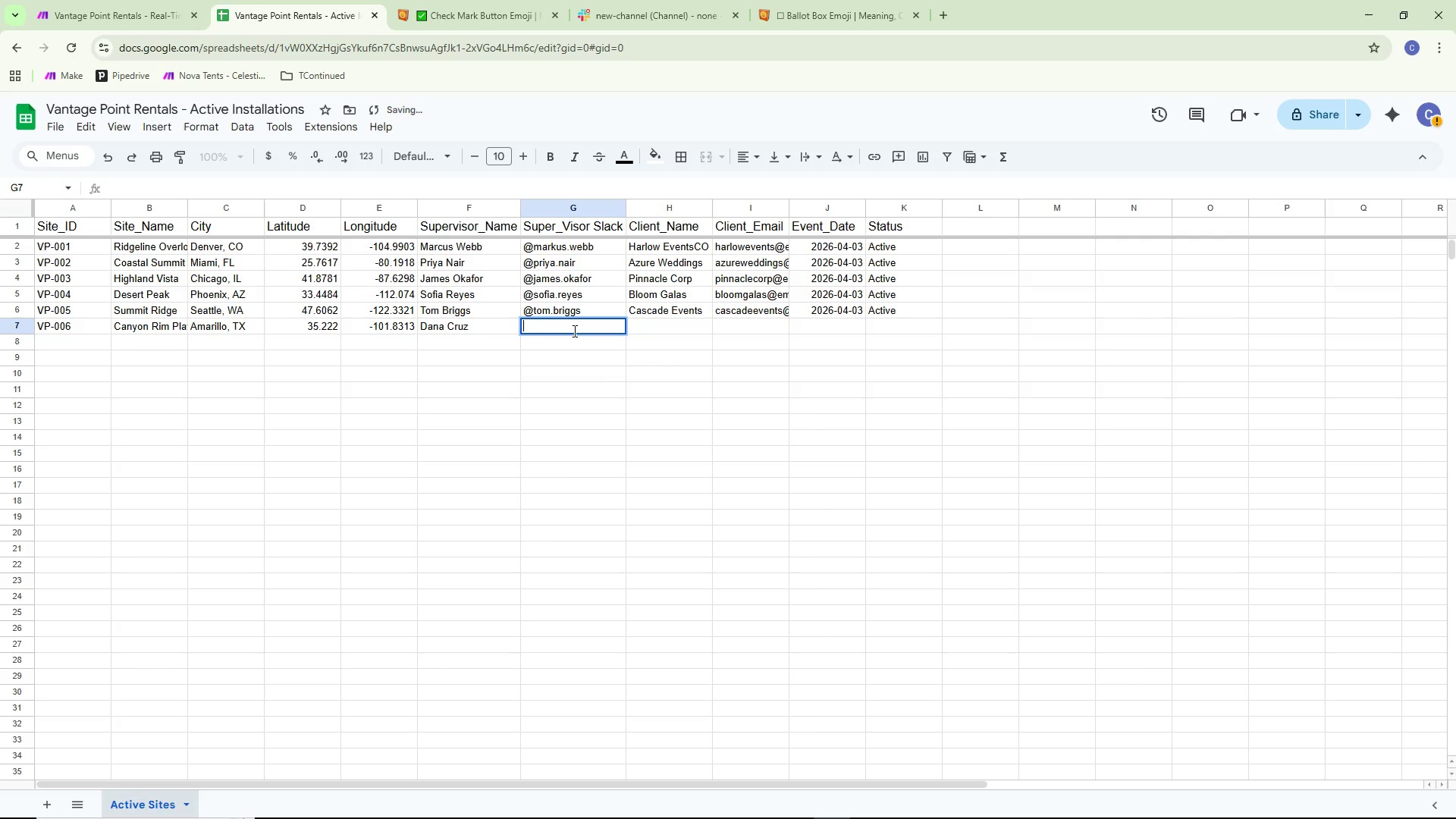 
hold_key(key=ShiftLeft, duration=1.5)
 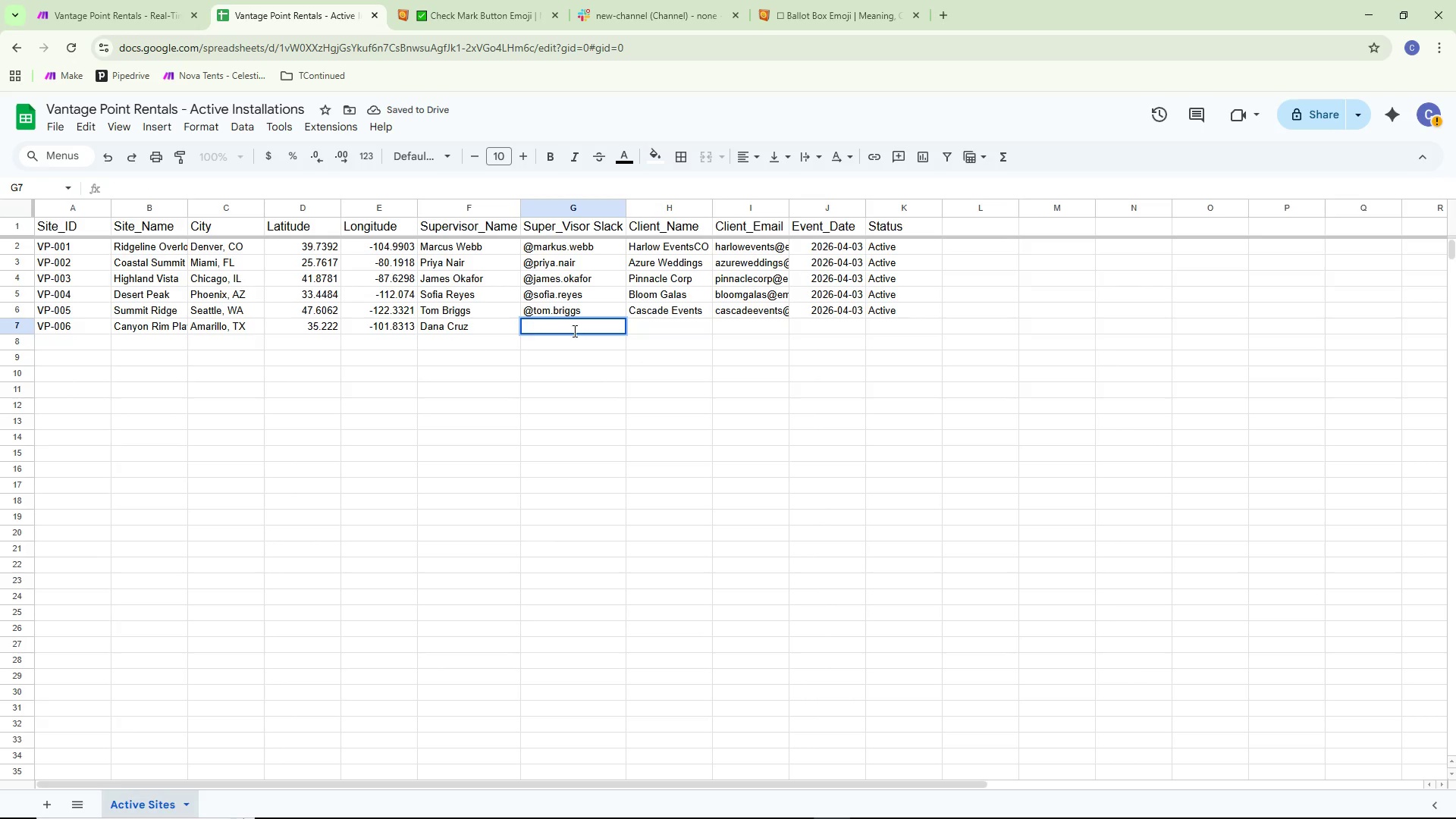 
type(@dana.cruz)
 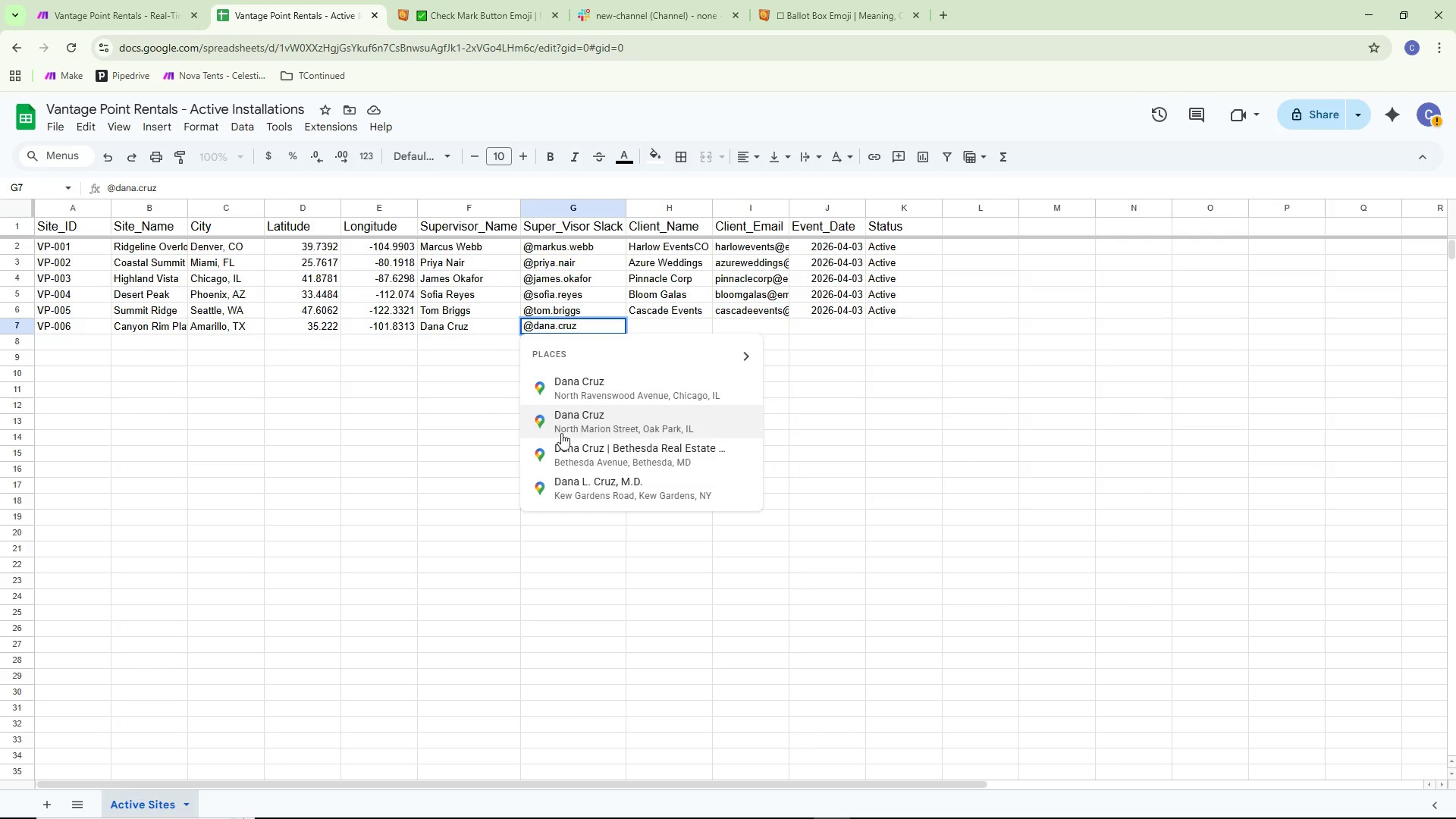 
left_click_drag(start_coordinate=[375, 481], to_coordinate=[381, 478])
 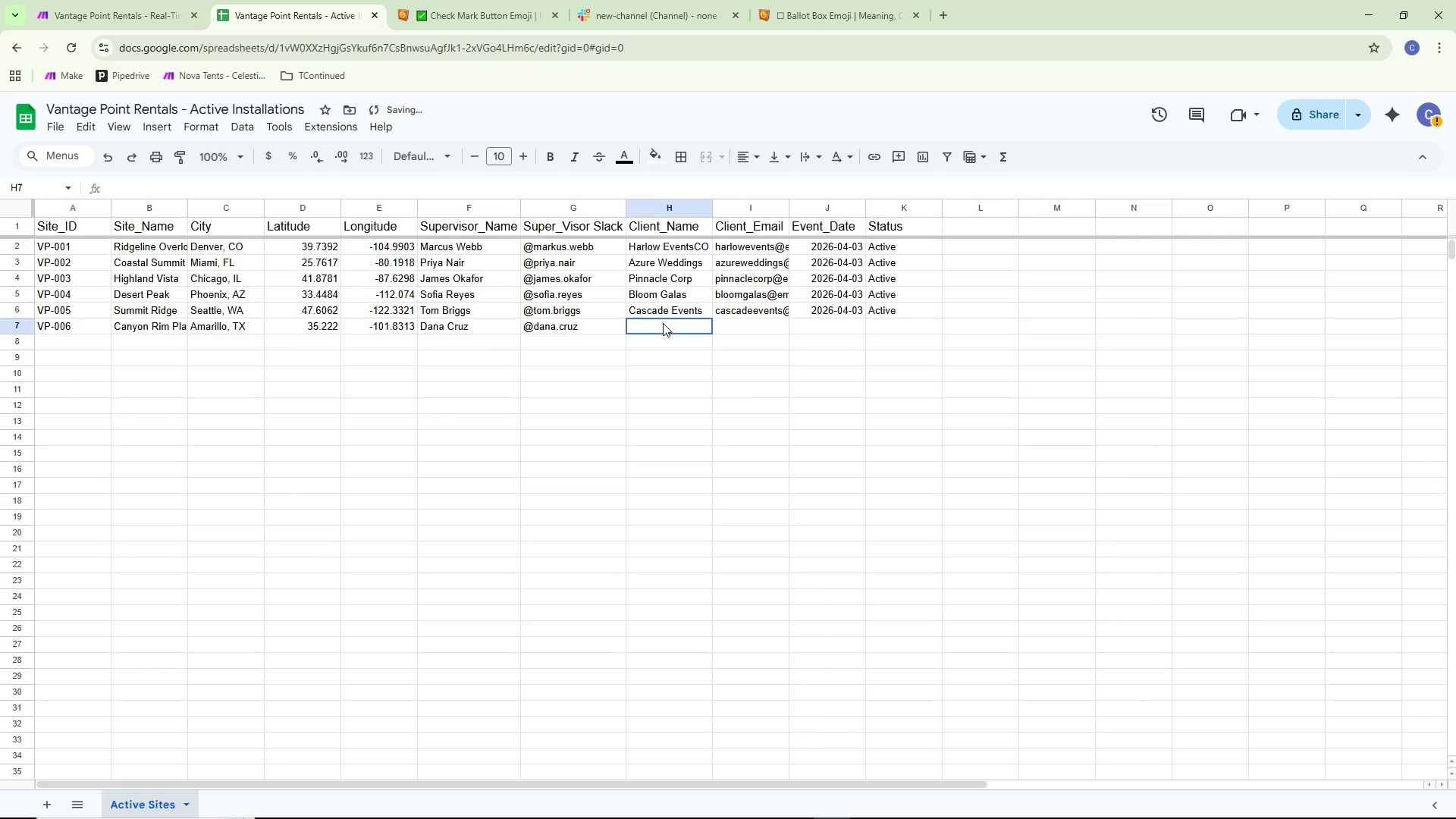 
double_click([663, 323])
 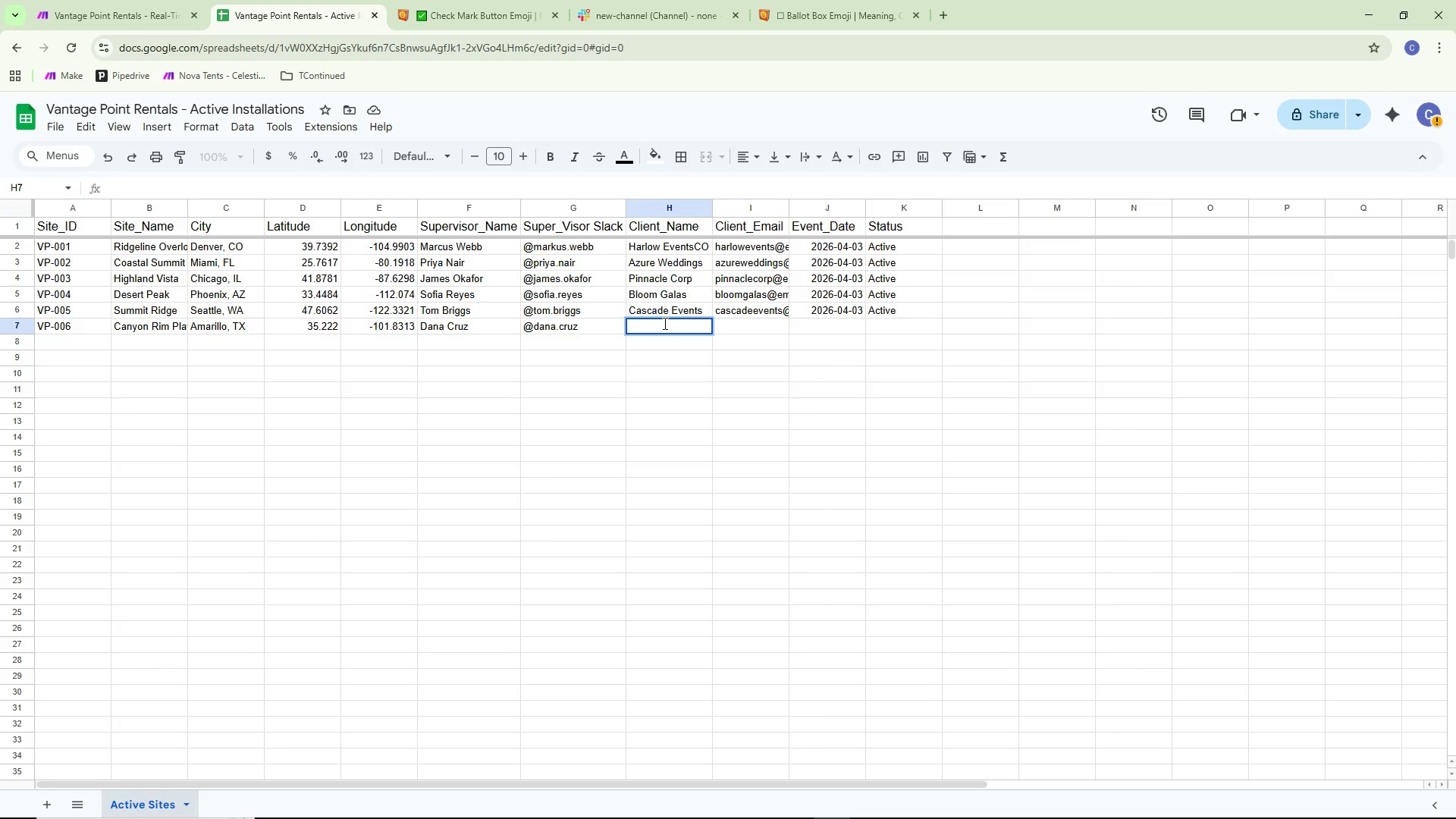 
wait(7.81)
 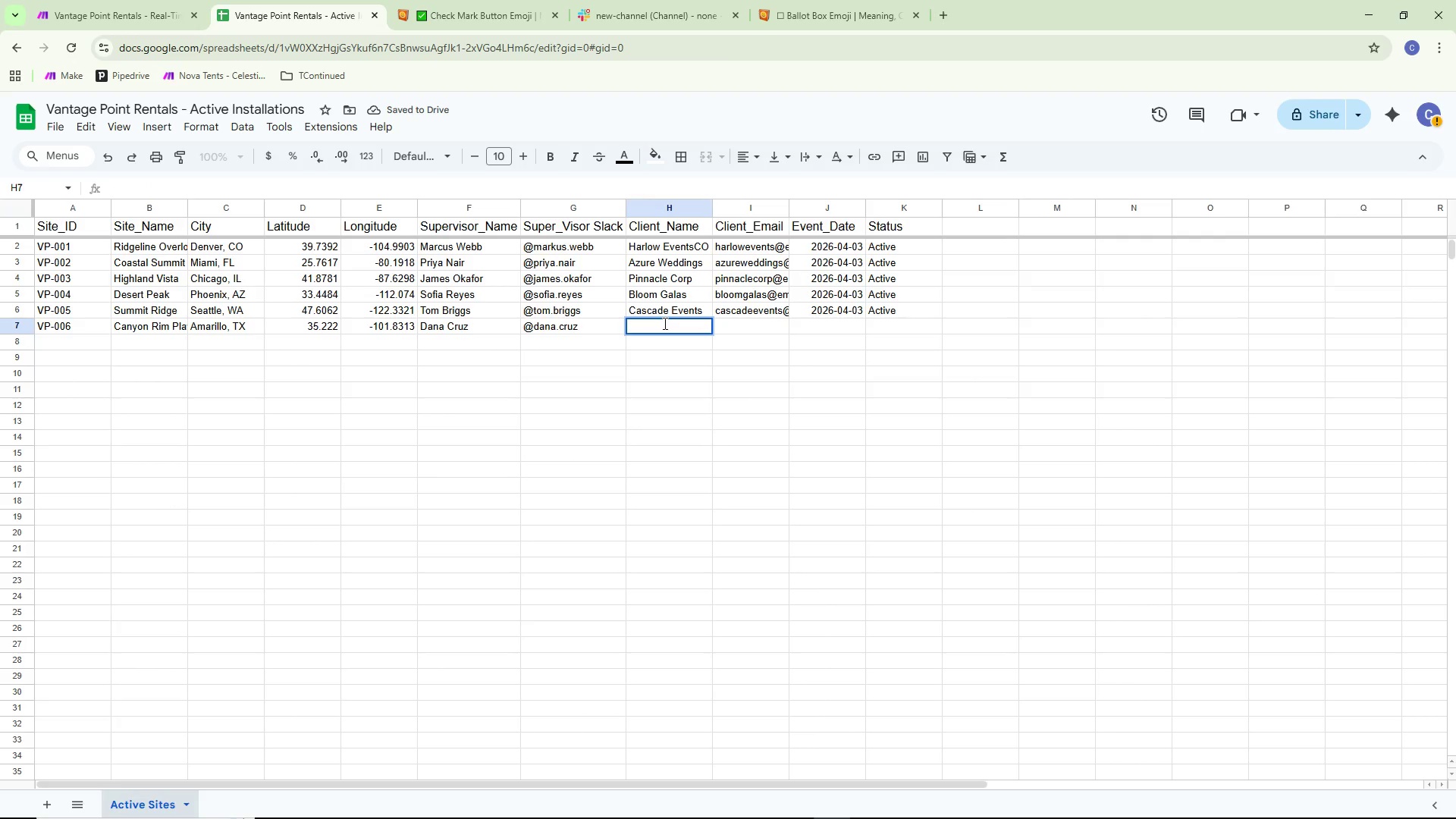 
type(Lone Star)
 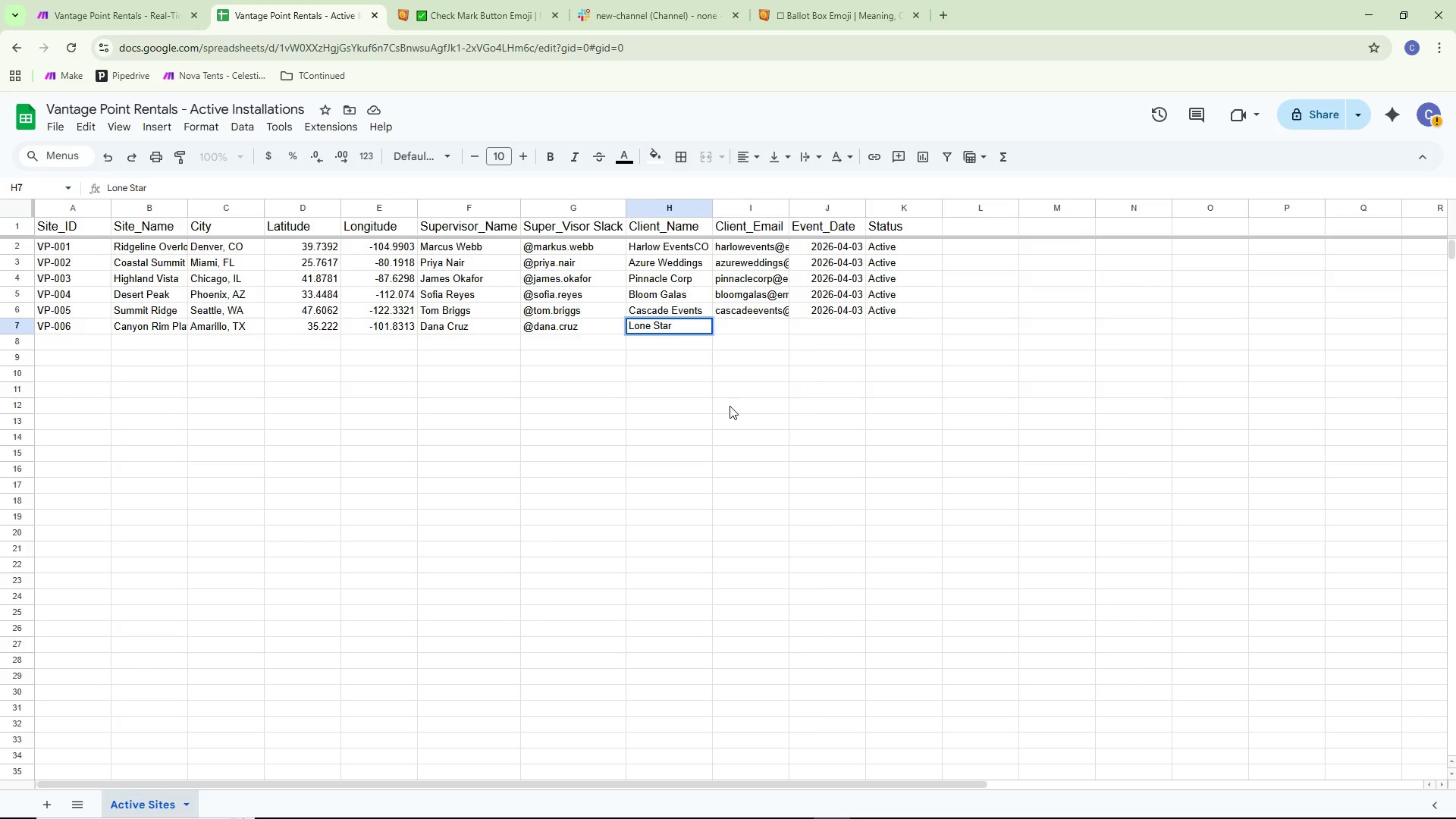 
wait(8.73)
 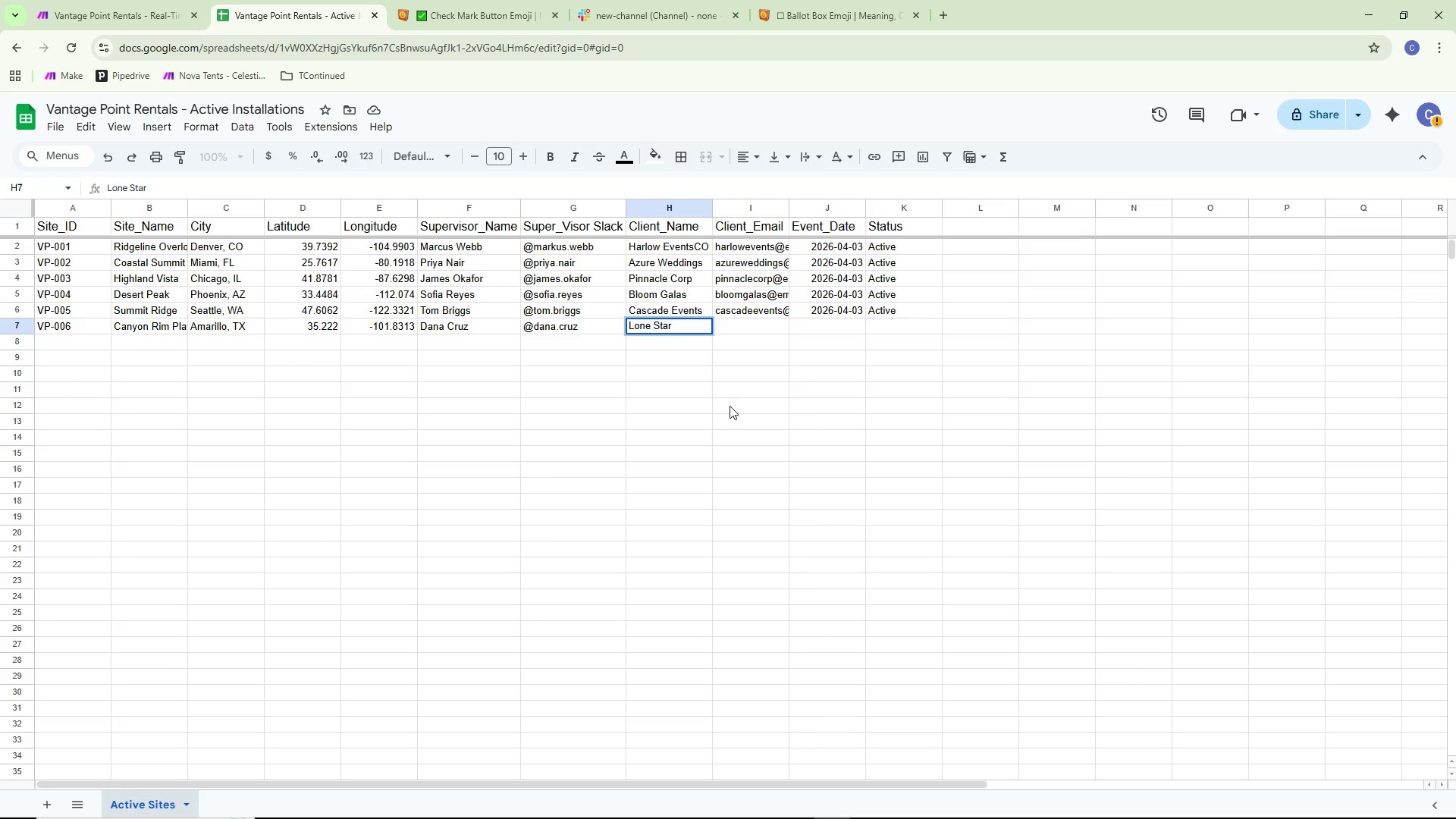 
type( Events)
 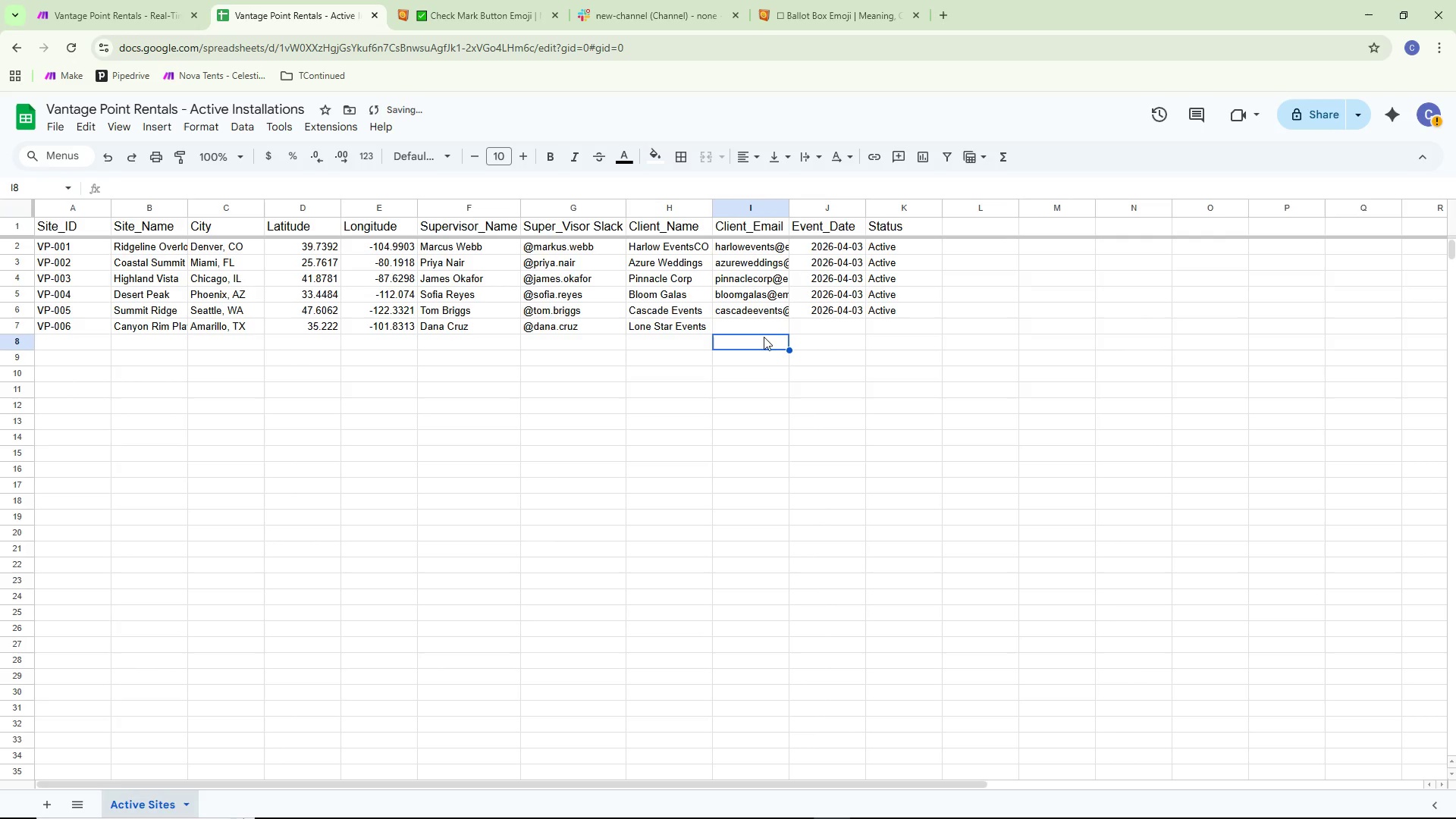 
double_click([761, 334])
 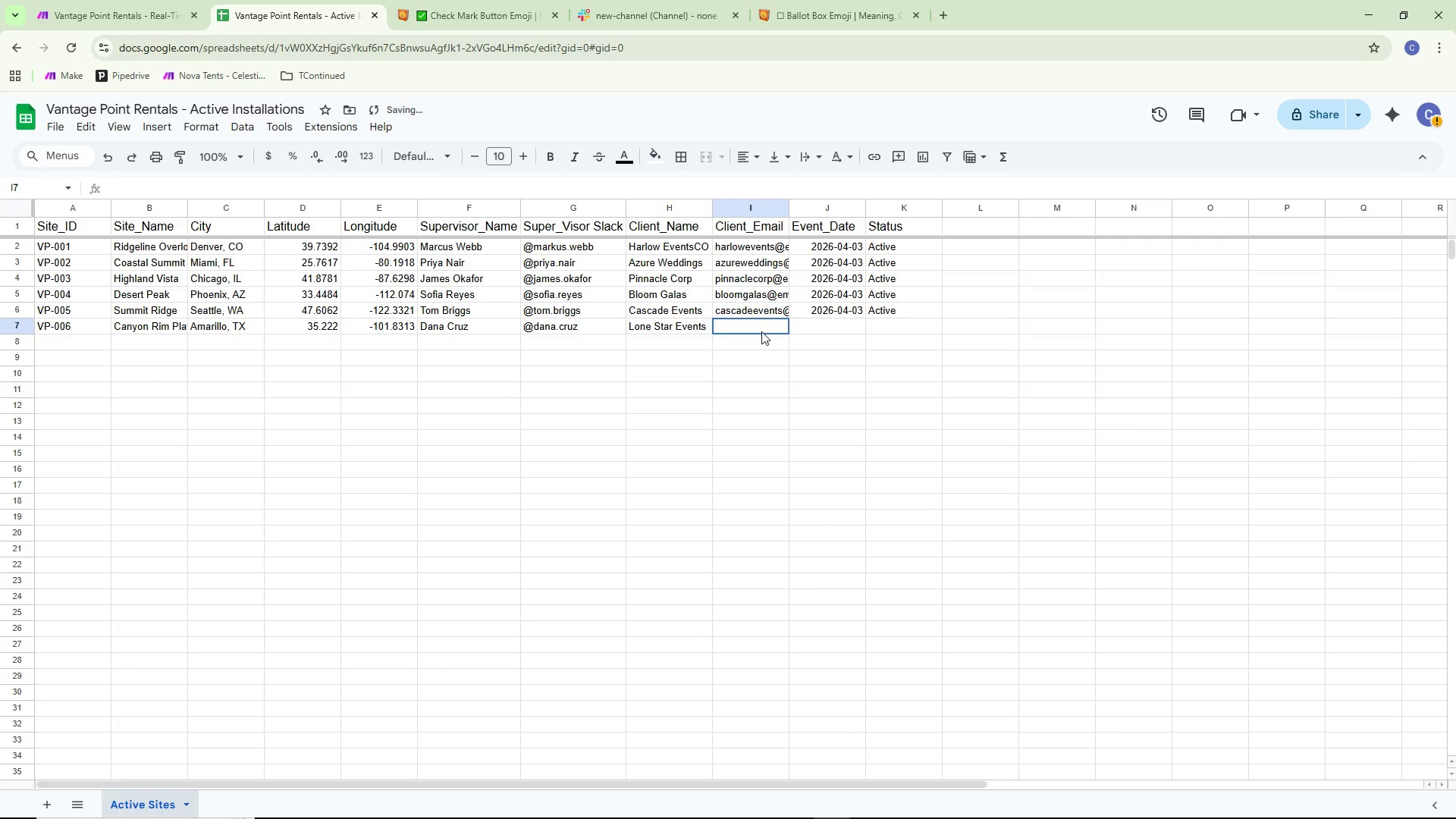 
double_click([761, 331])
 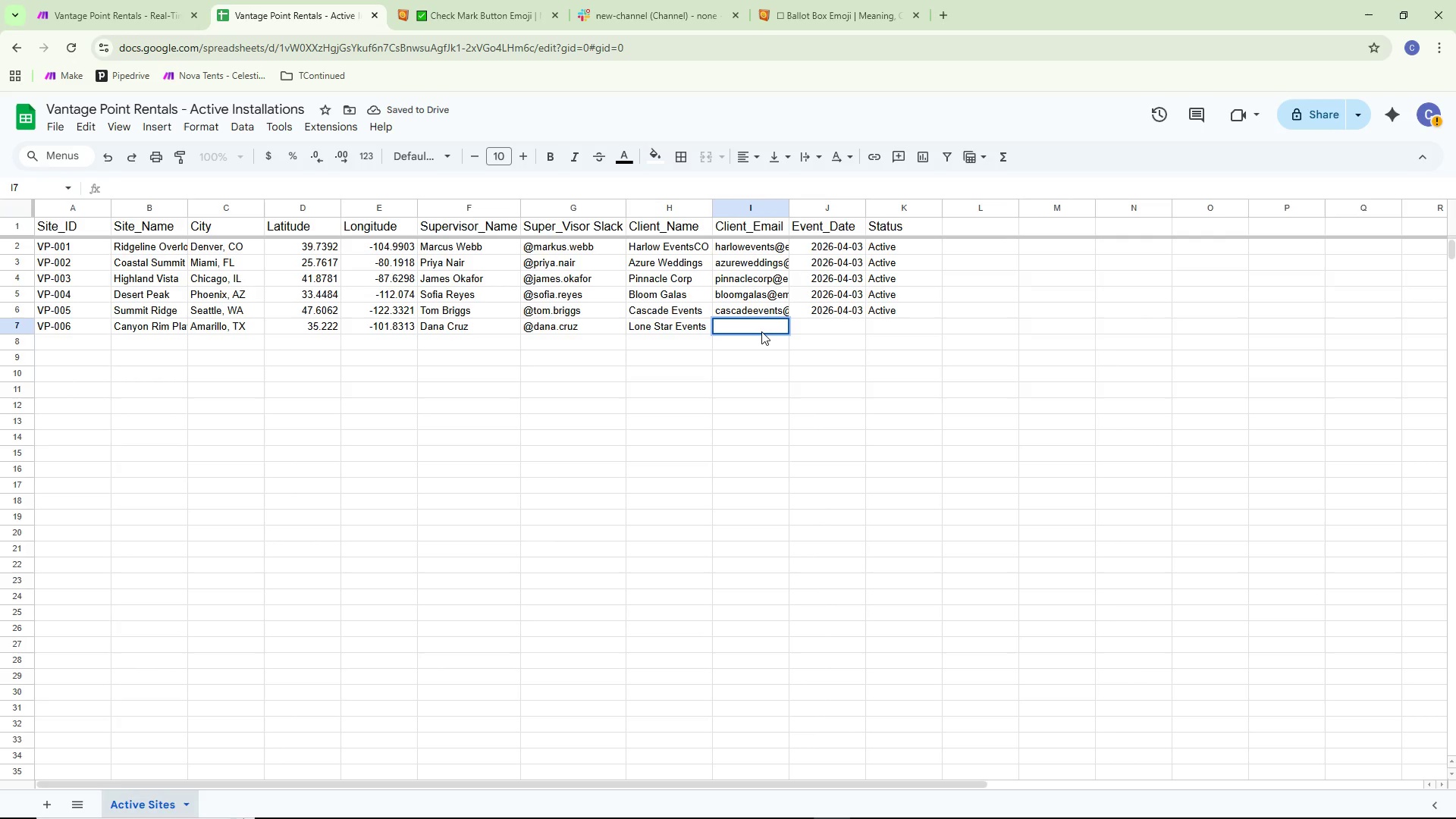 
type(lonestarevents@email.com)
 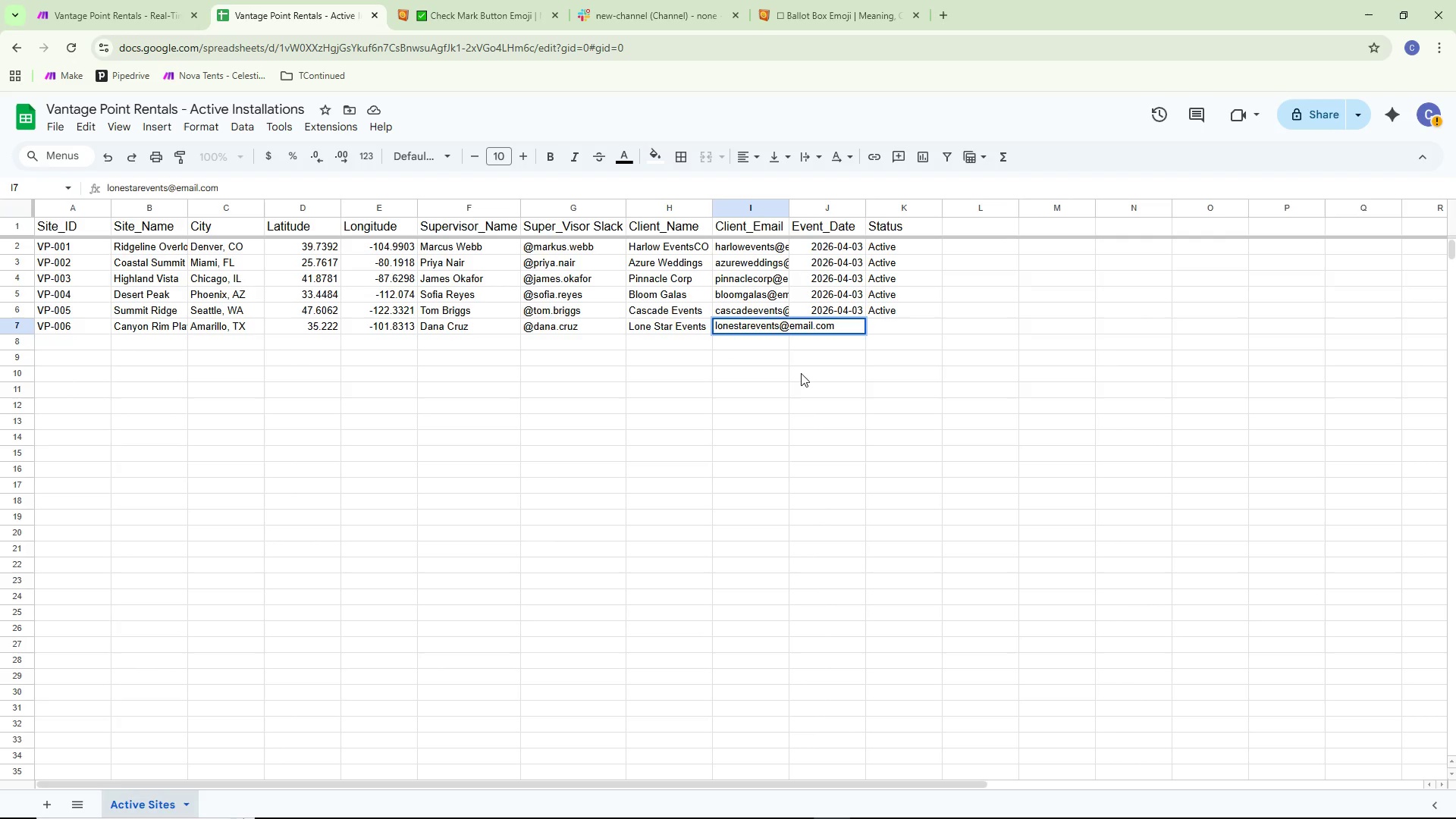 
left_click([802, 384])
 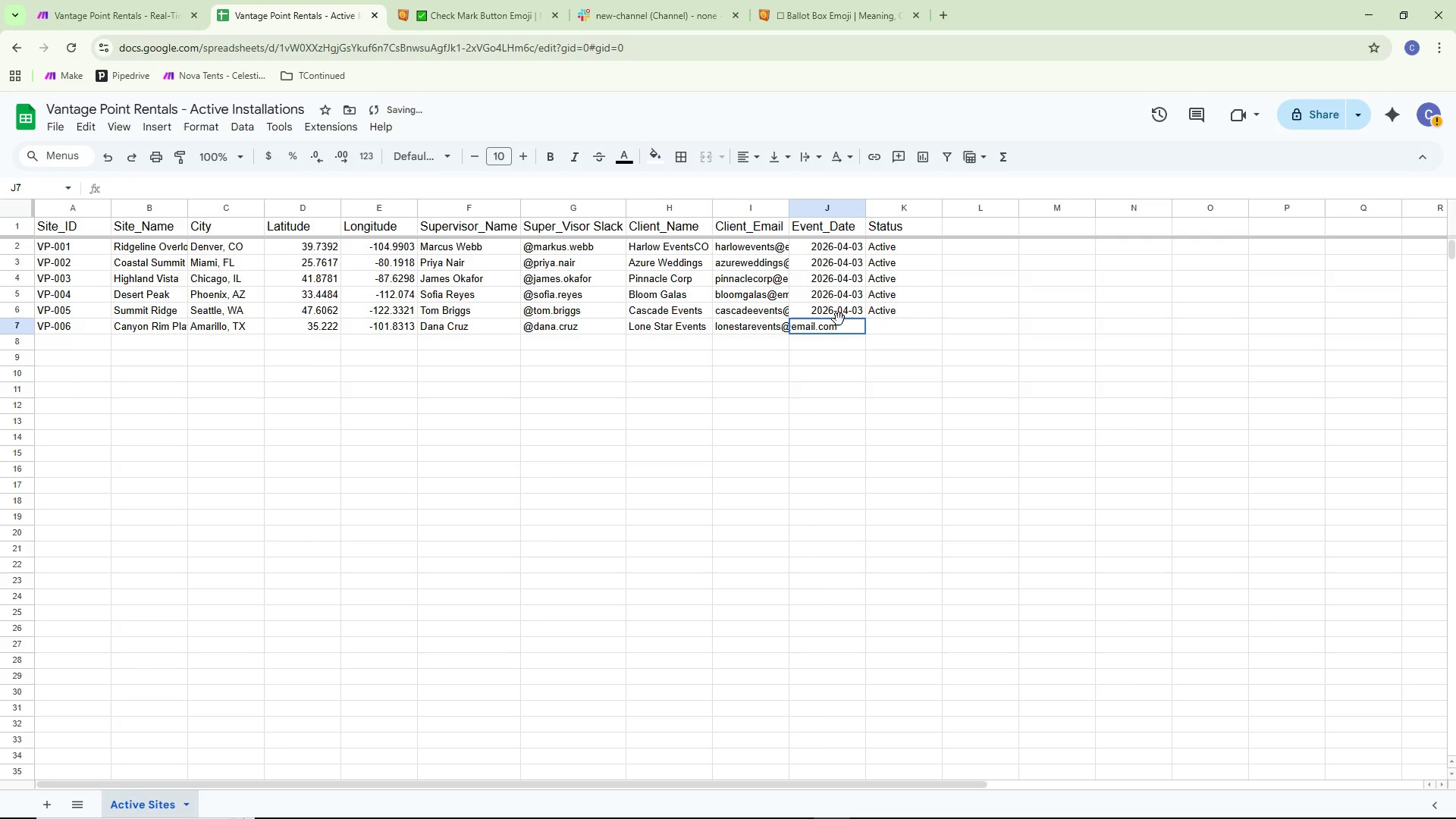 
triple_click([839, 319])
 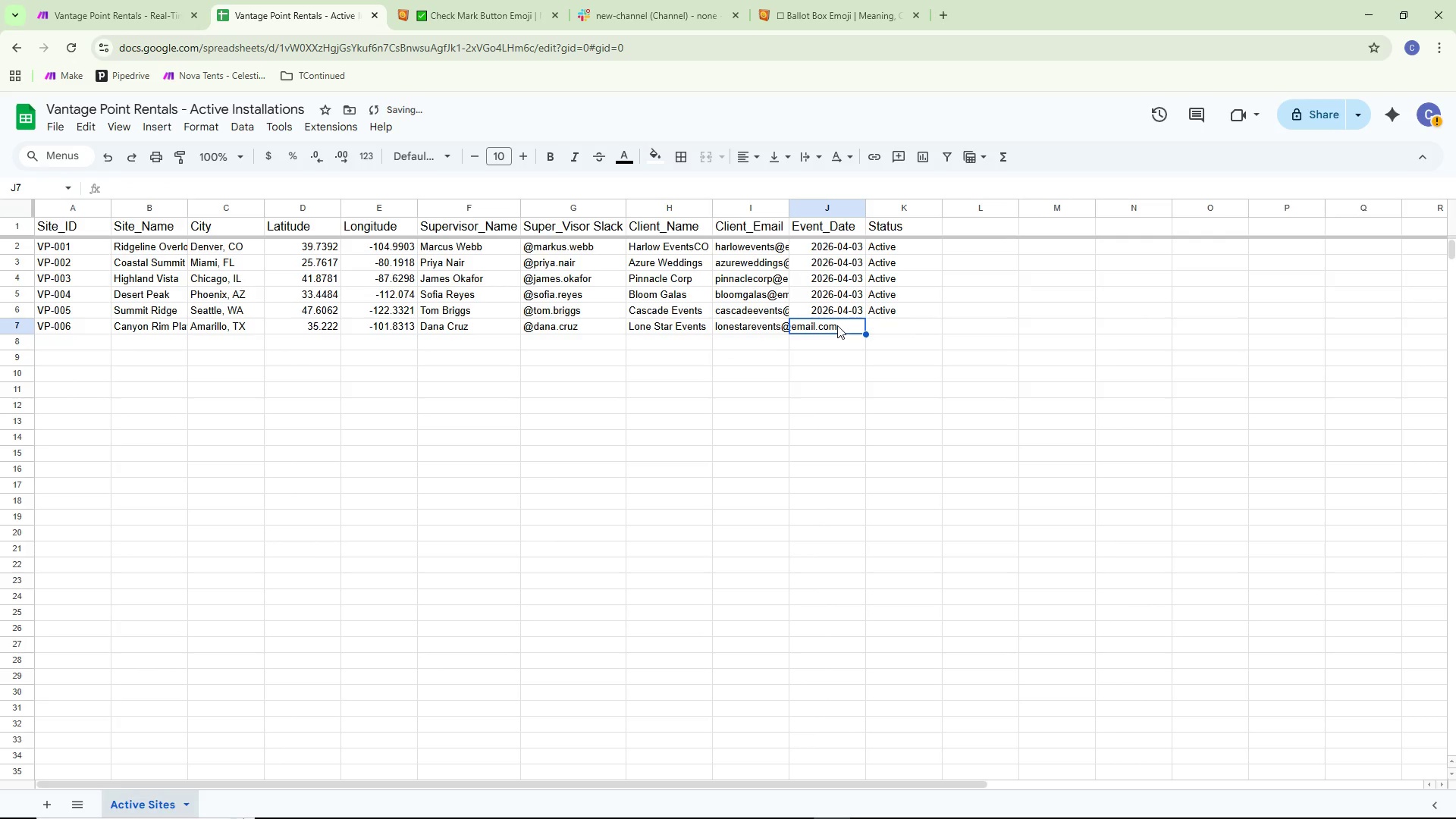 
double_click([837, 325])
 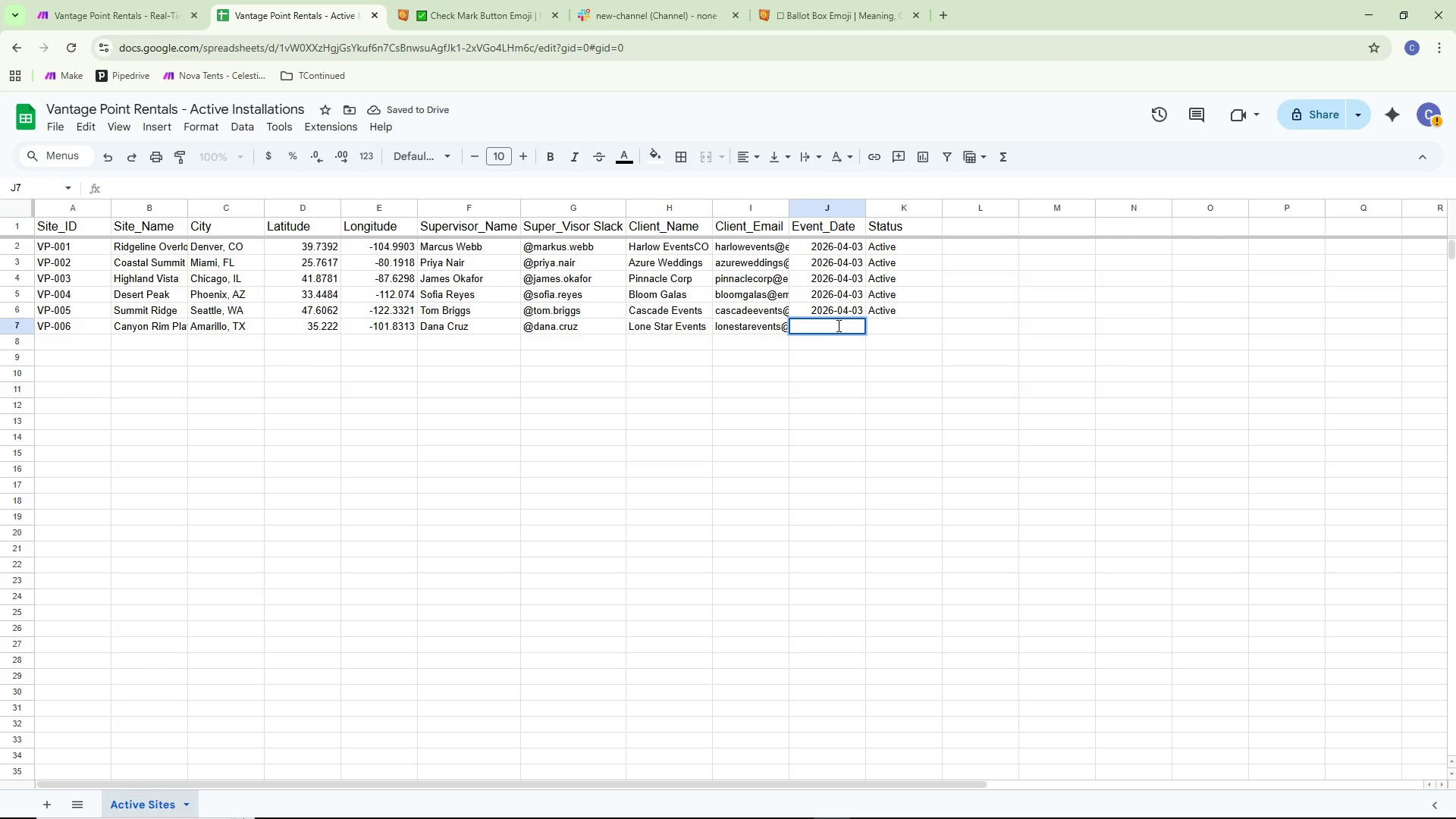 
type(2026=04-)
key(Backspace)
key(Backspace)
key(Backspace)
key(Backspace)
type(-04-03)
 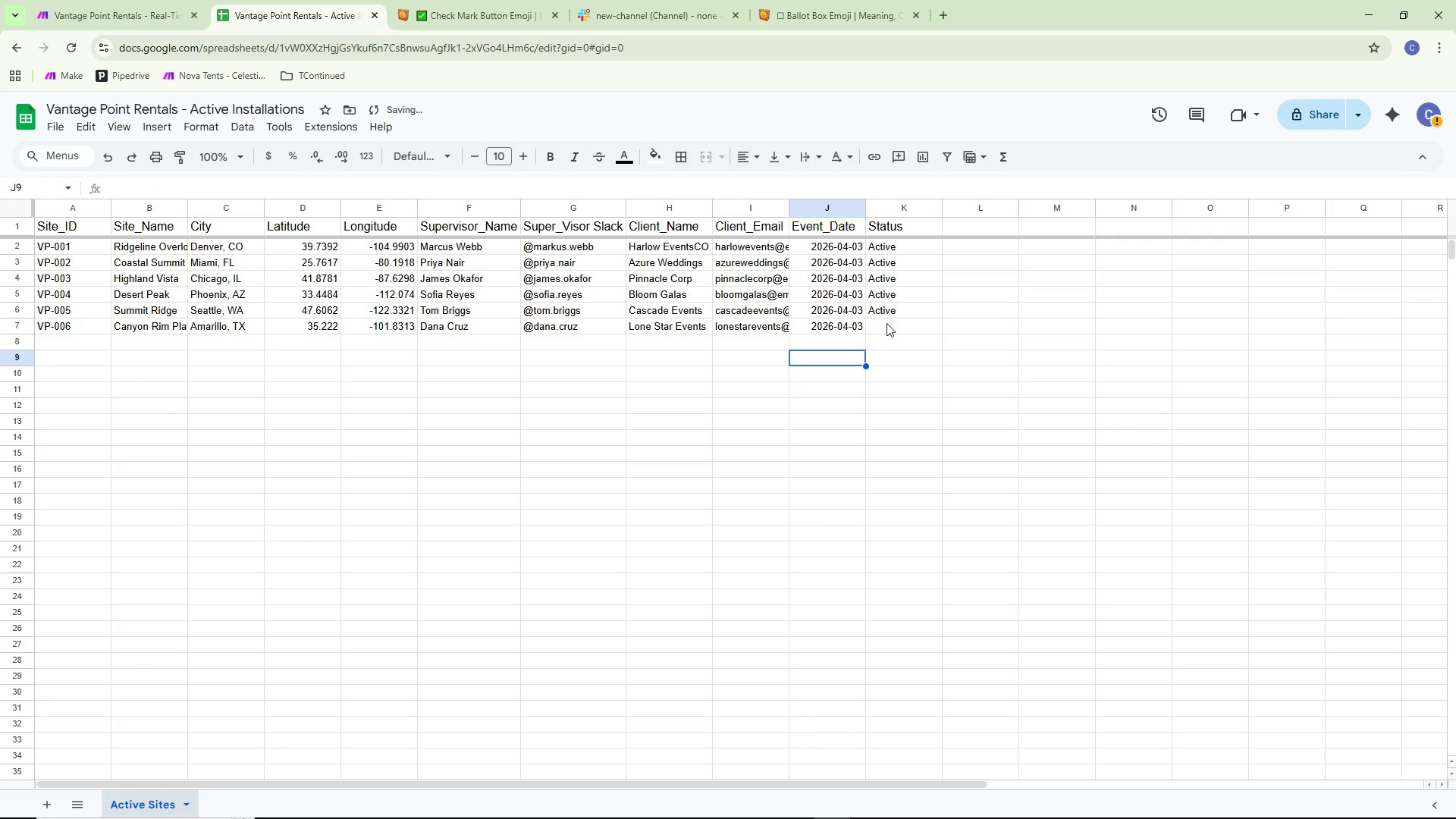 
double_click([886, 328])
 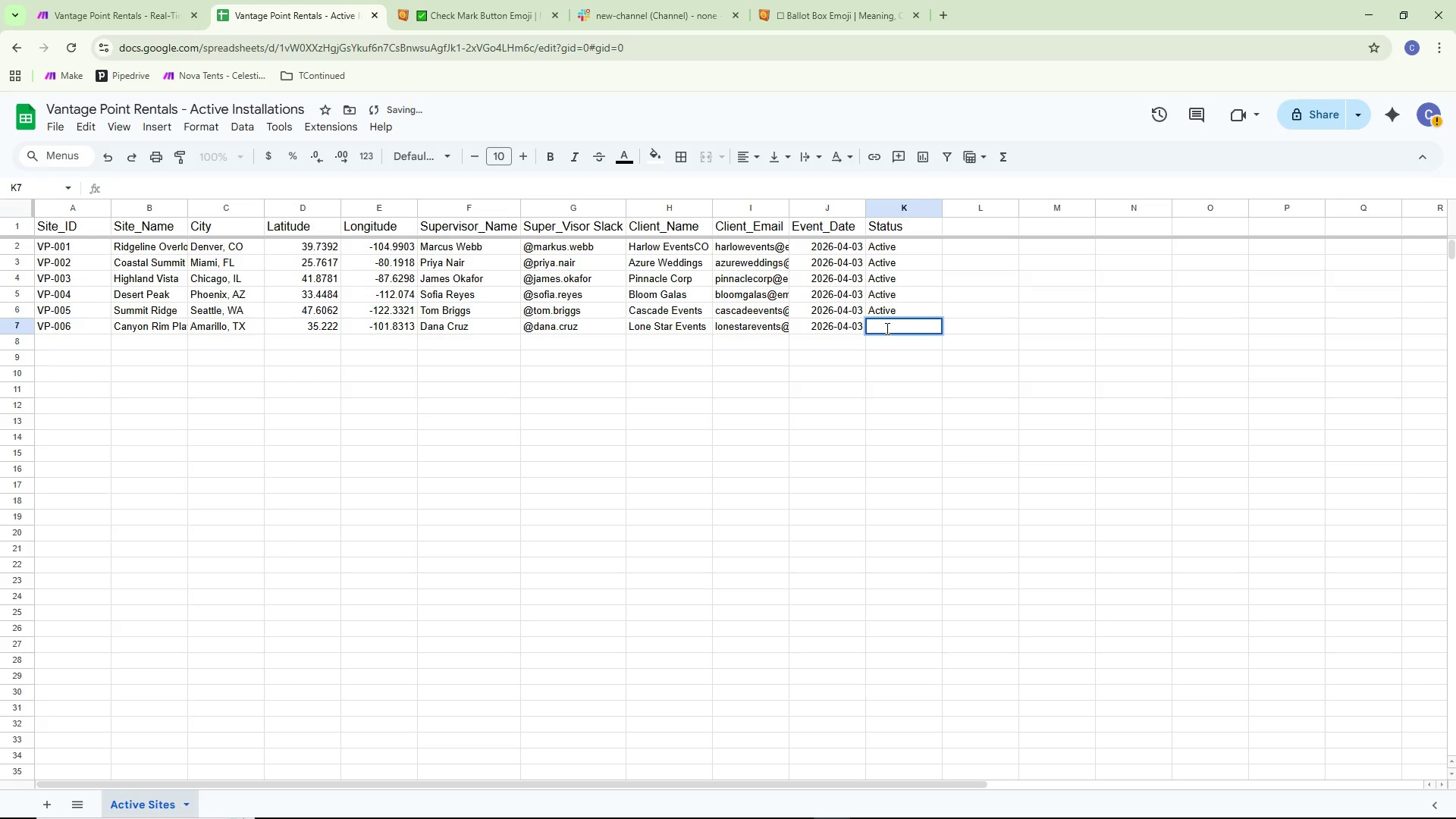 
type(Active)
 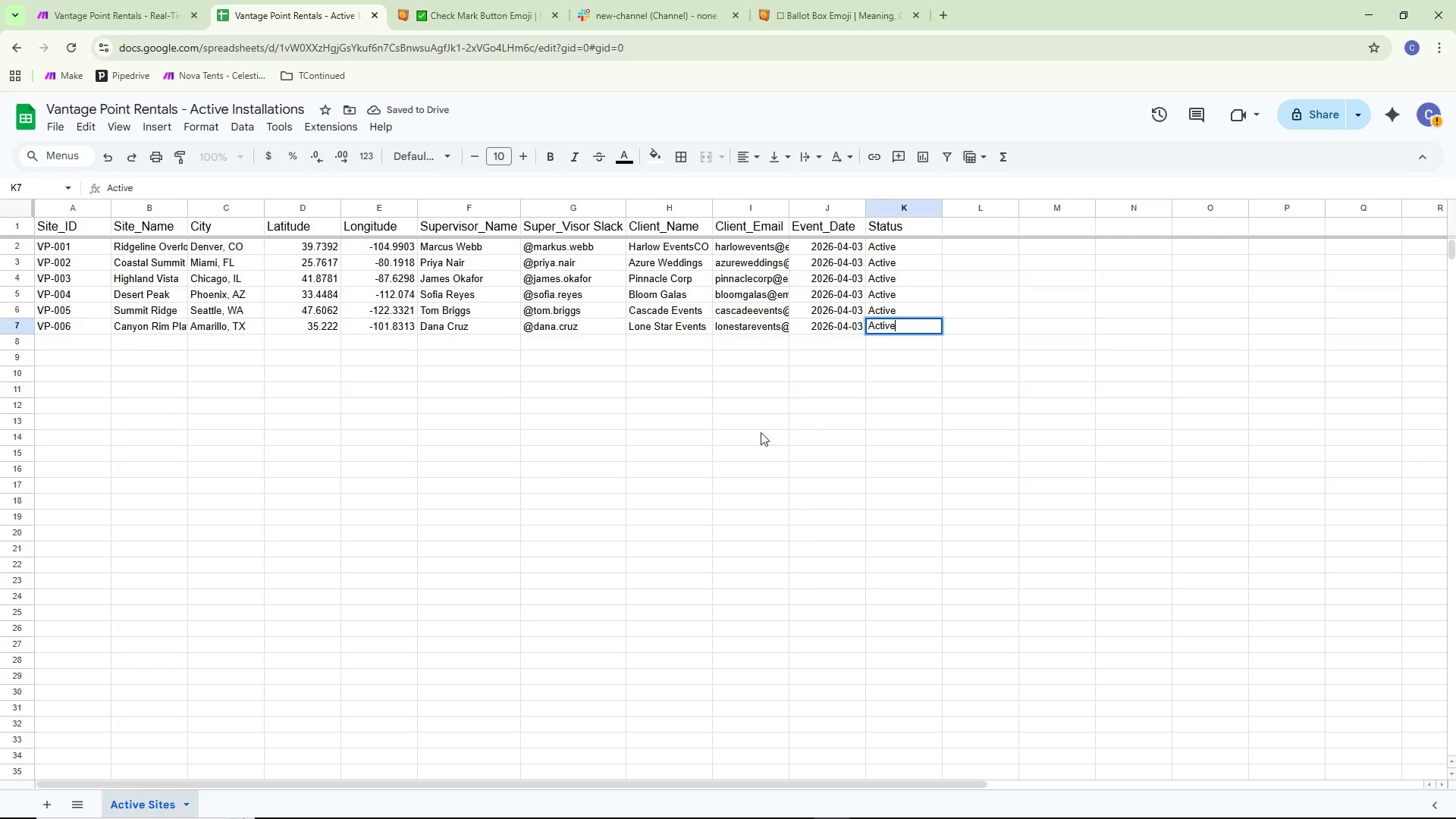 
left_click([682, 469])
 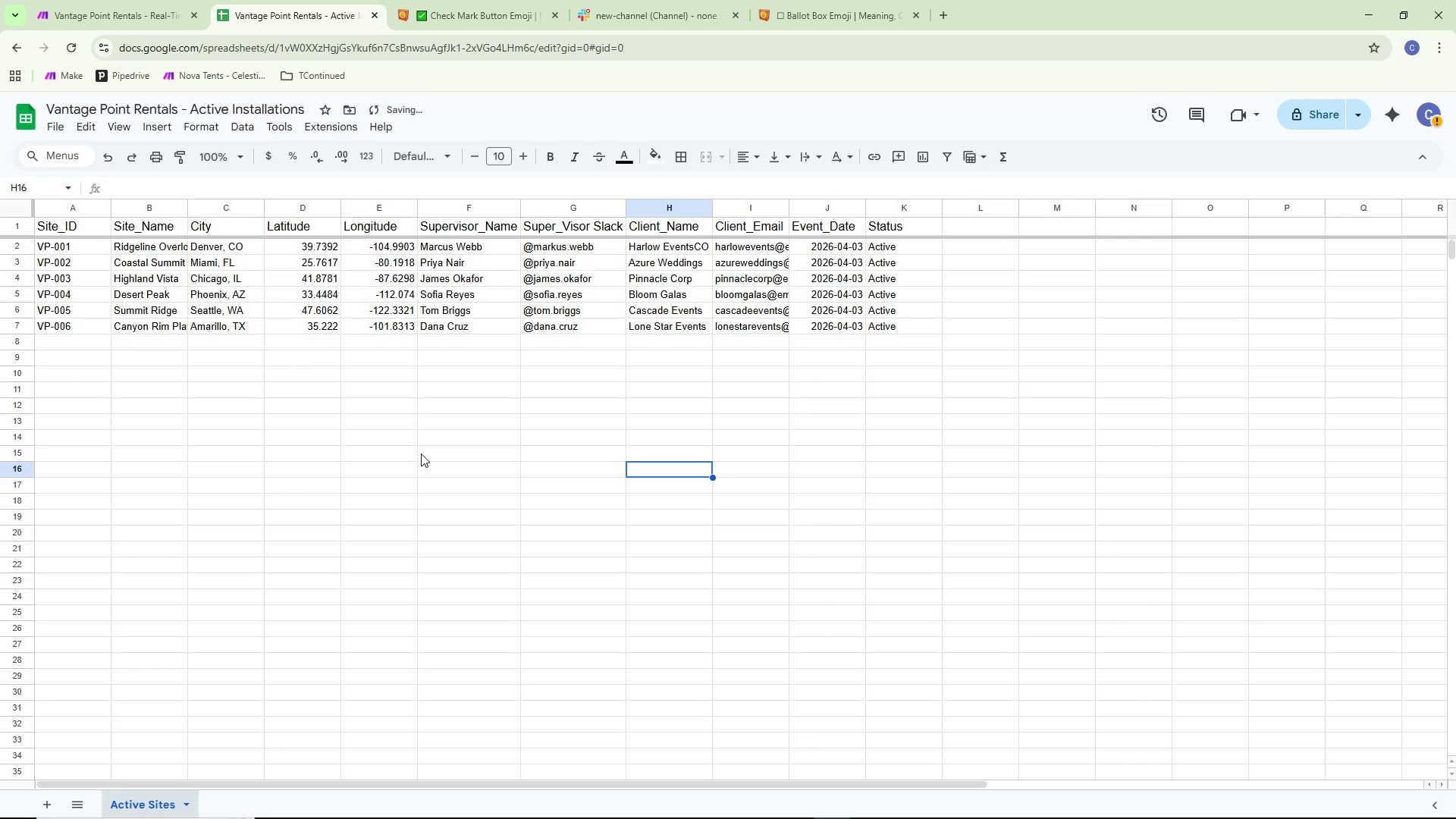 
left_click([152, 2])
 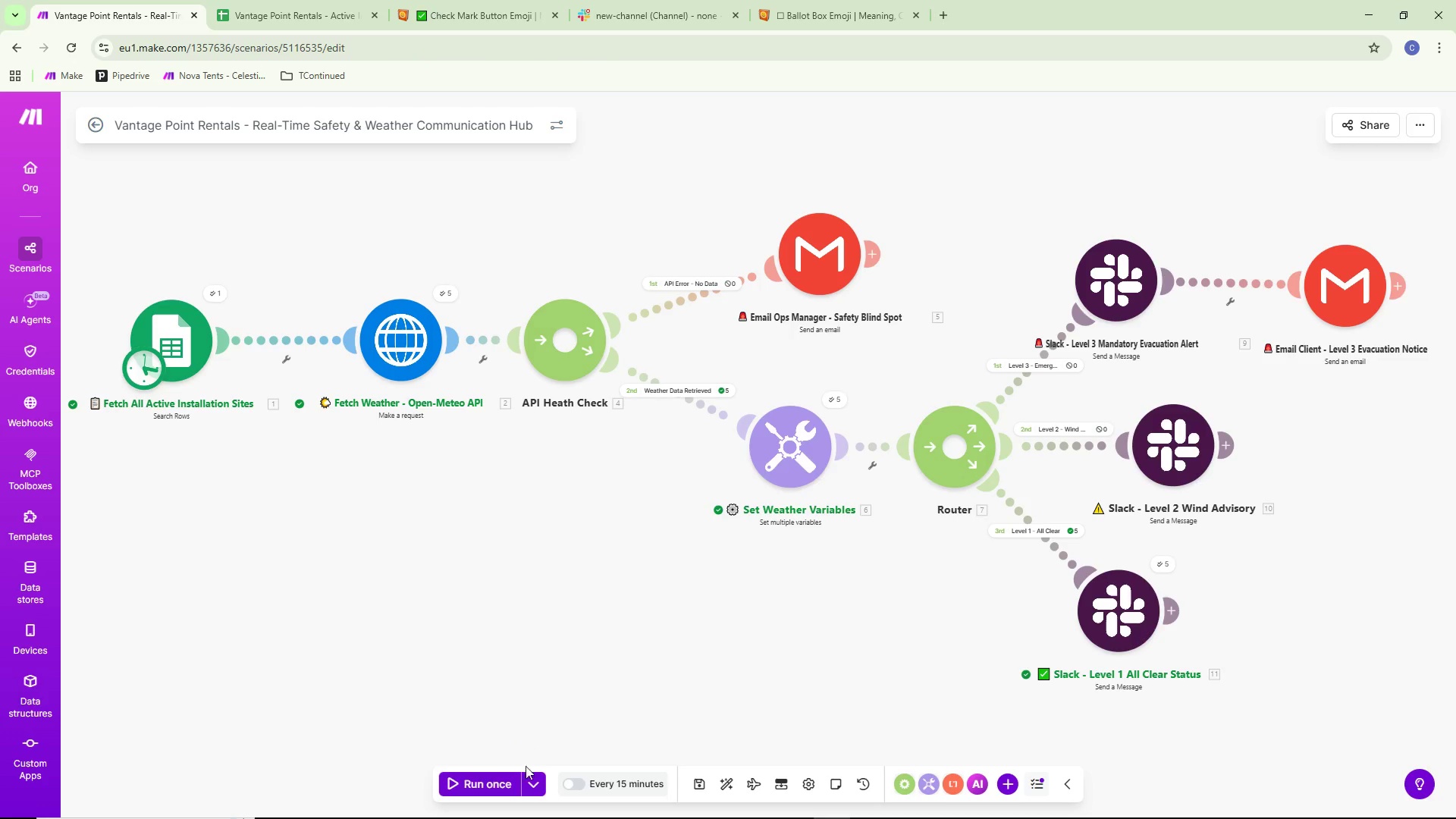 
left_click([491, 774])
 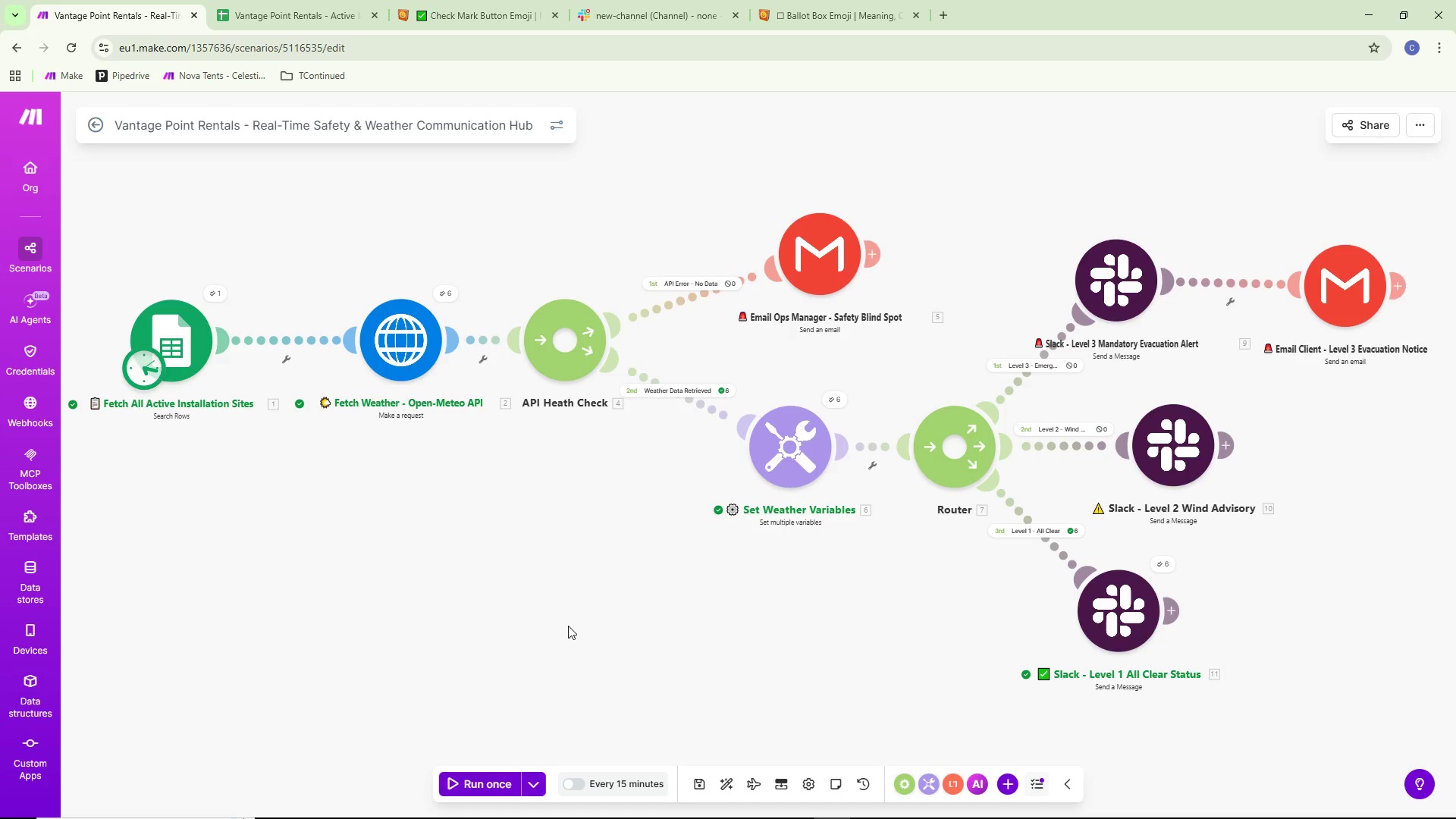 
wait(11.53)
 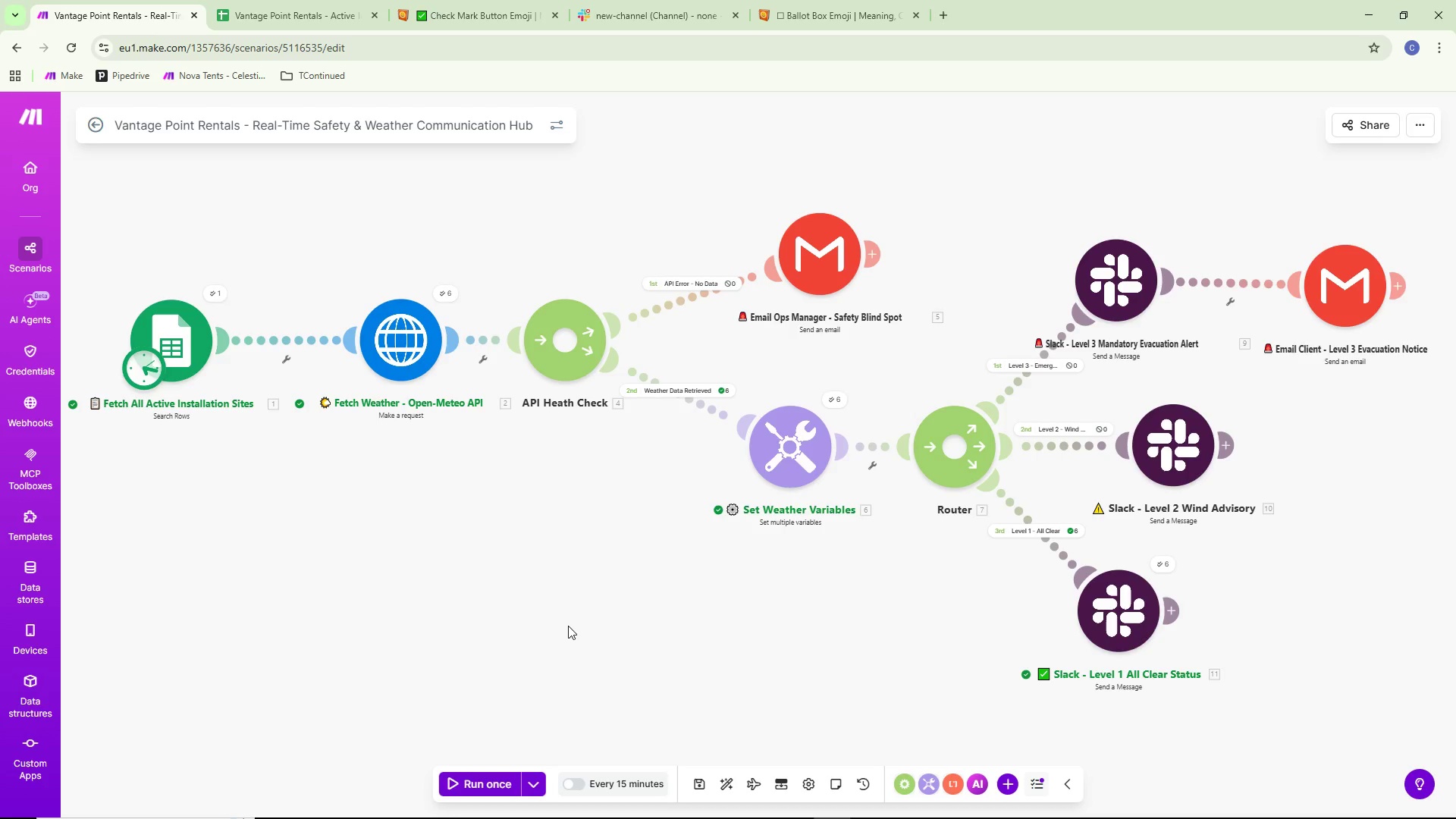 
left_click([1031, 369])
 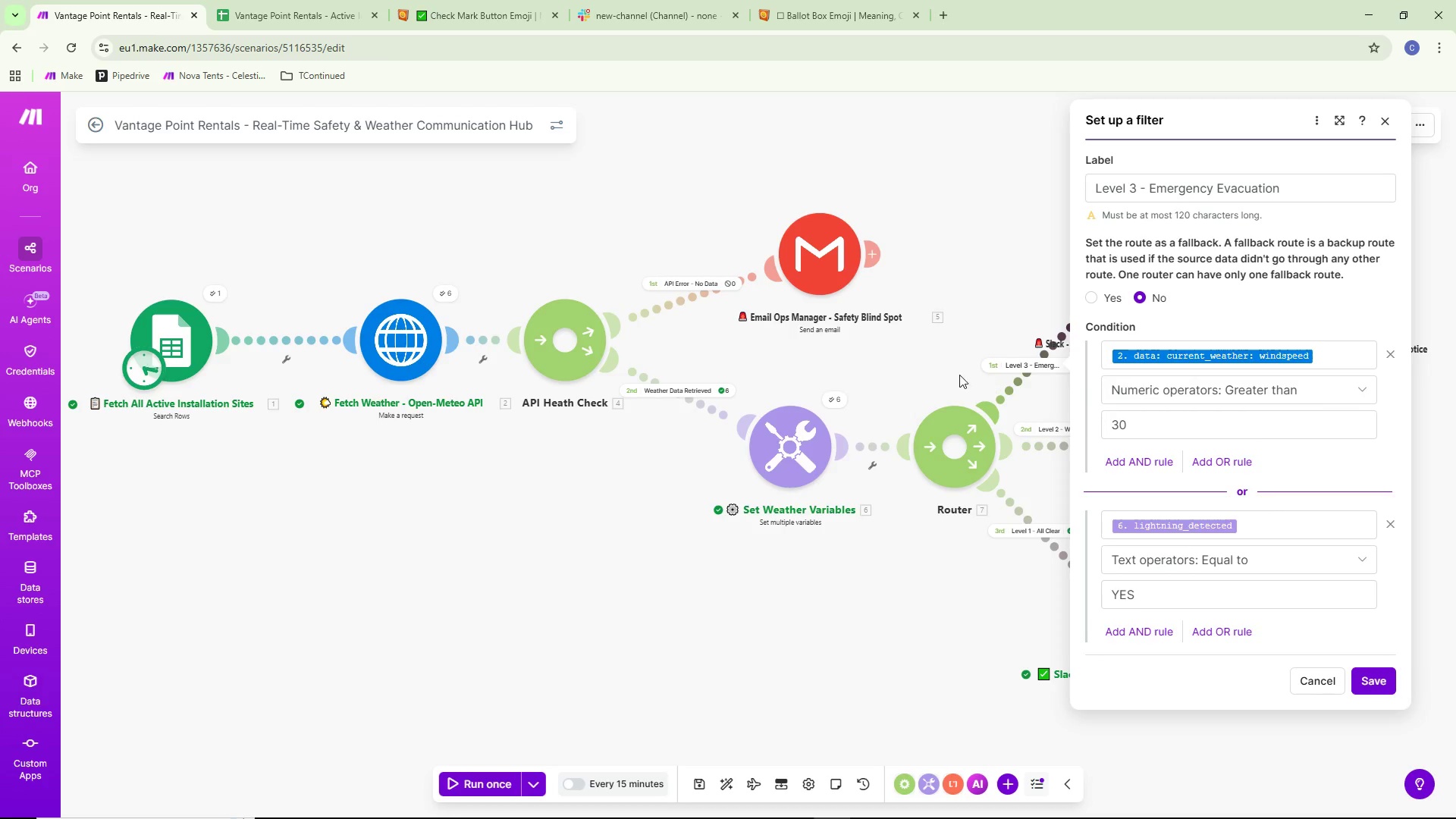 
left_click([930, 374])
 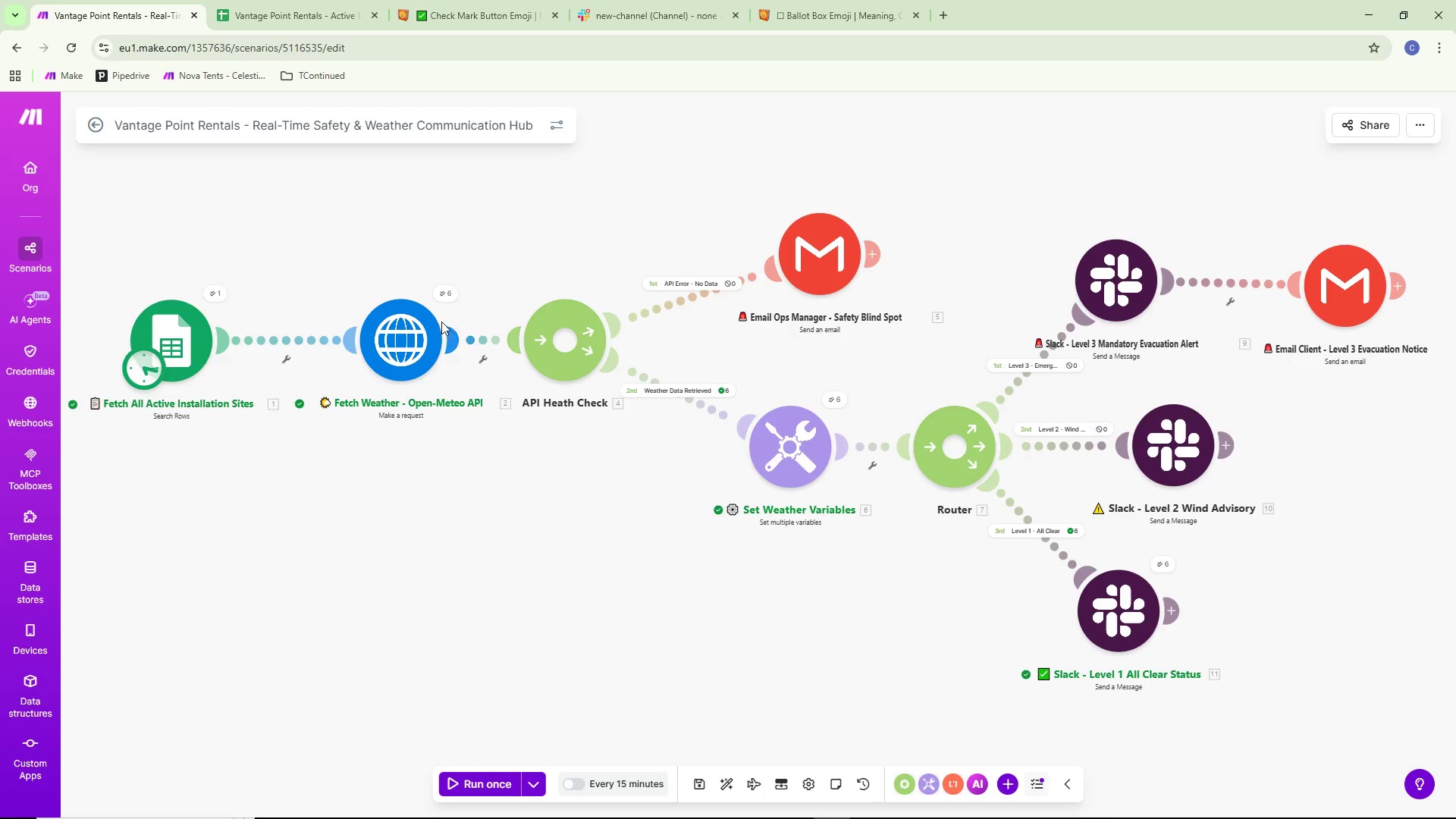 
left_click([441, 300])
 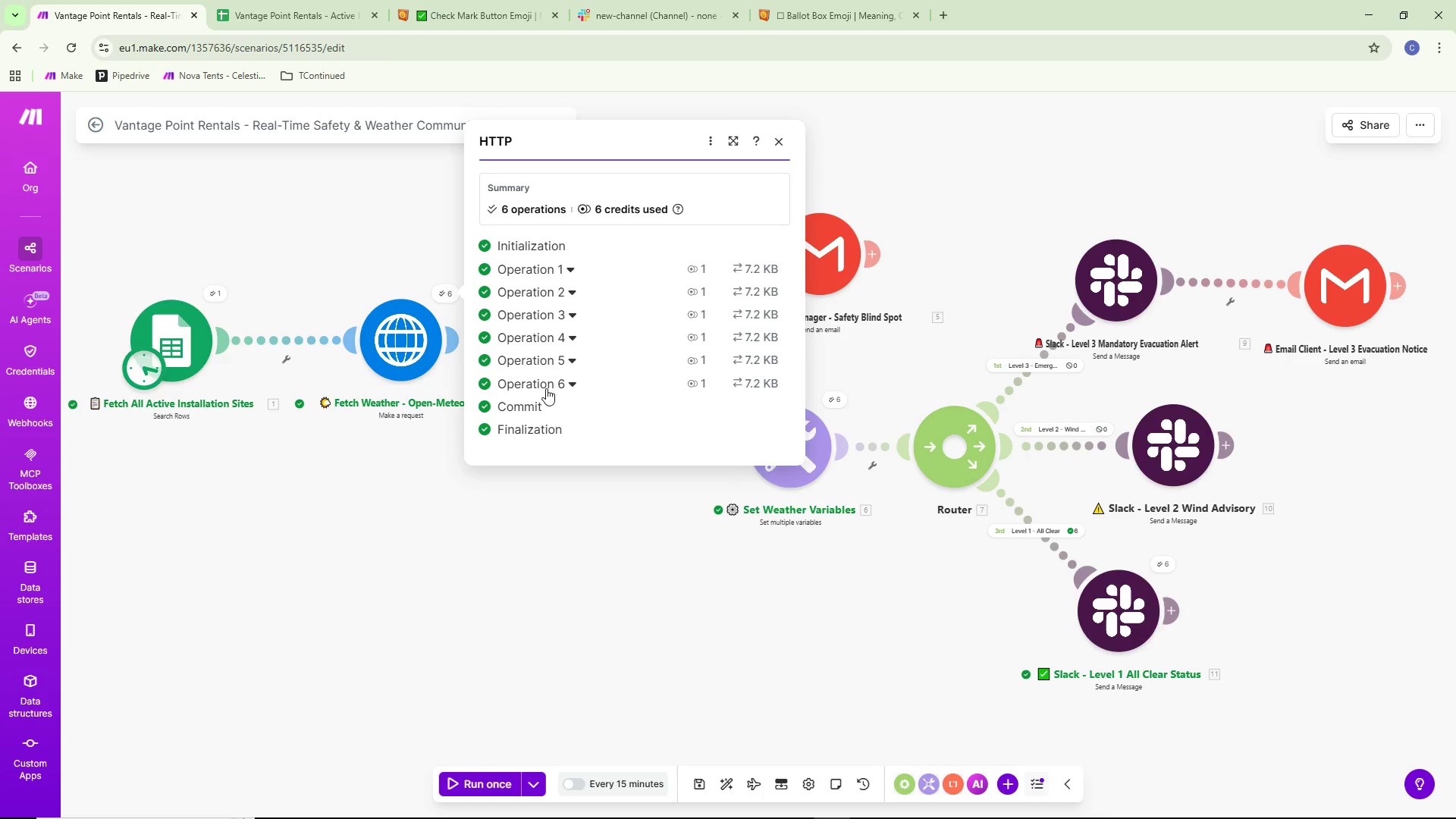 
left_click([545, 384])
 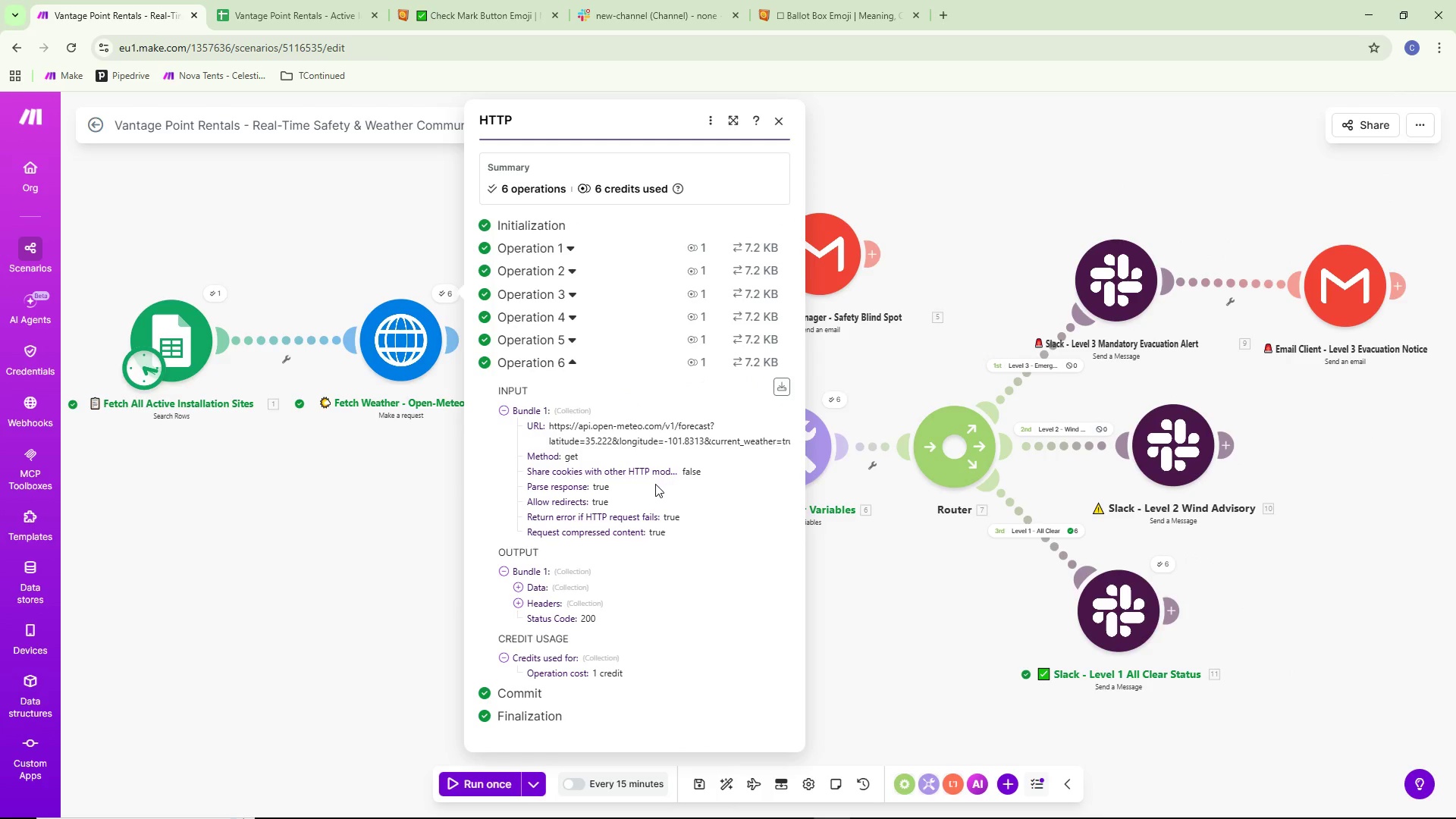 
left_click([573, 583])
 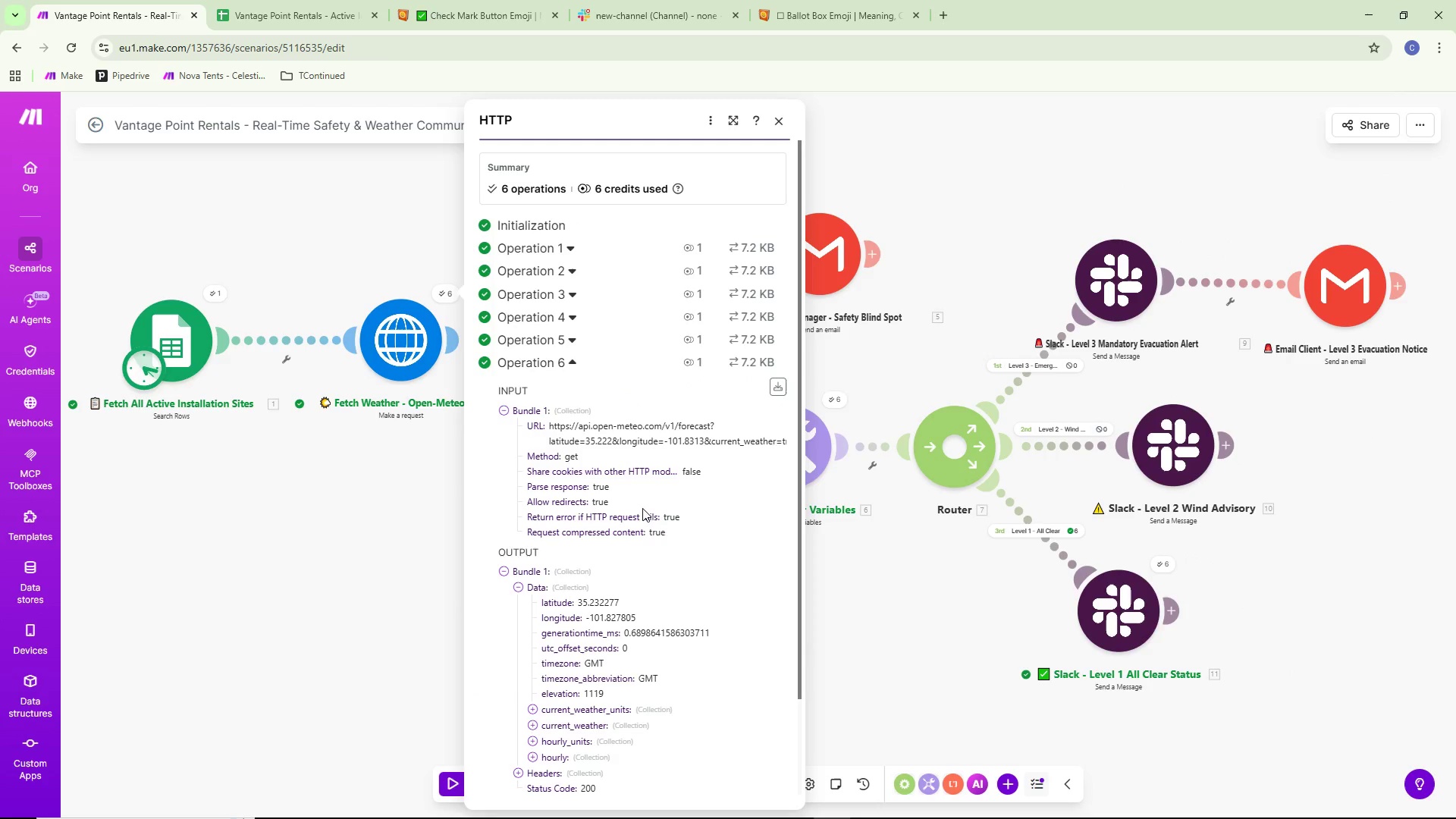 
scroll: coordinate [648, 504], scroll_direction: down, amount: 2.0
 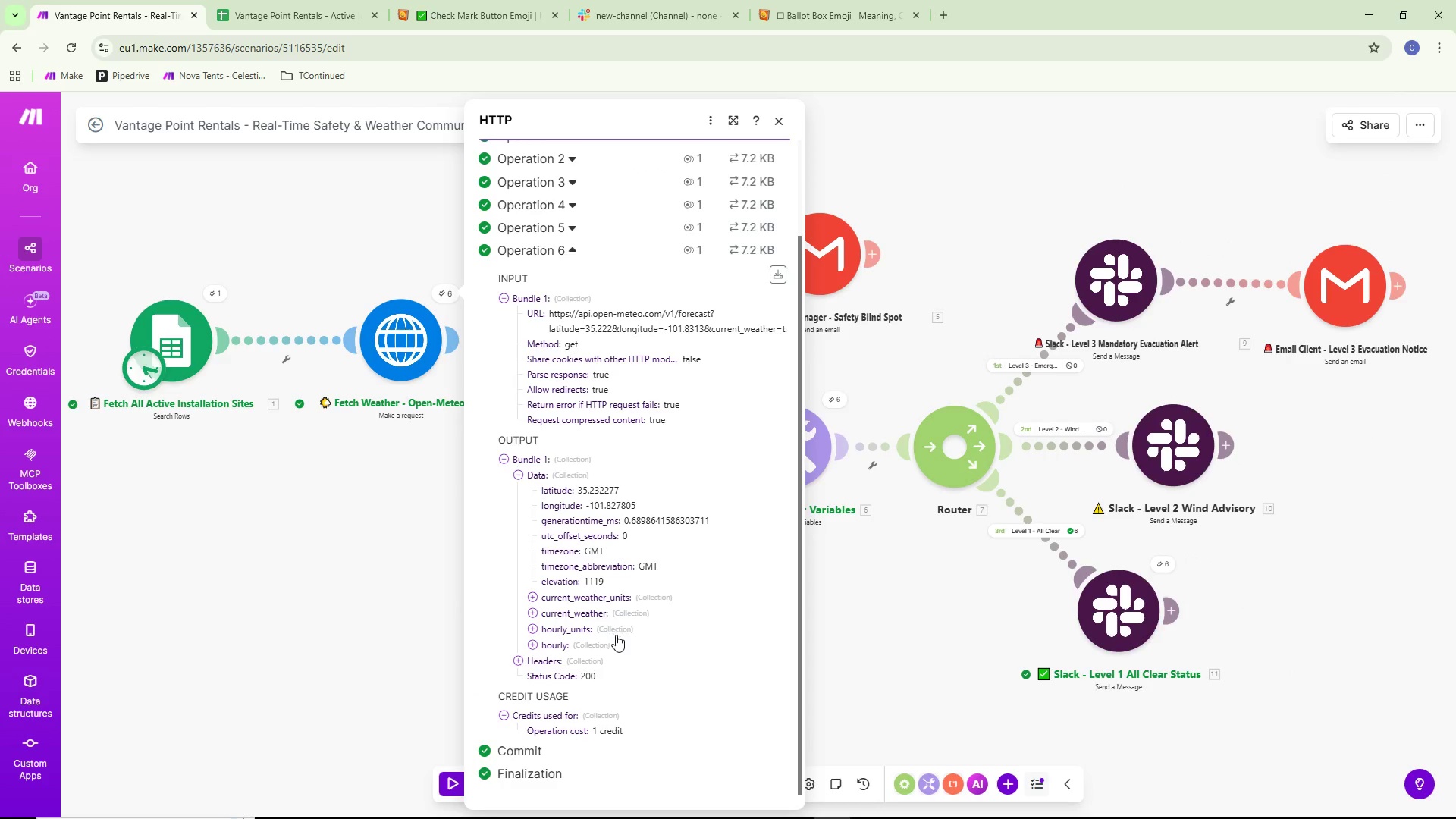 
left_click([580, 646])
 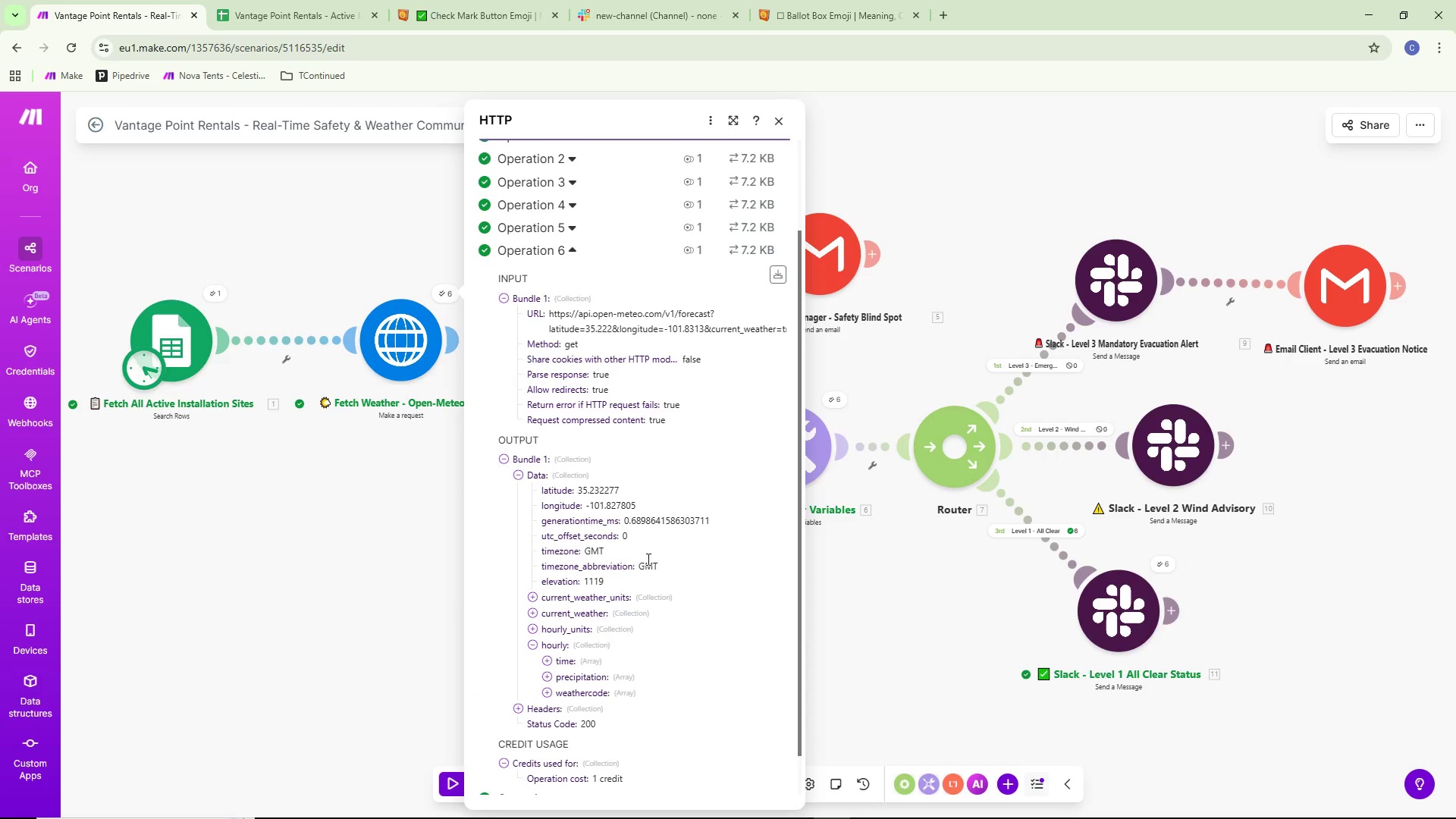 
scroll: coordinate [657, 541], scroll_direction: down, amount: 3.0
 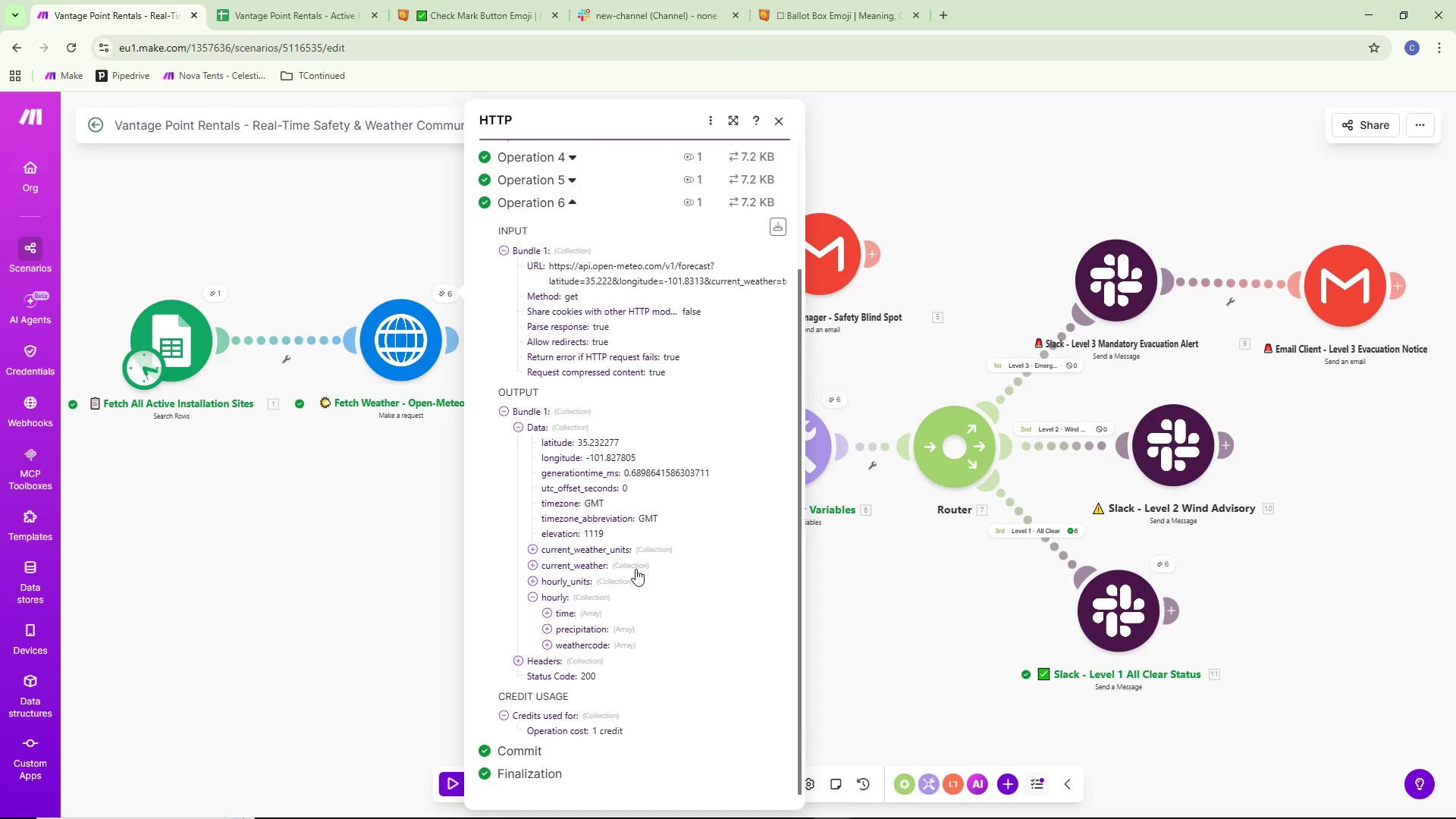 
left_click([626, 569])
 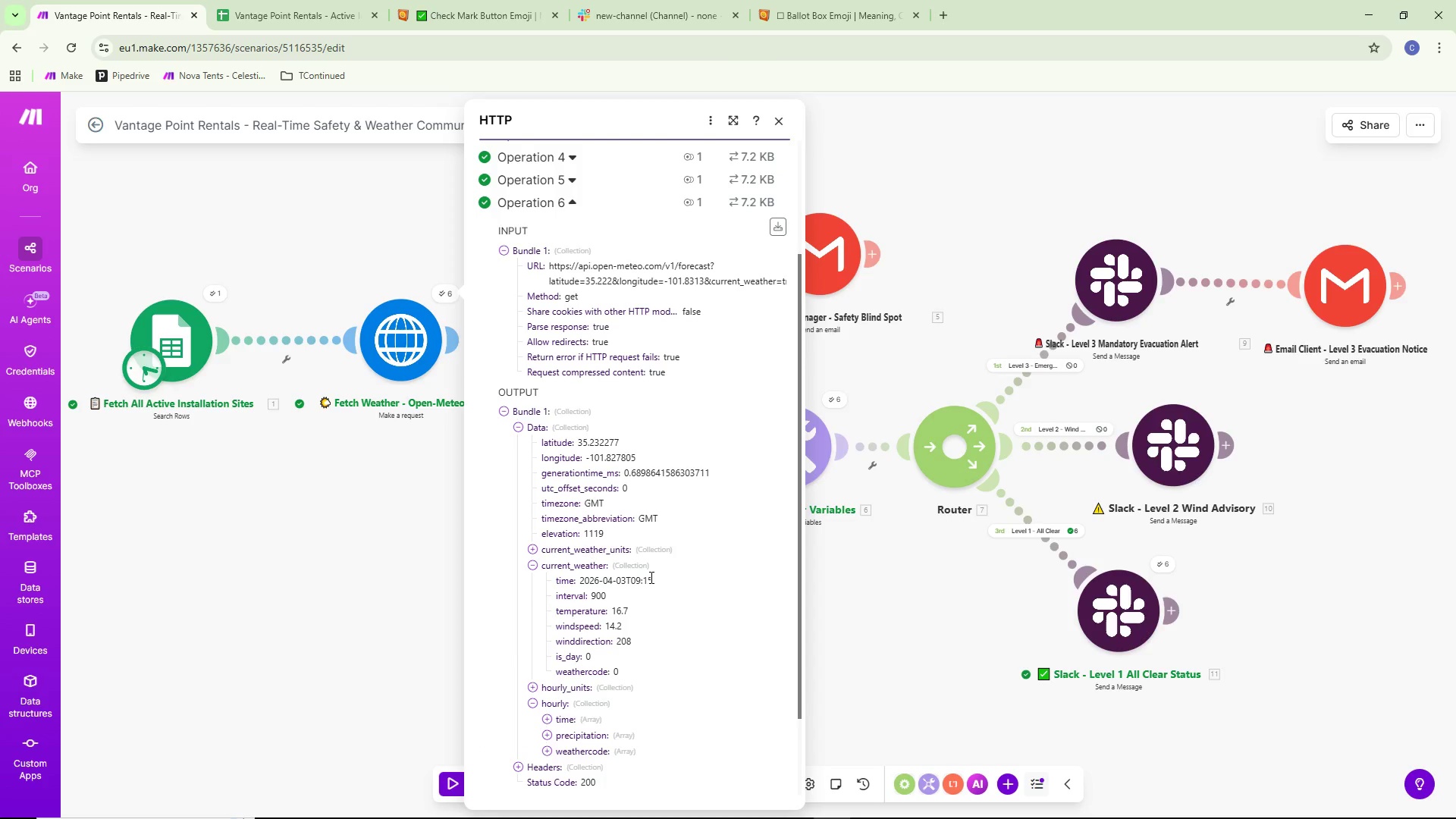 
wait(8.41)
 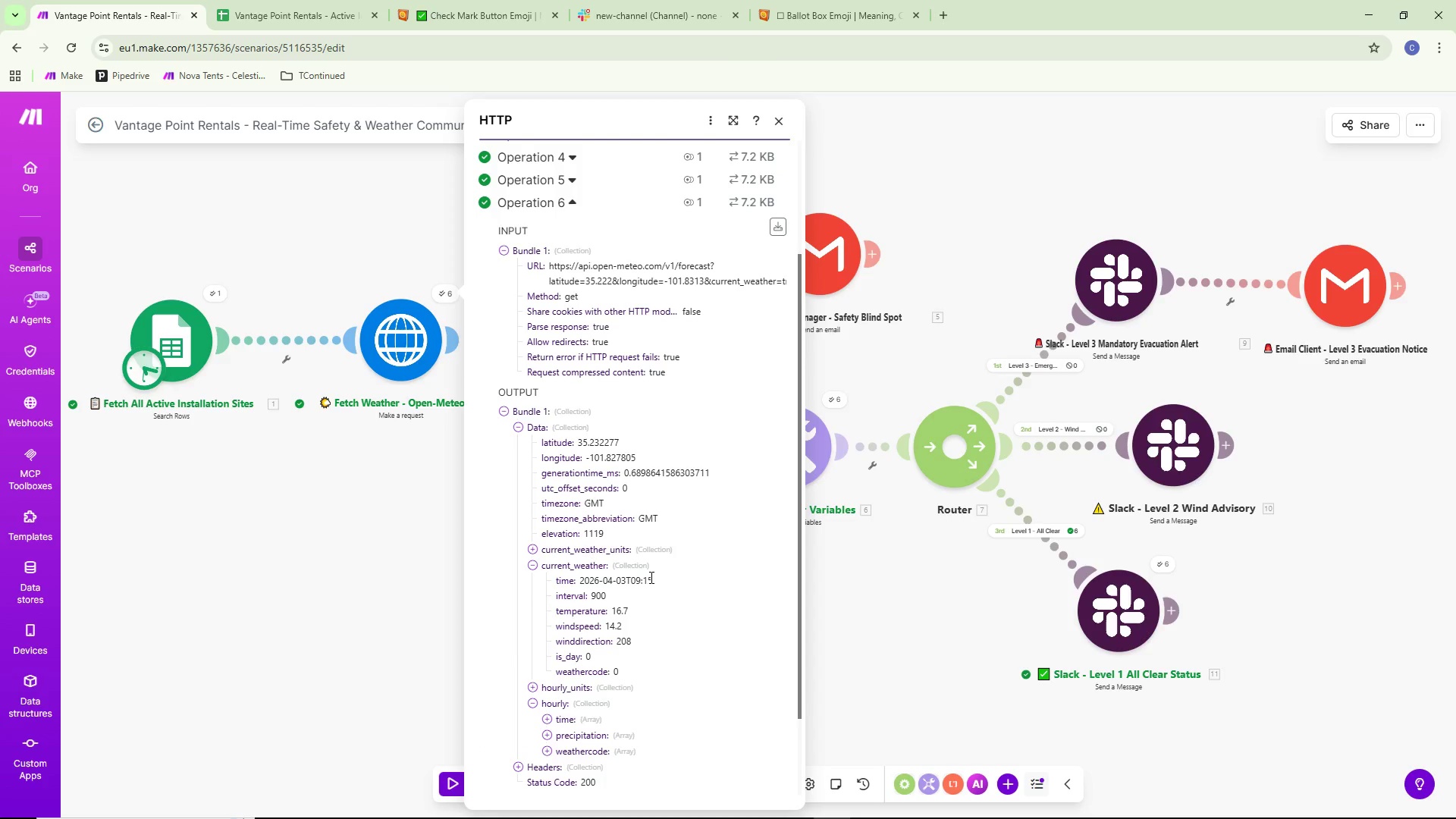 
double_click([52, 337])
 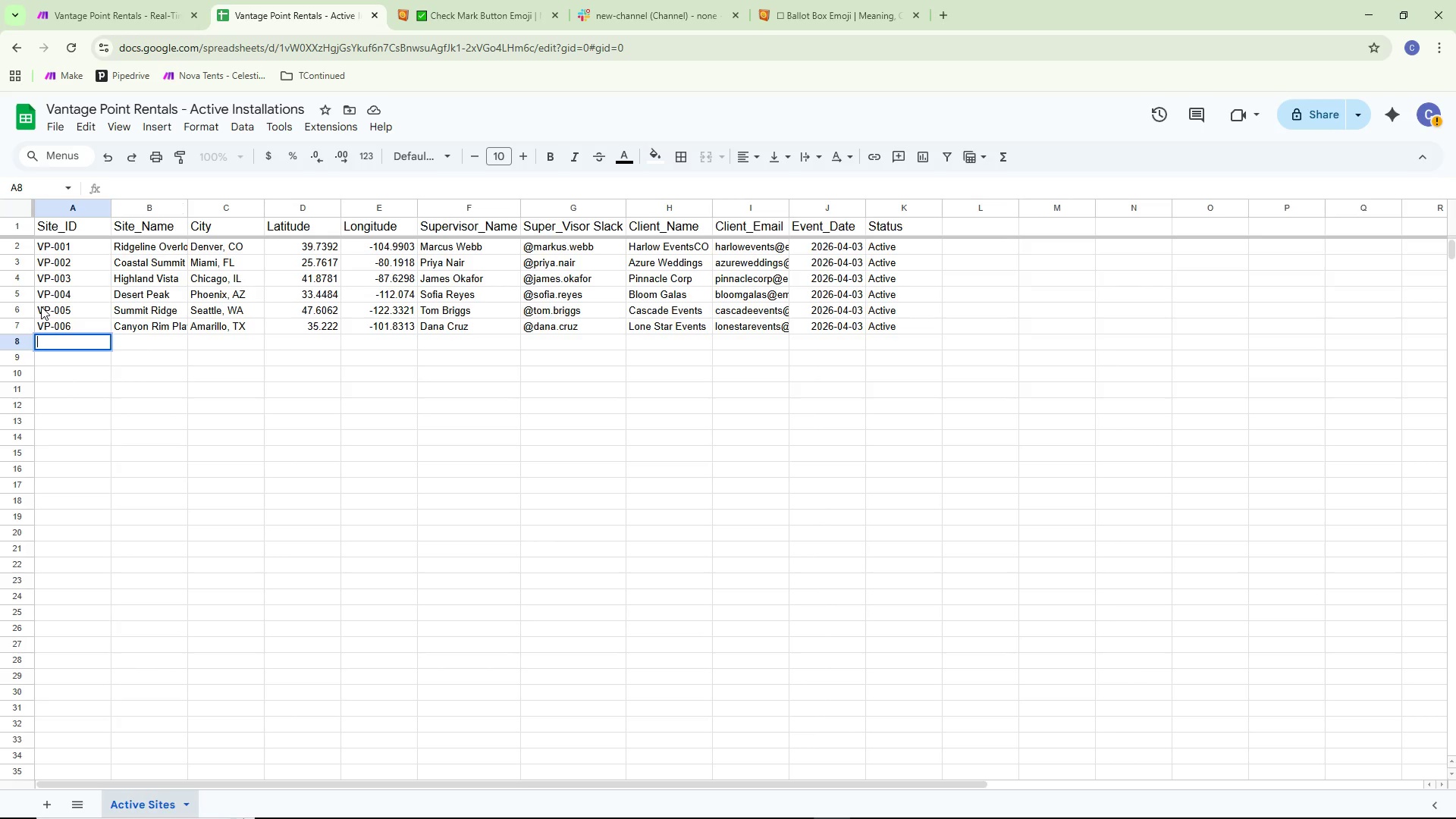 
wait(15.91)
 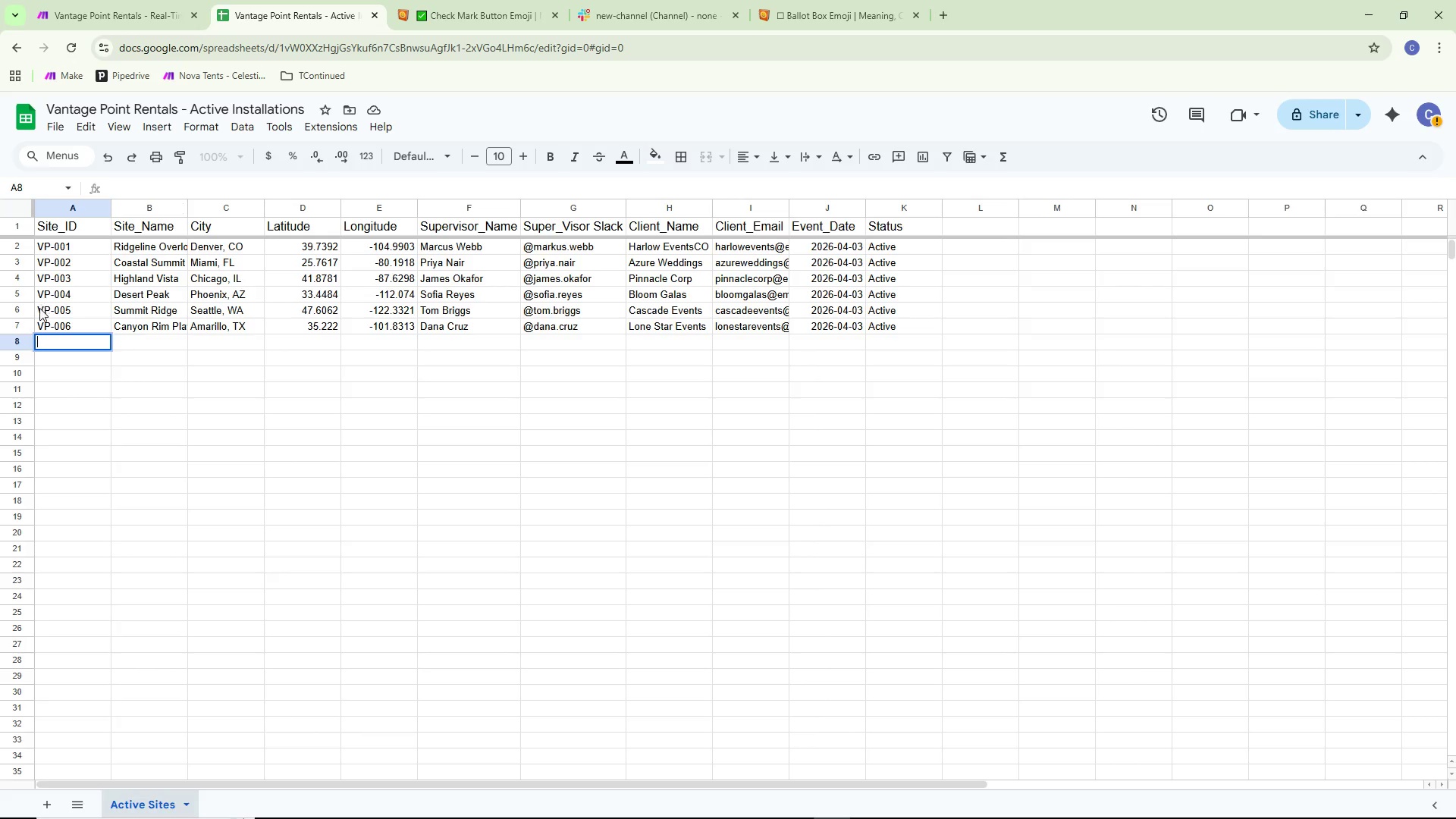 
type(VP-007)
 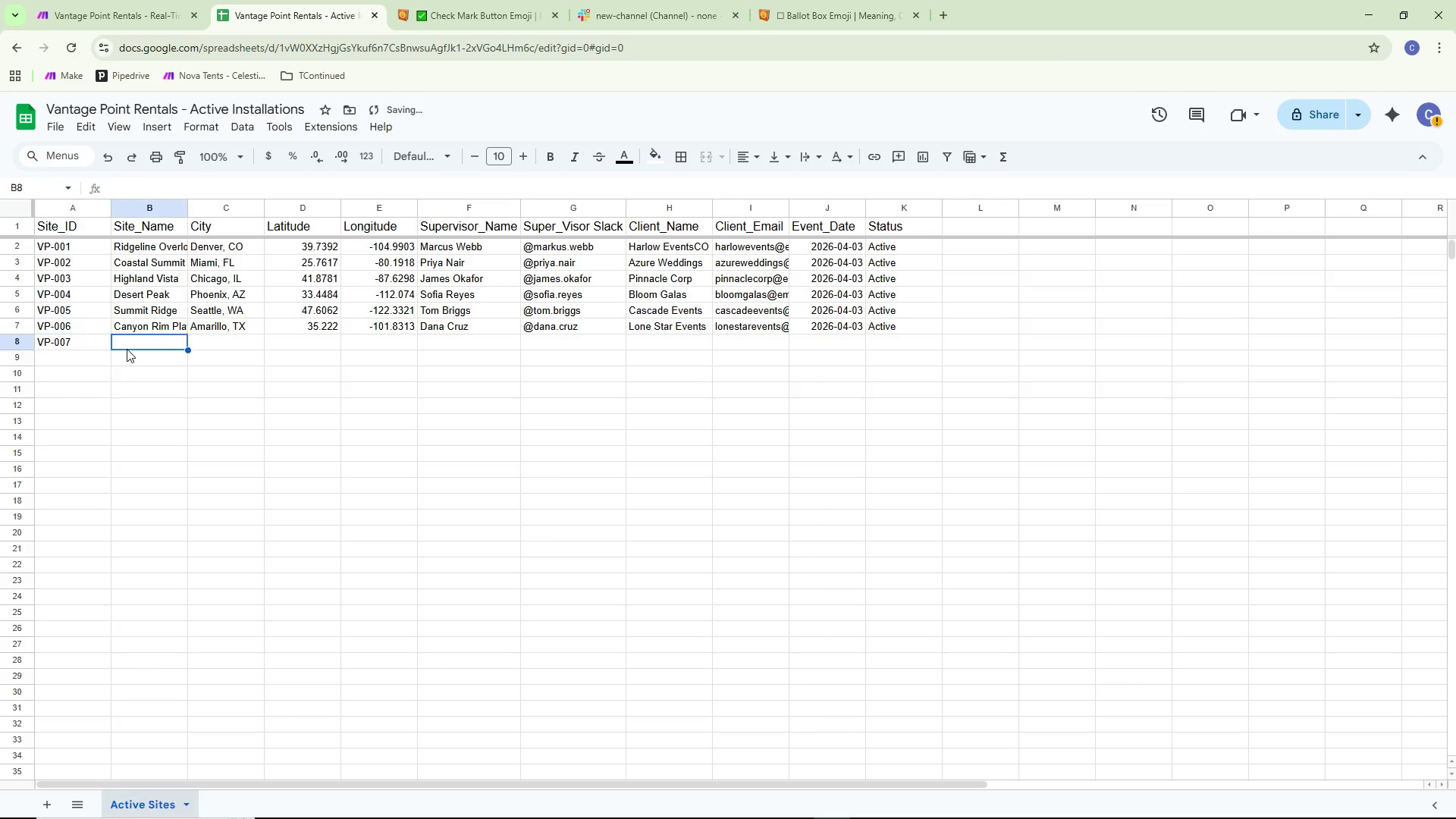 
left_click([129, 345])
 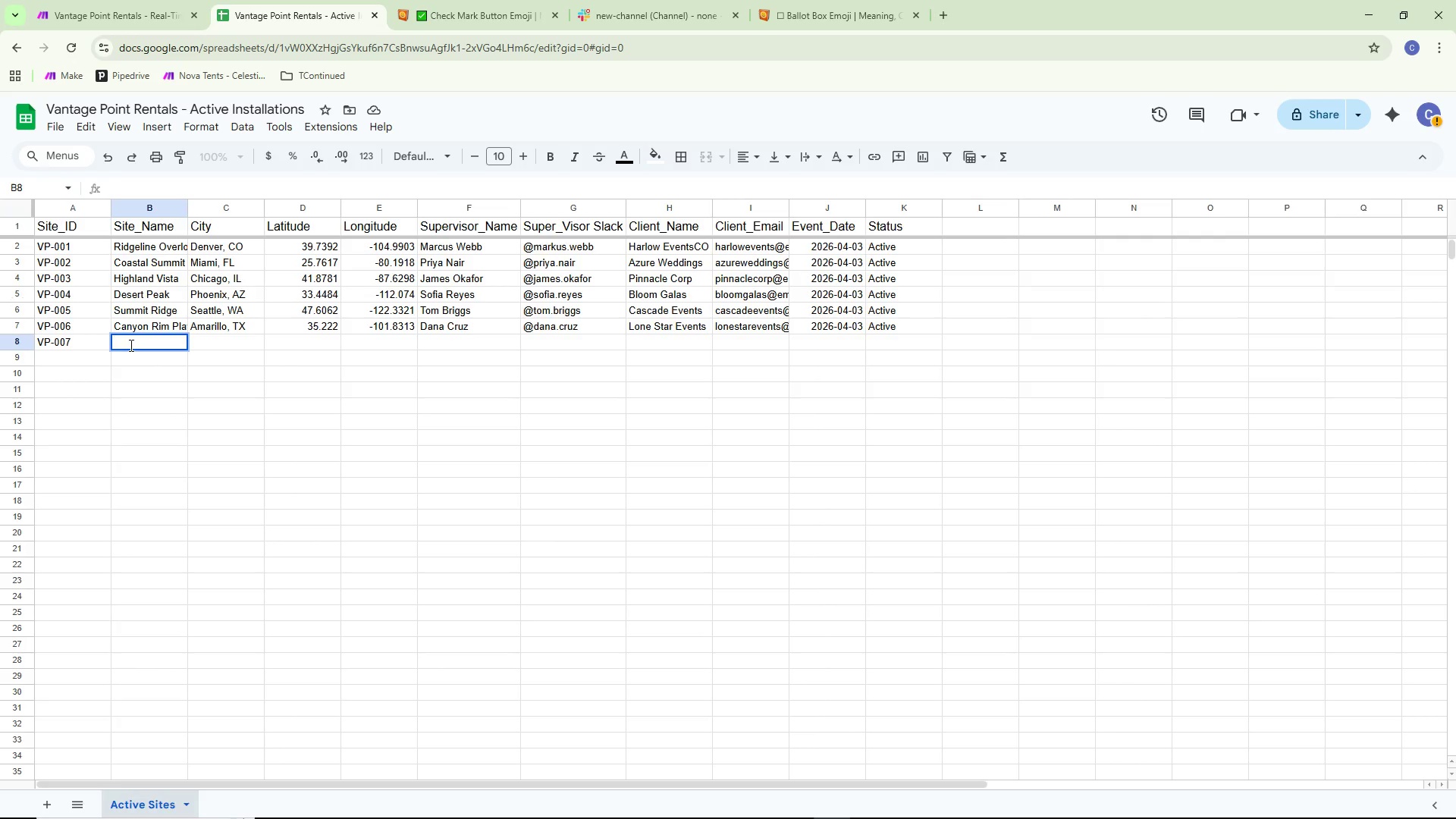 
wait(6.72)
 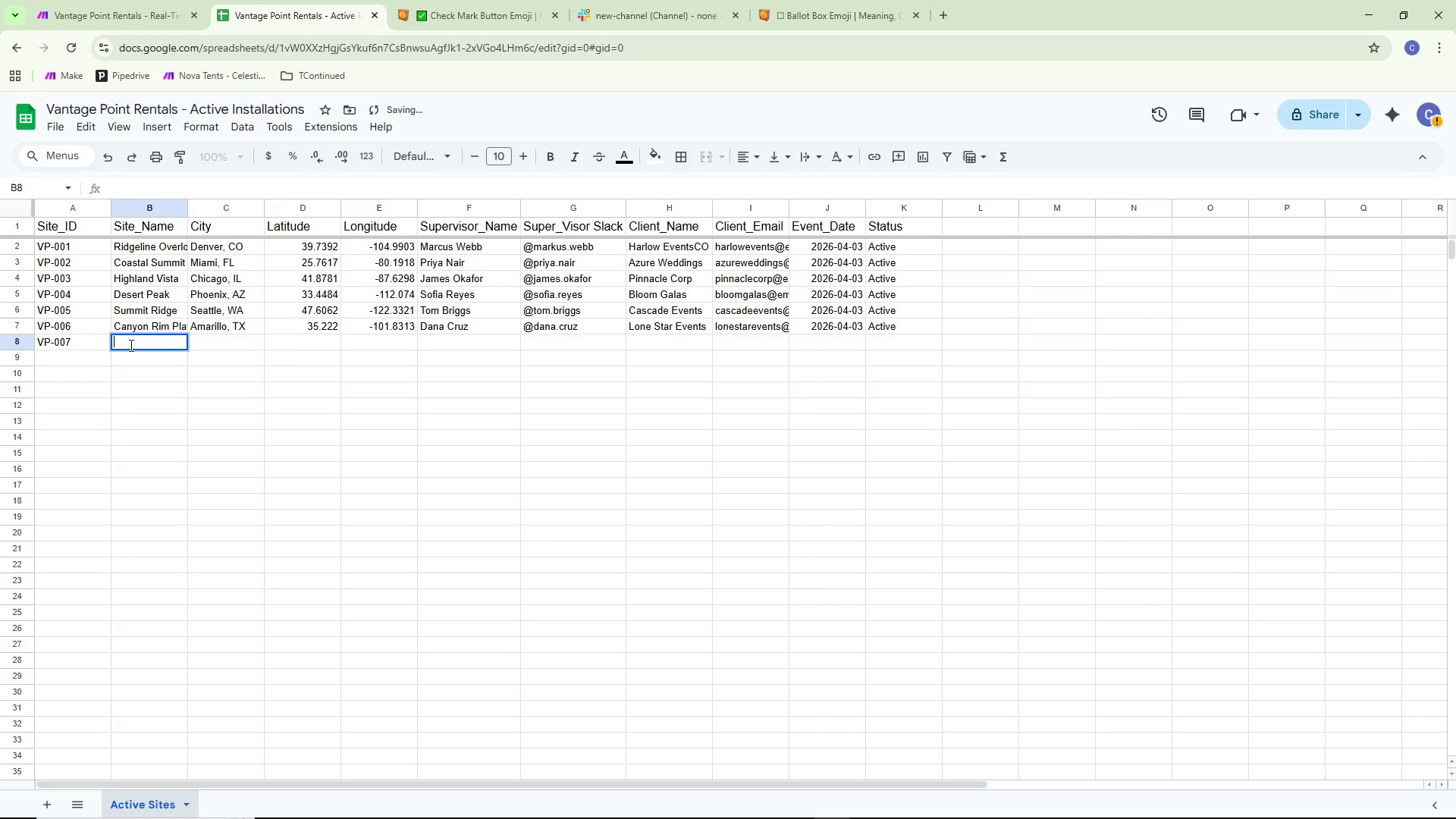 
type(Great Plains)
 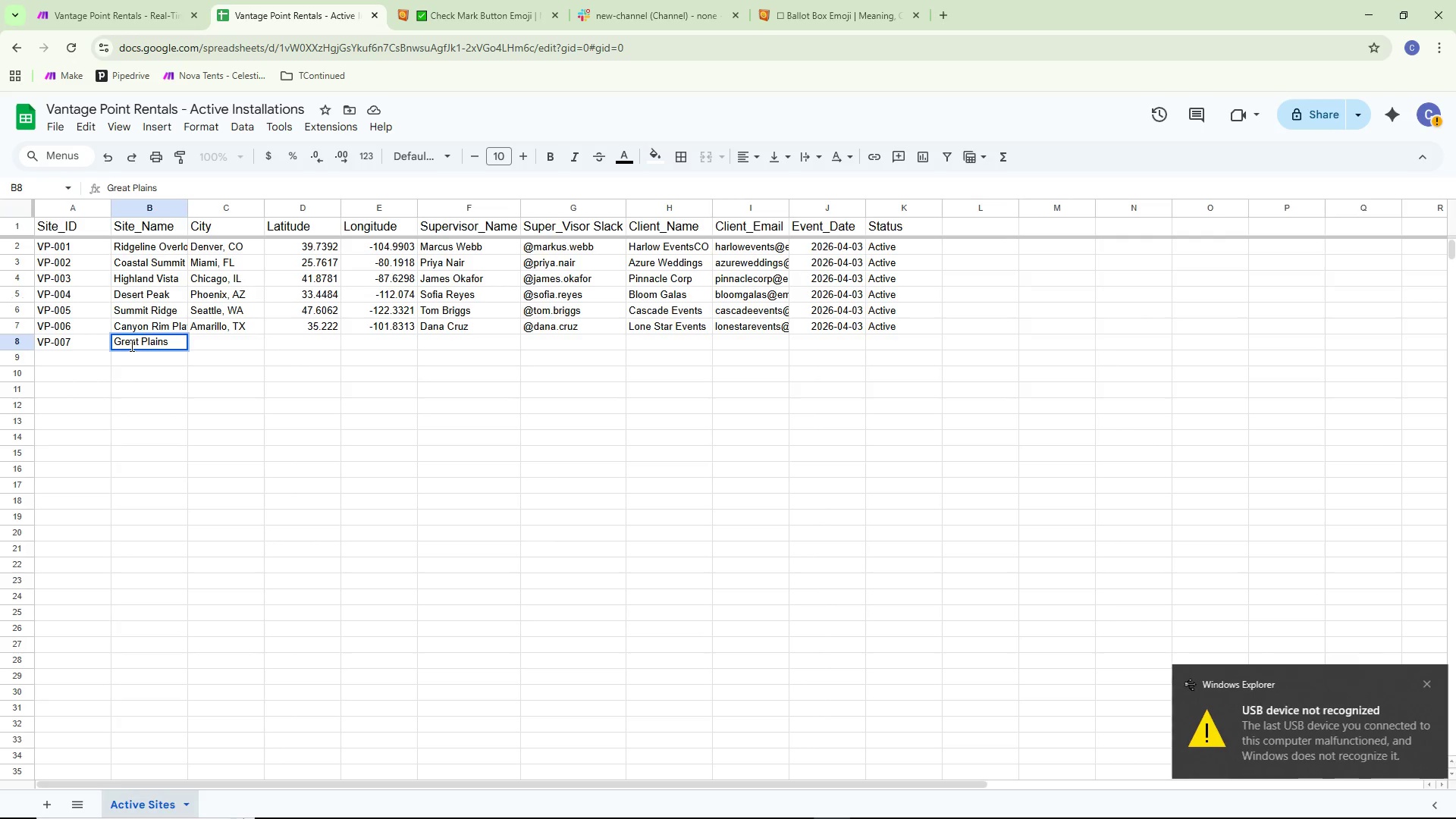 
wait(5.42)
 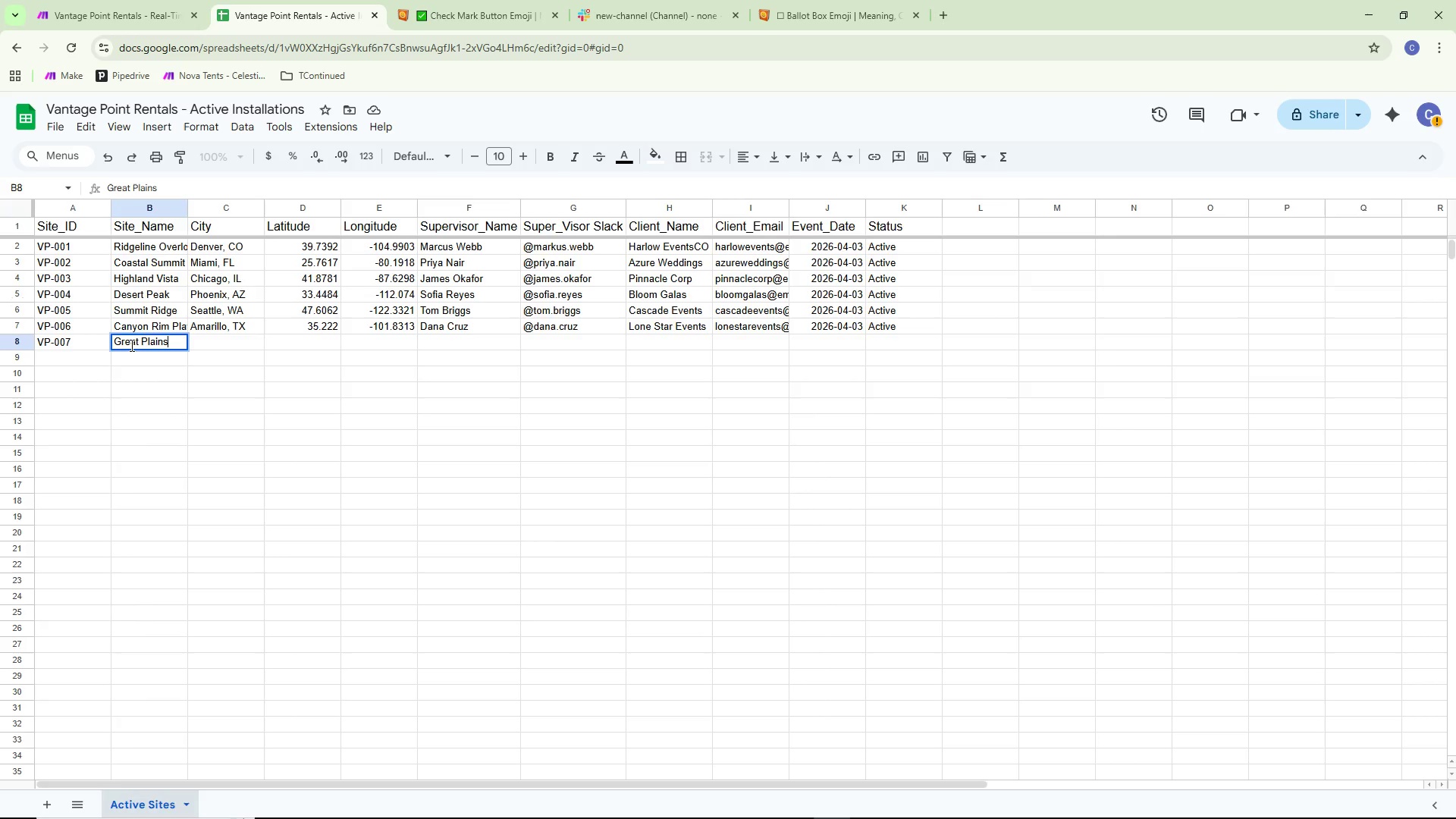 
key(Space)
 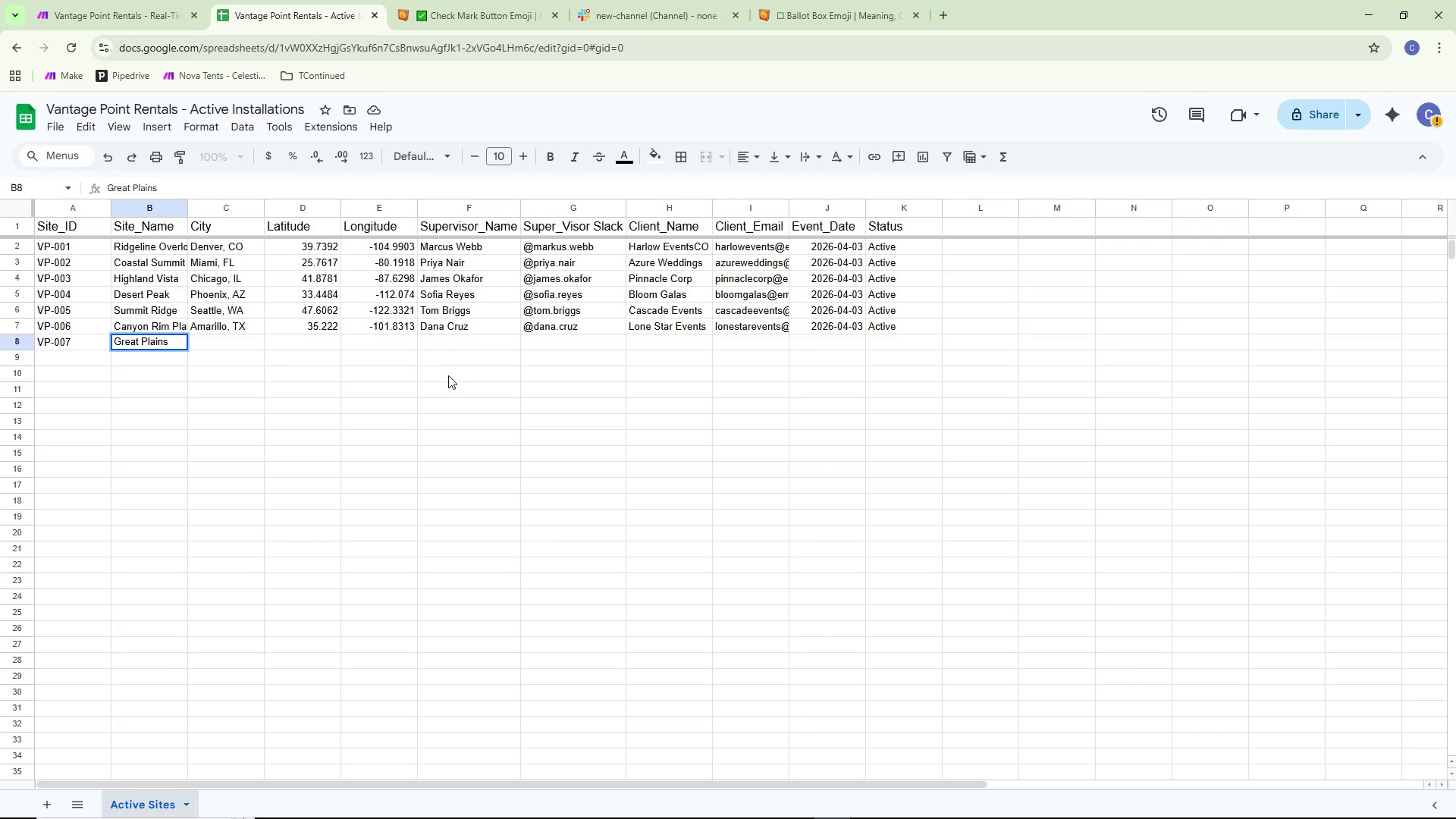 
type(Overlook)
 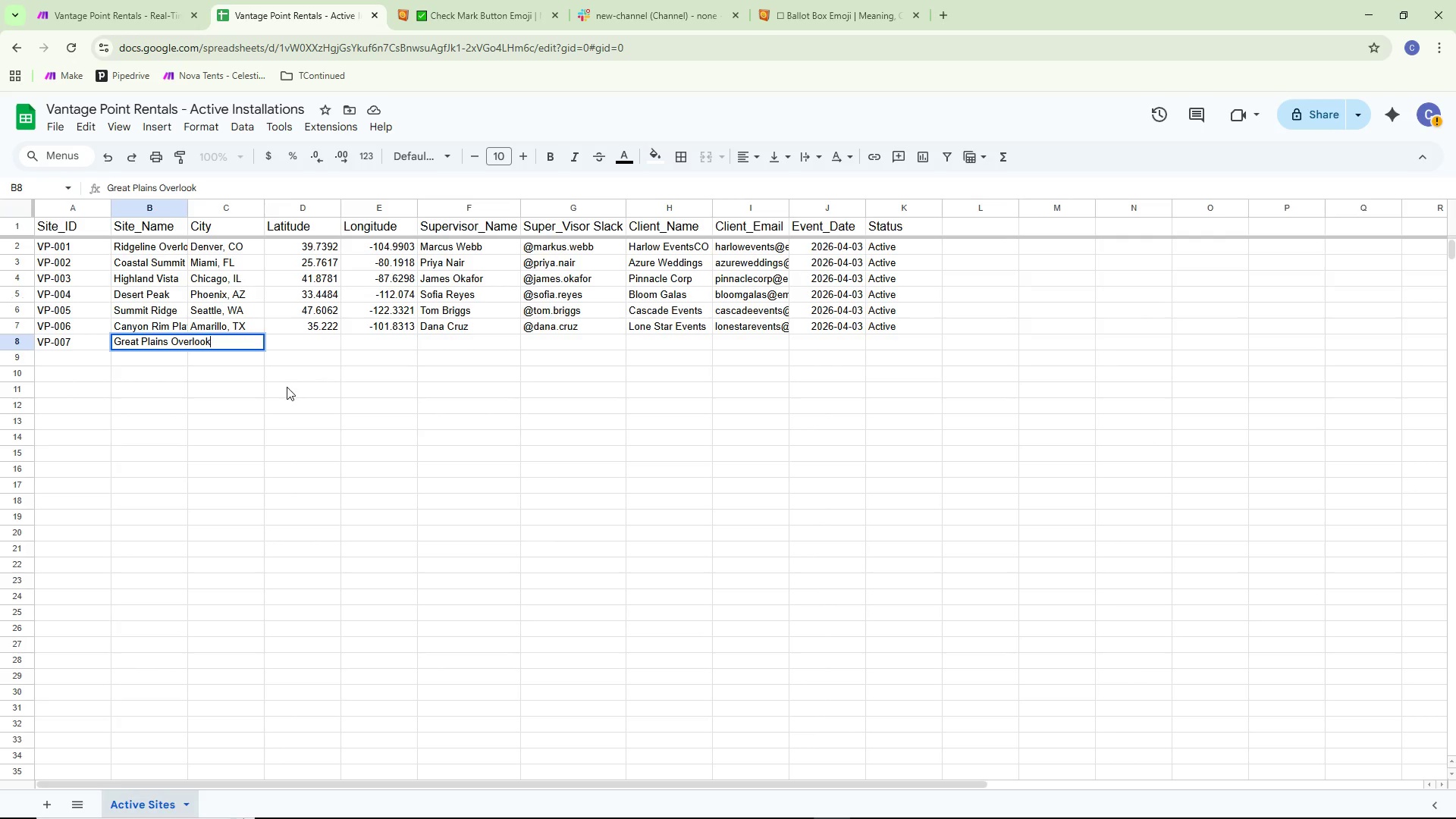 
wait(7.23)
 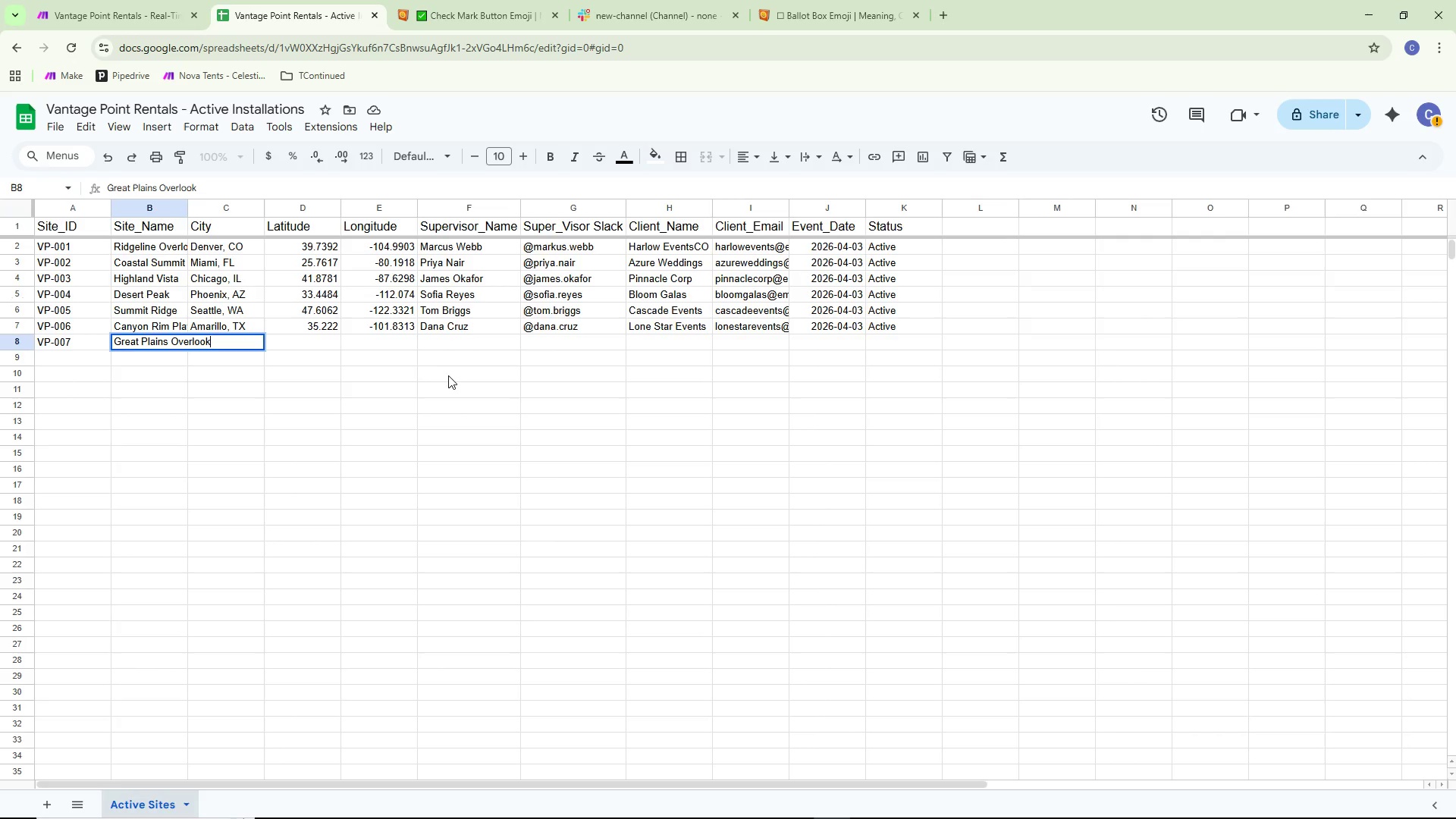 
triple_click([223, 347])
 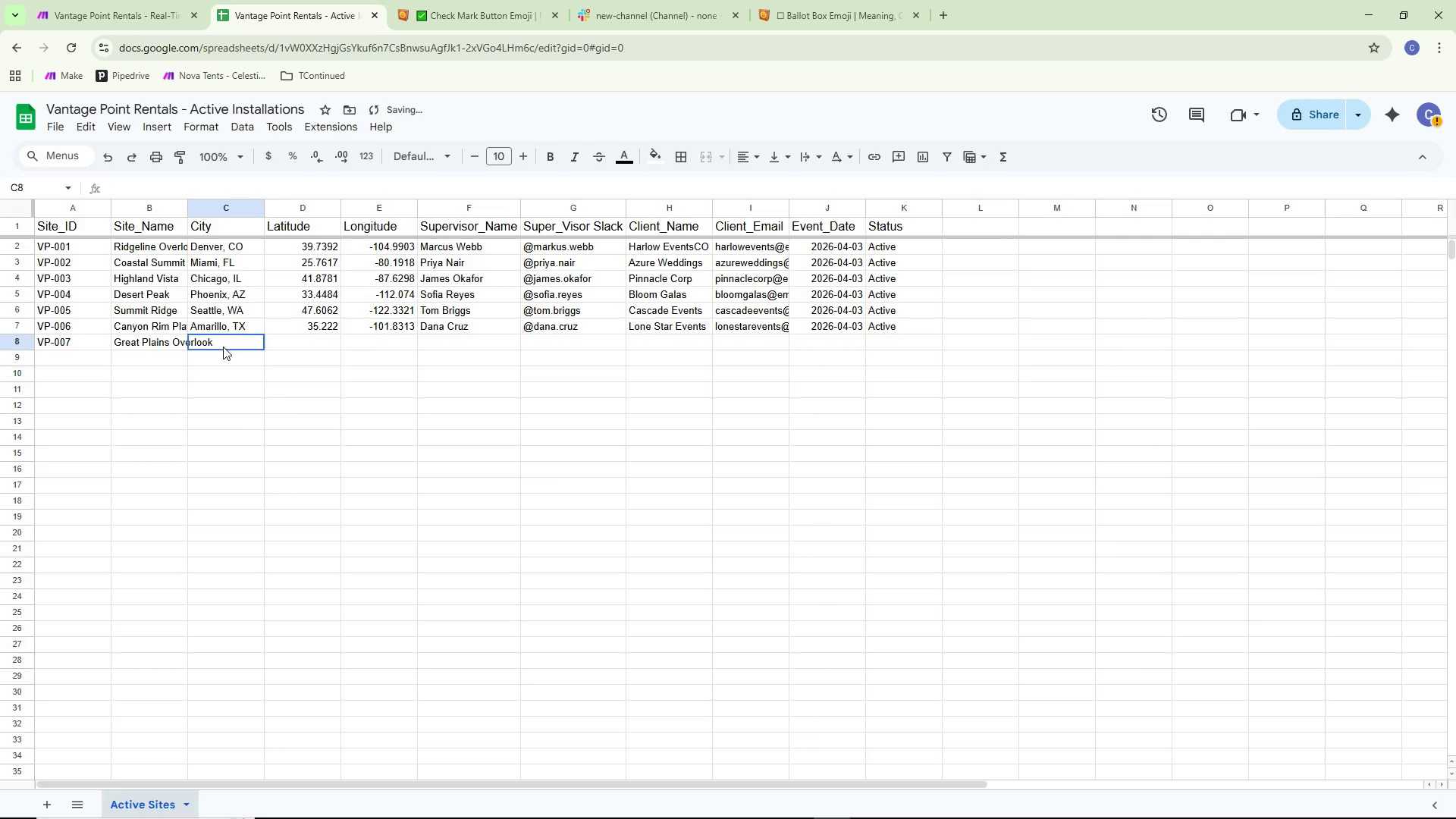 
triple_click([223, 347])
 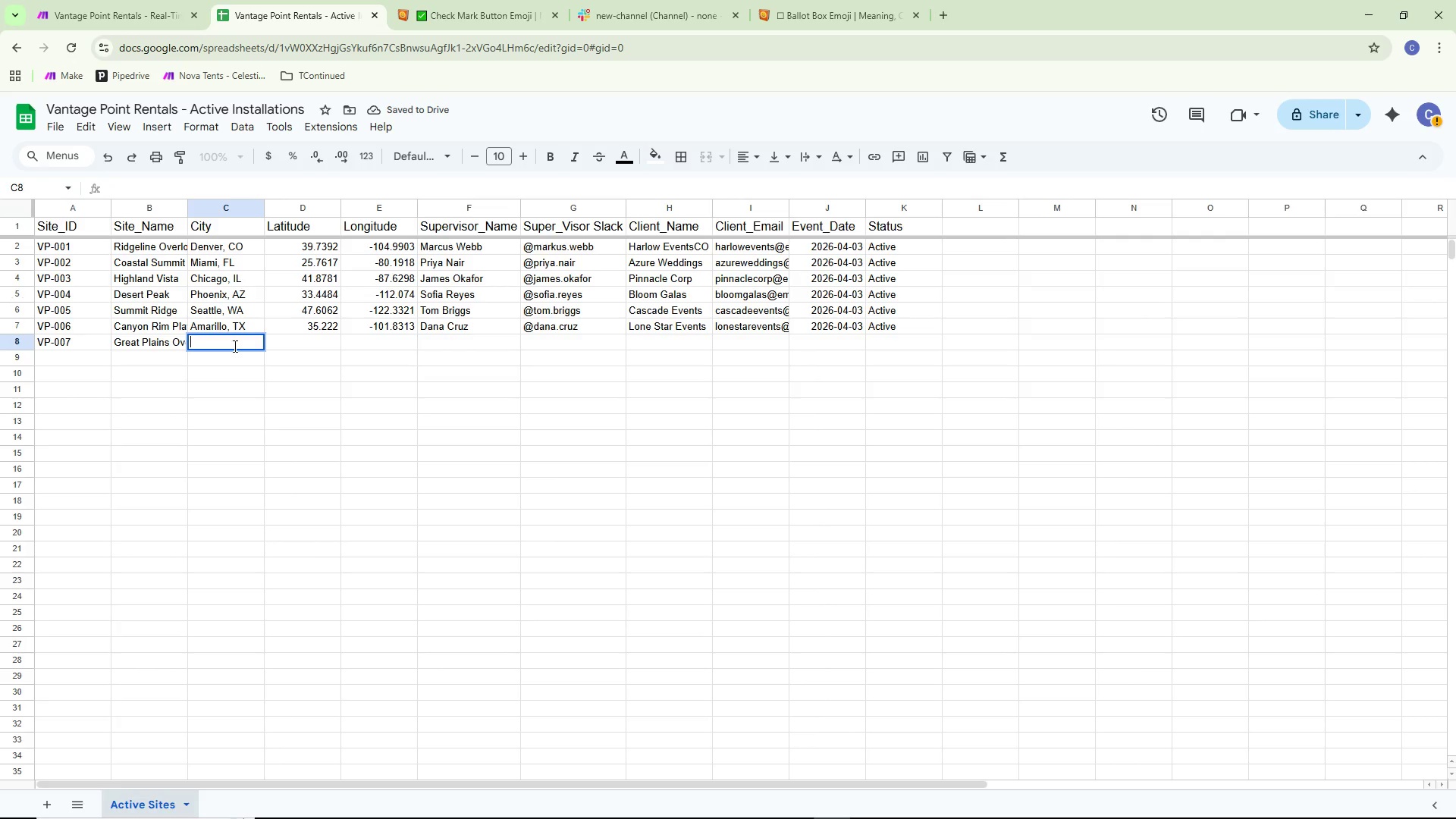 
type(Dodge)
 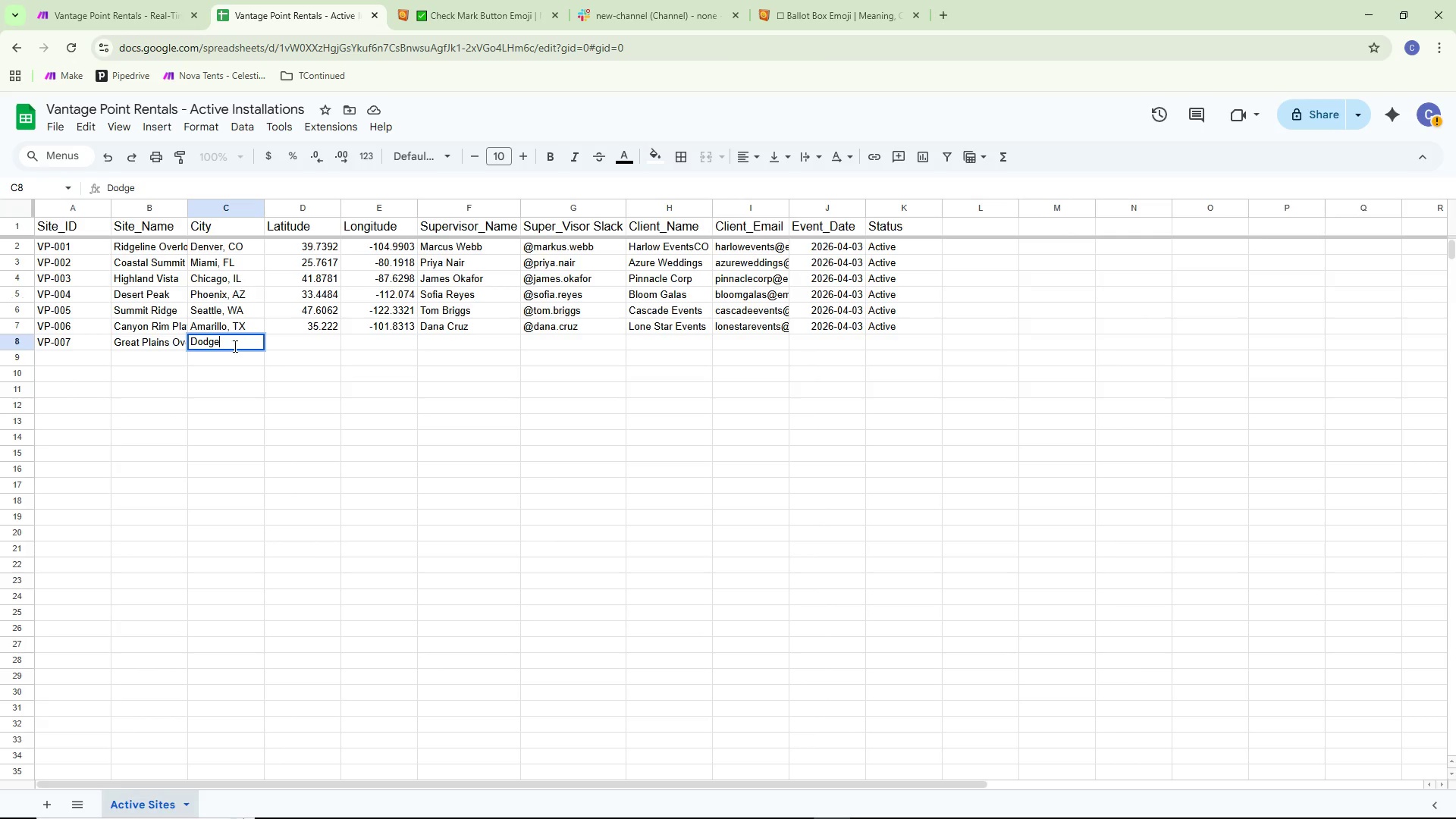 
type( City, KS)
 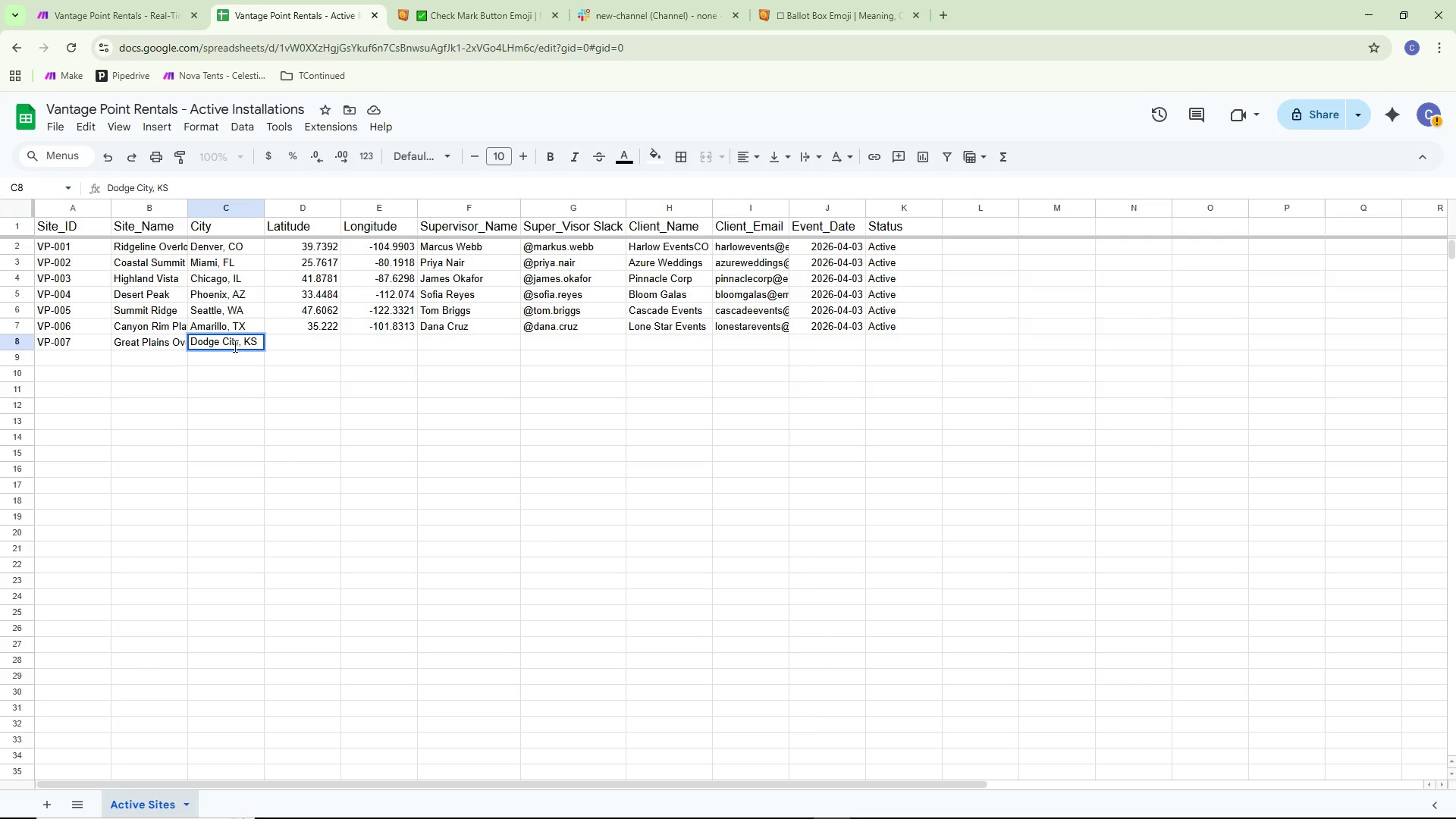 
left_click([322, 328])
 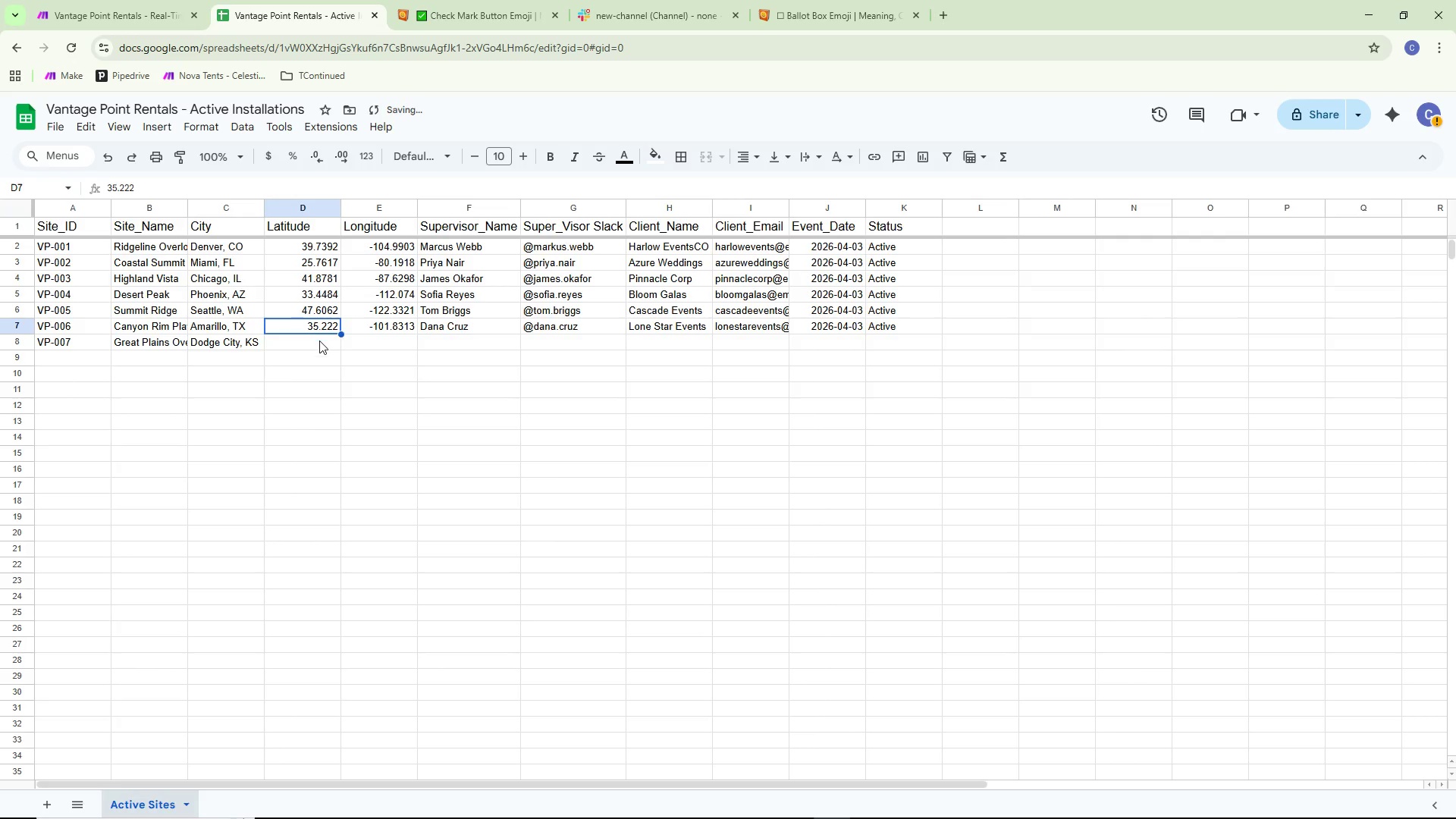 
triple_click([319, 340])
 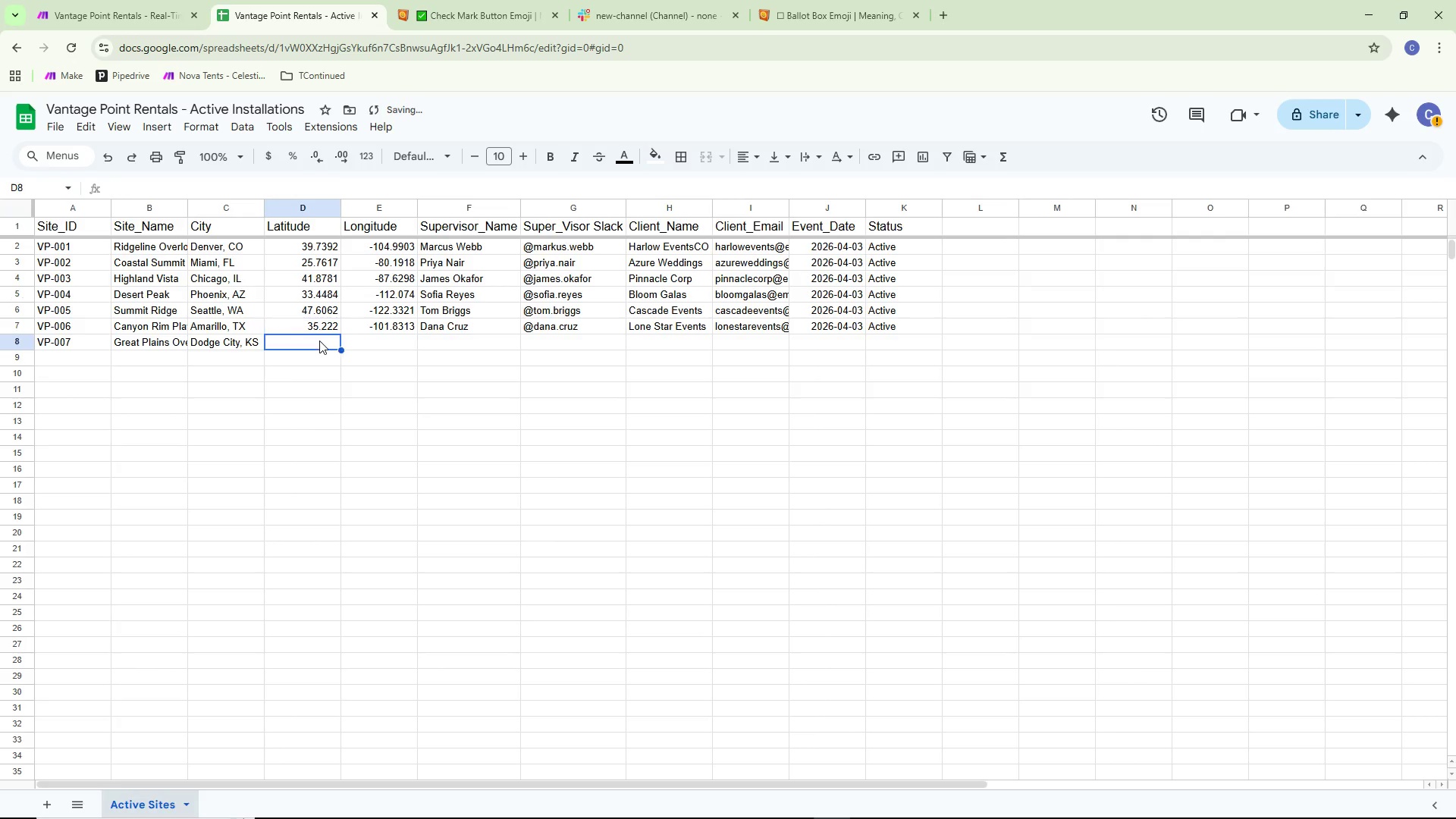 
triple_click([319, 340])
 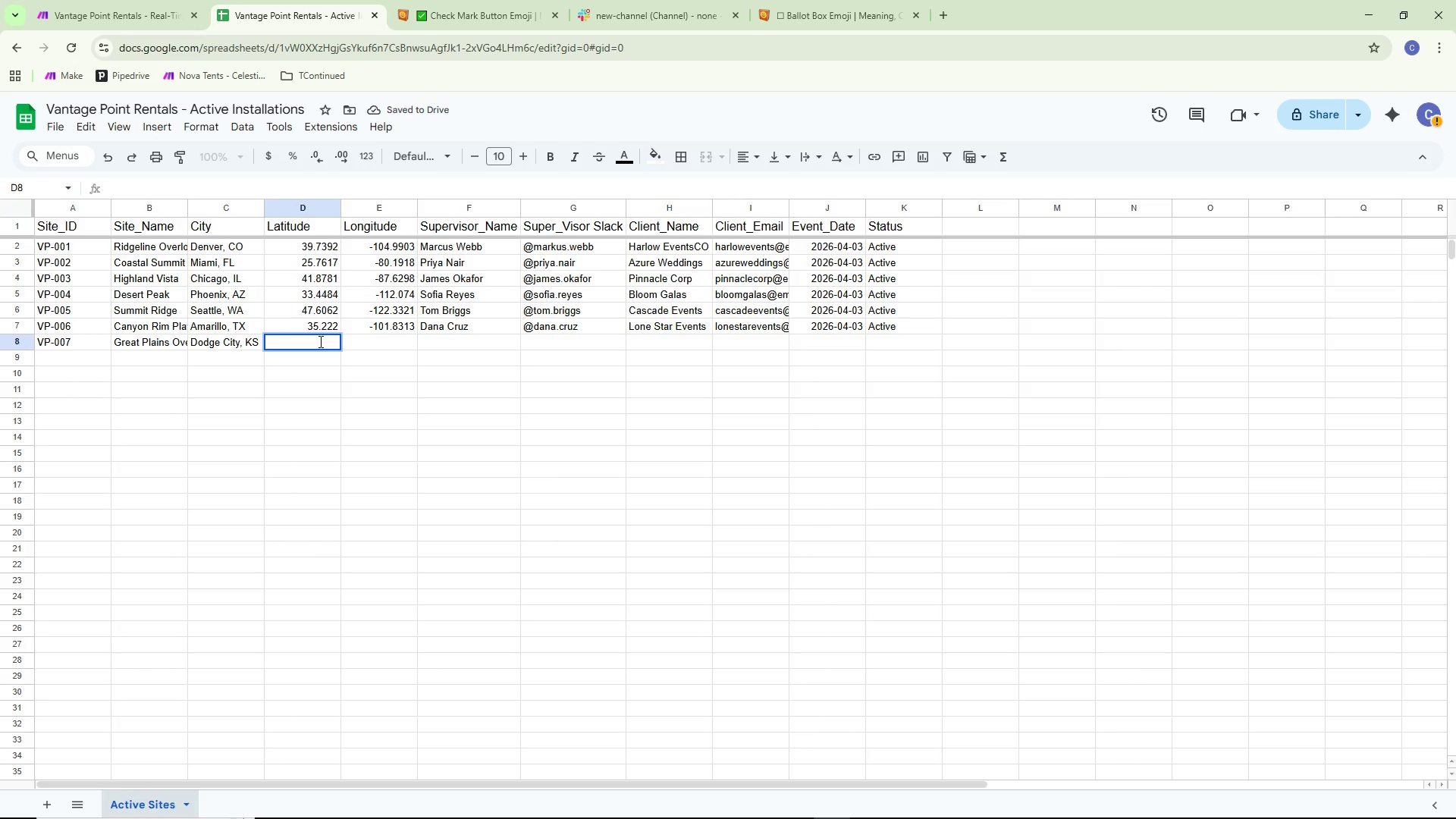 
type(37.7528)
 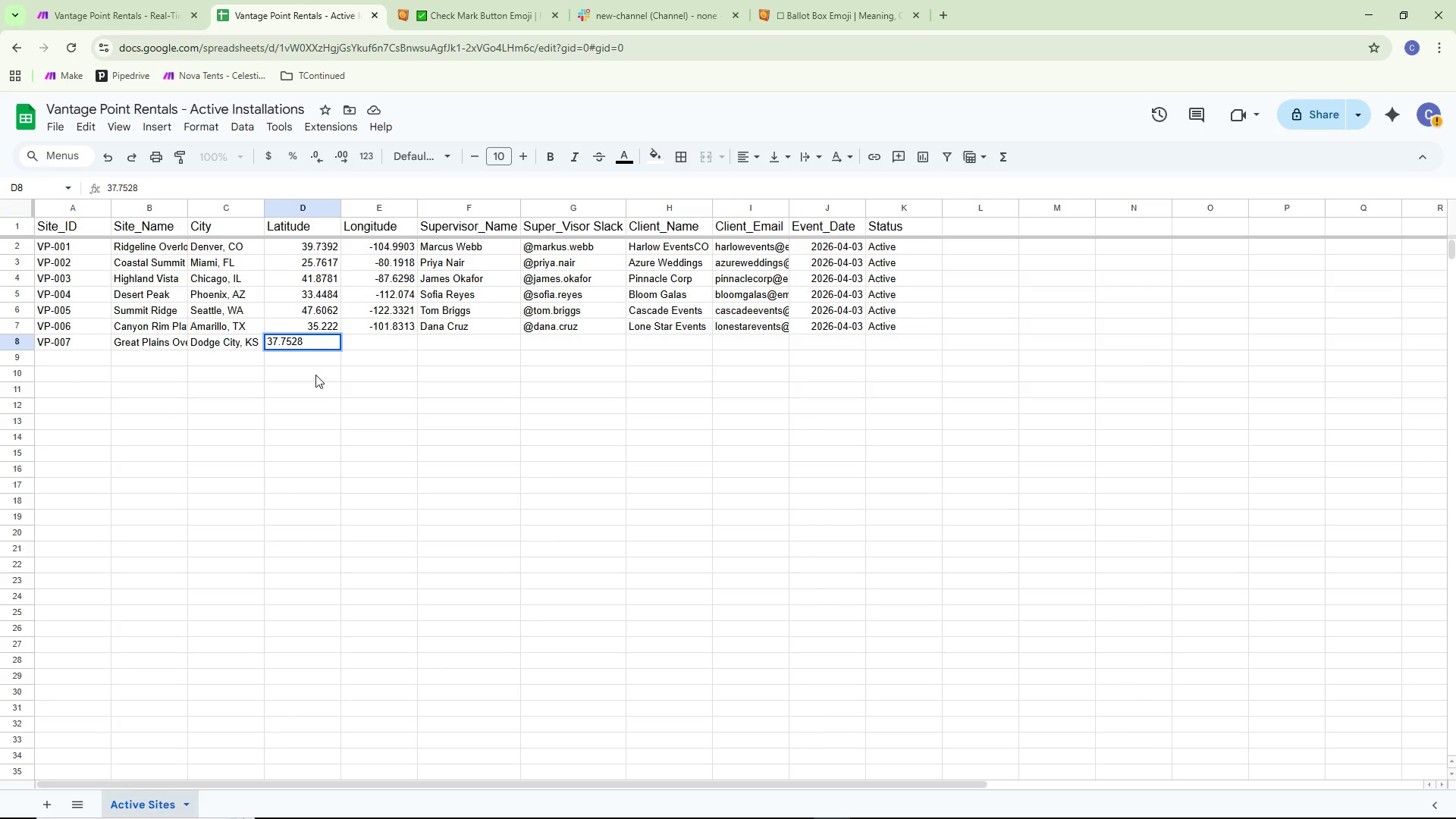 
left_click([315, 378])
 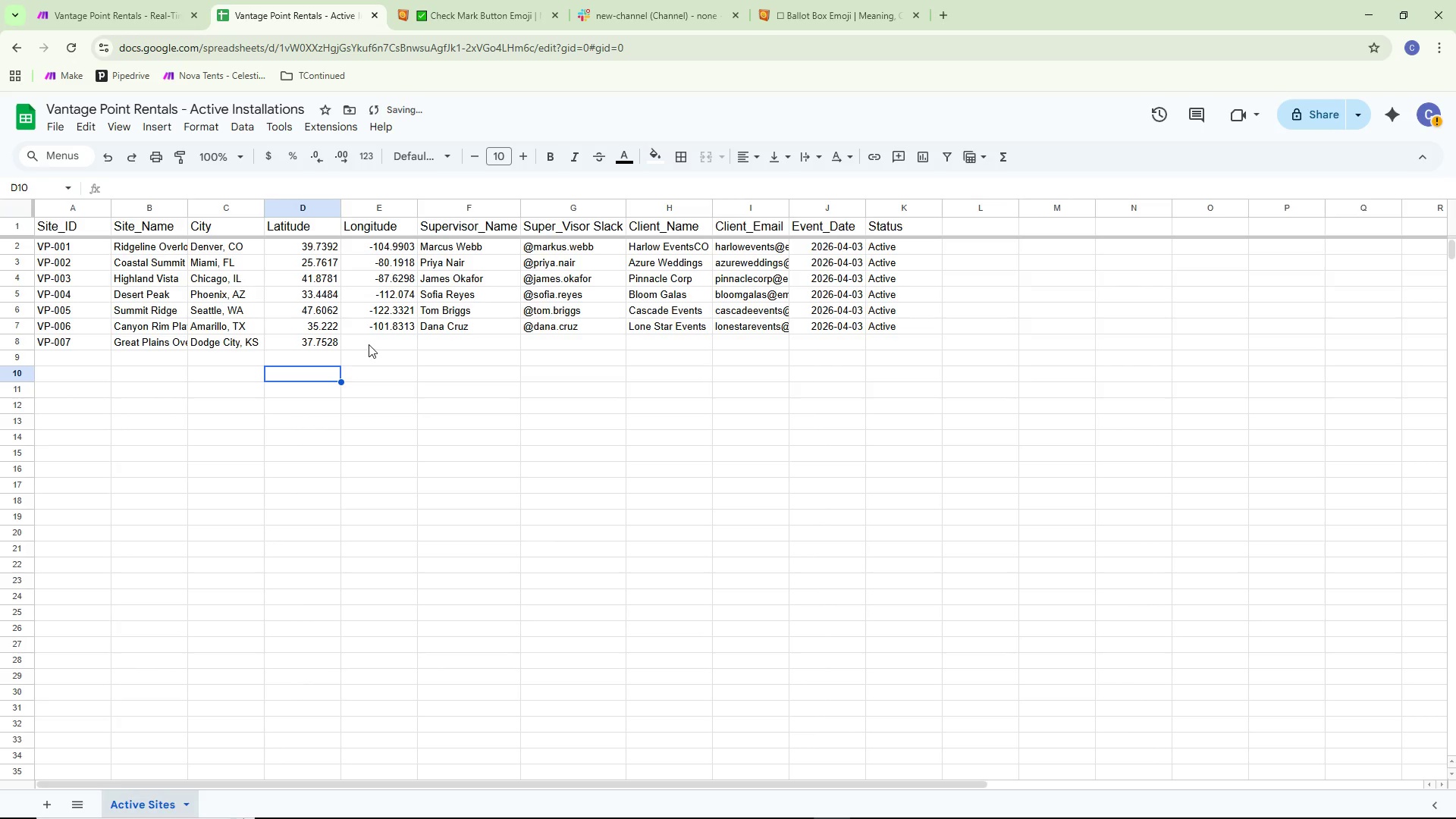 
double_click([378, 341])
 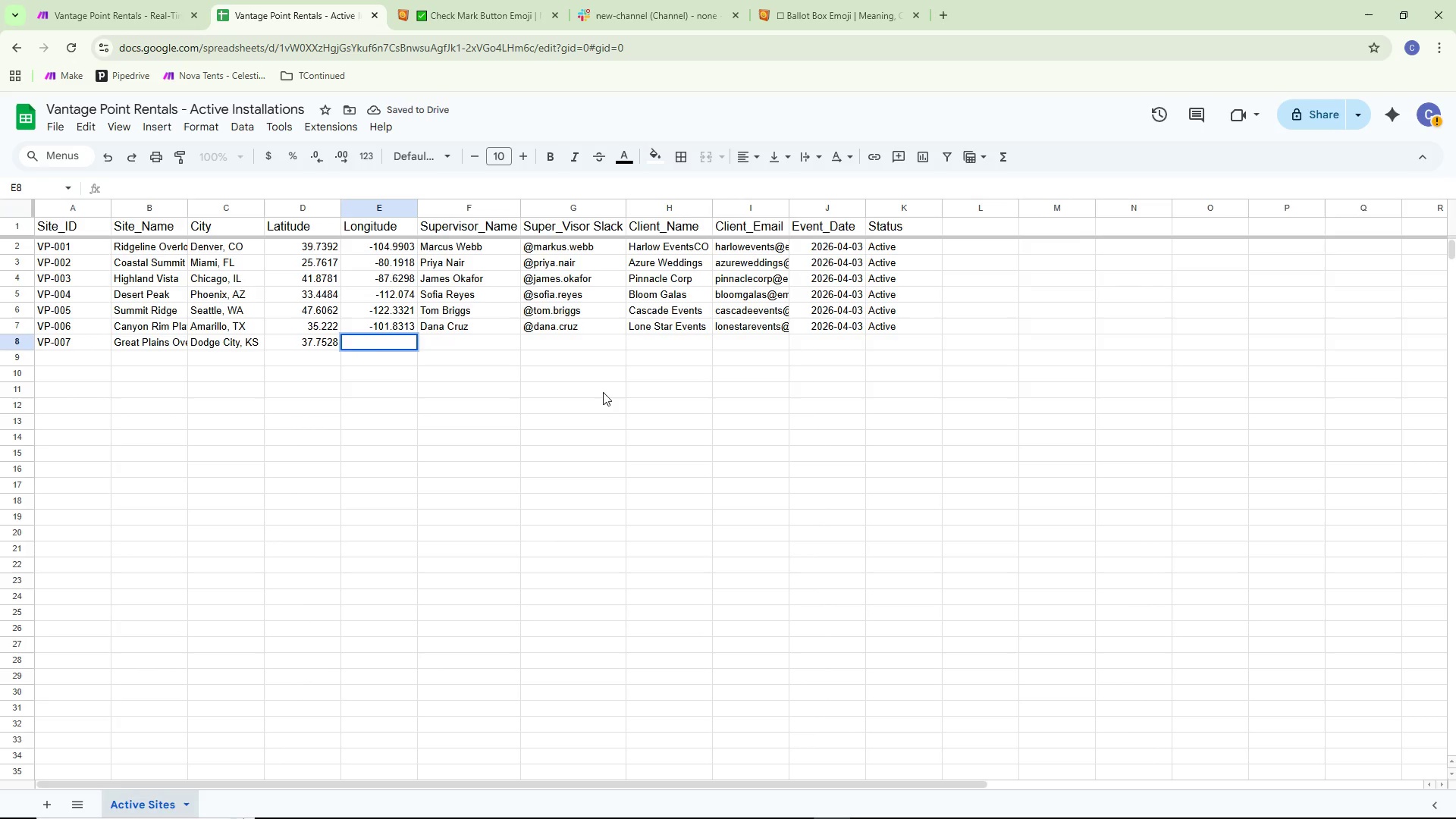 
type(-100.00)
 